 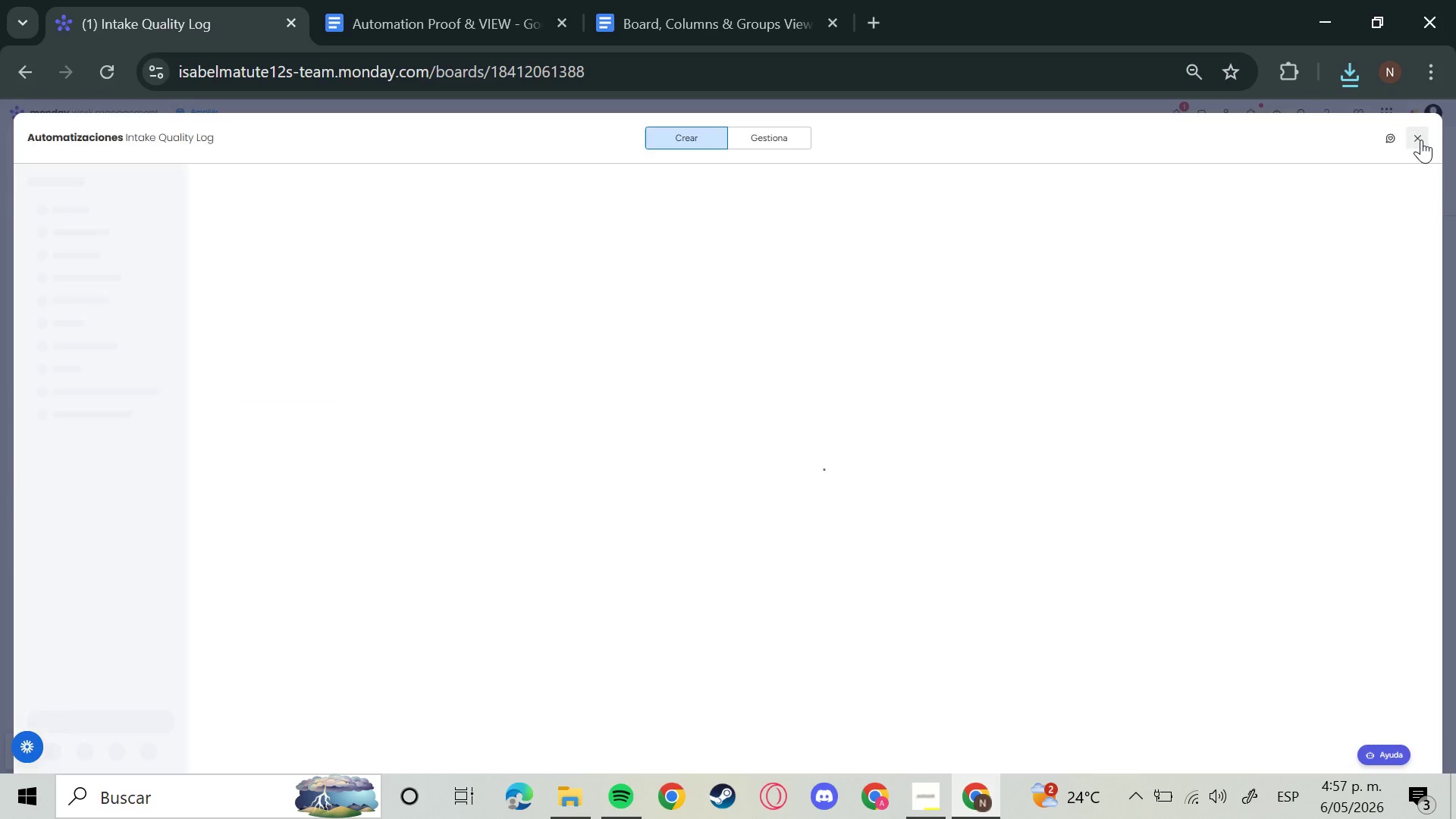 
left_click([789, 131])
 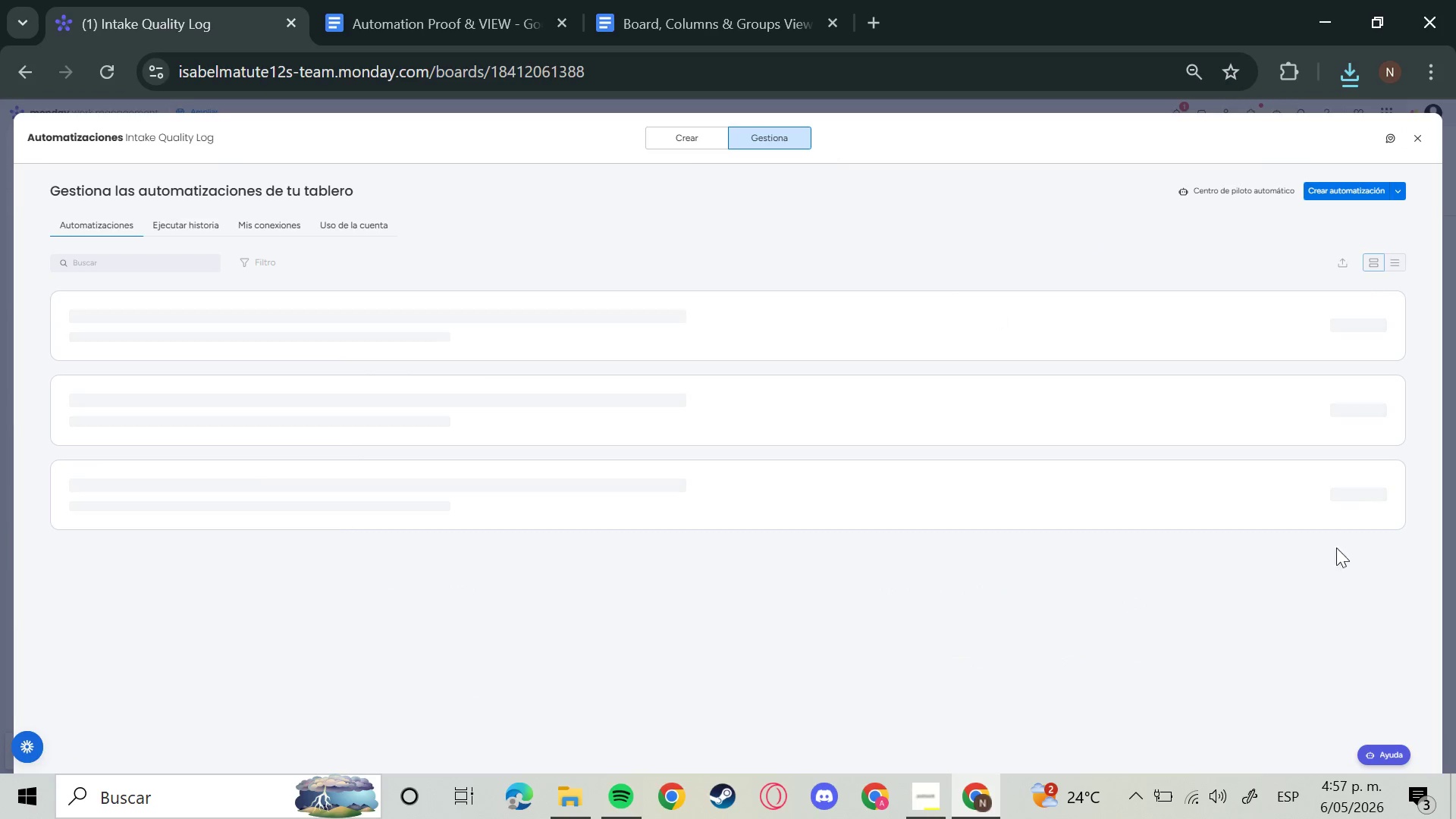 
left_click([1185, 72])
 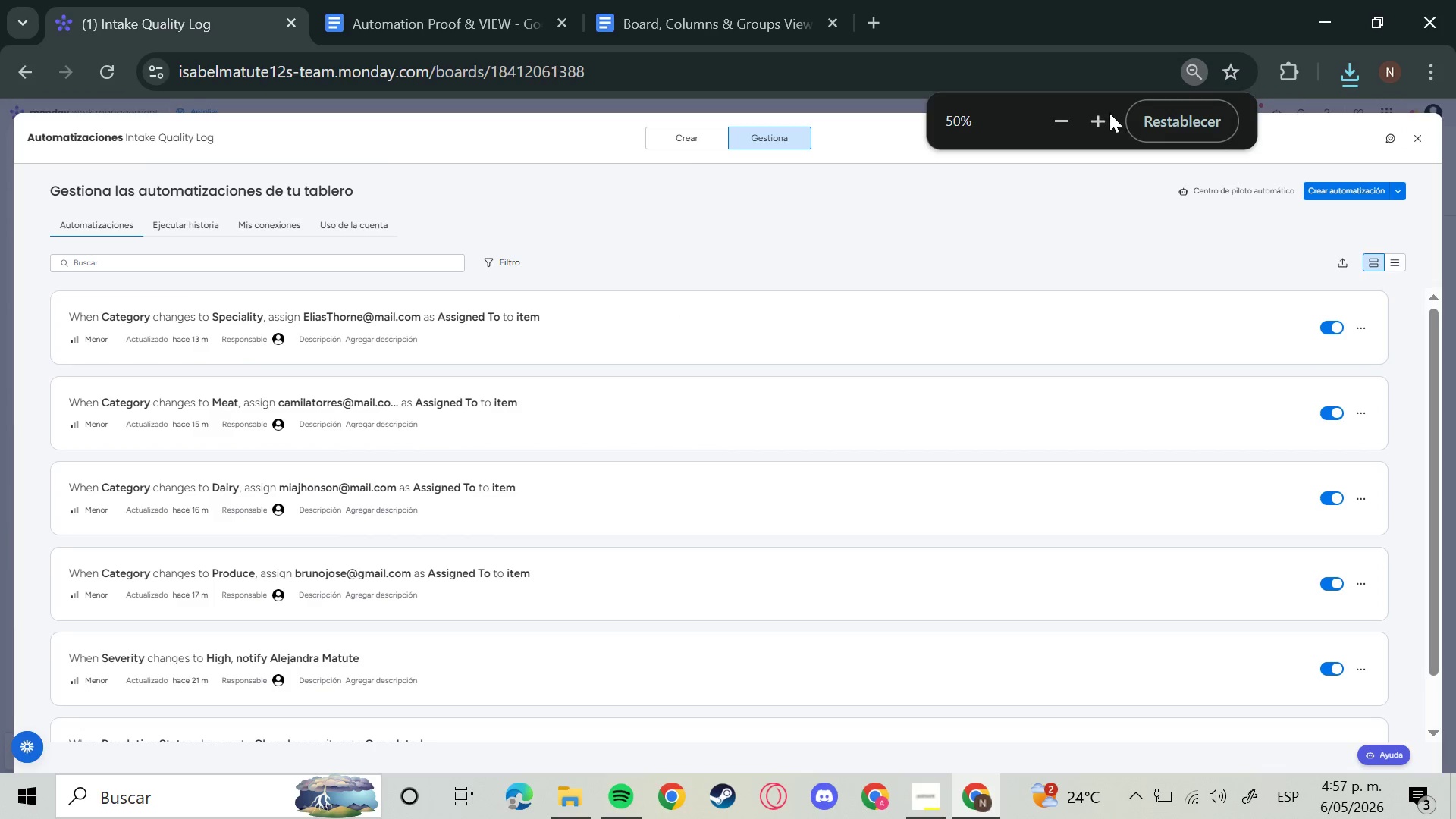 
left_click([1094, 117])
 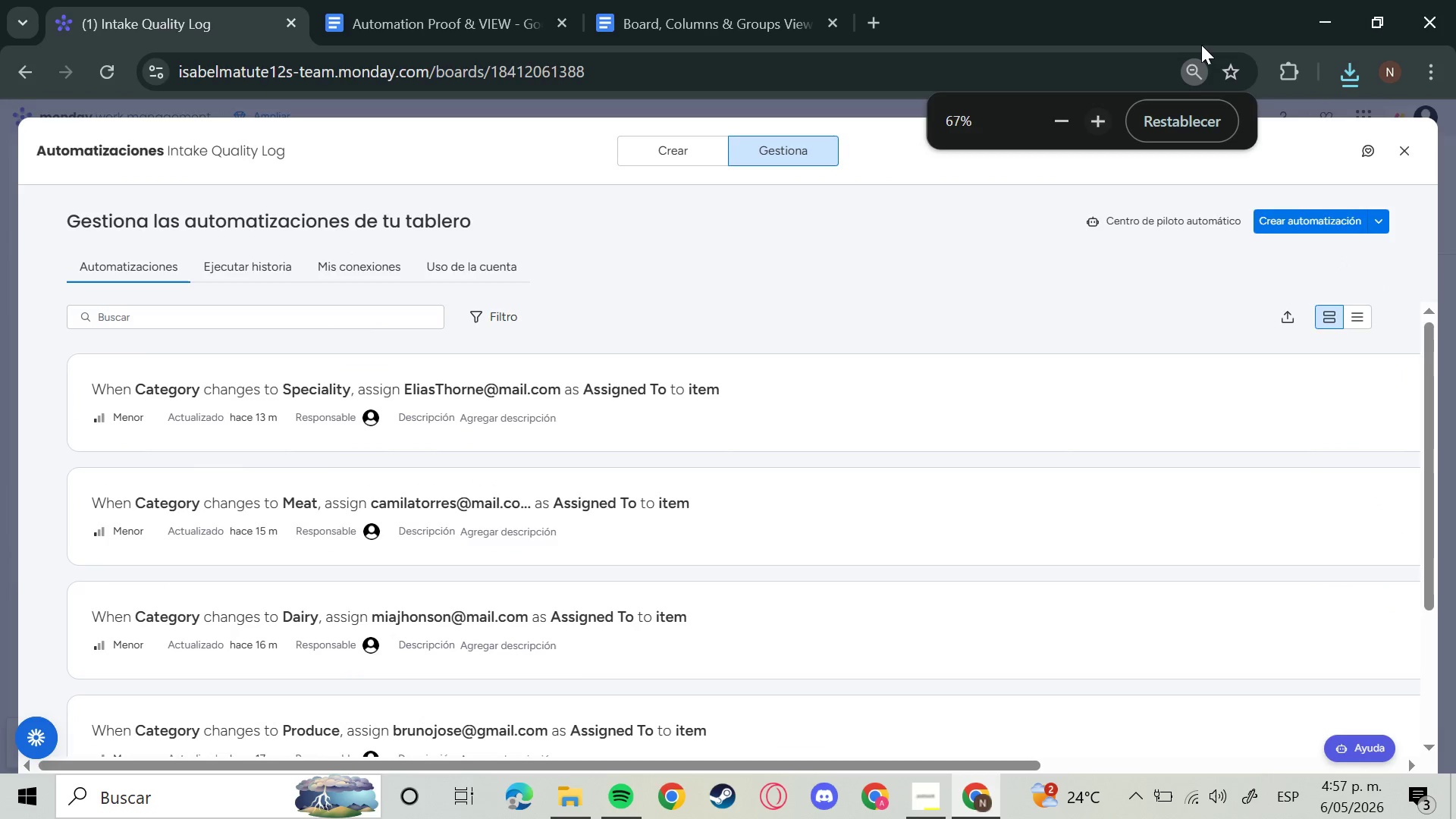 
left_click([1190, 73])
 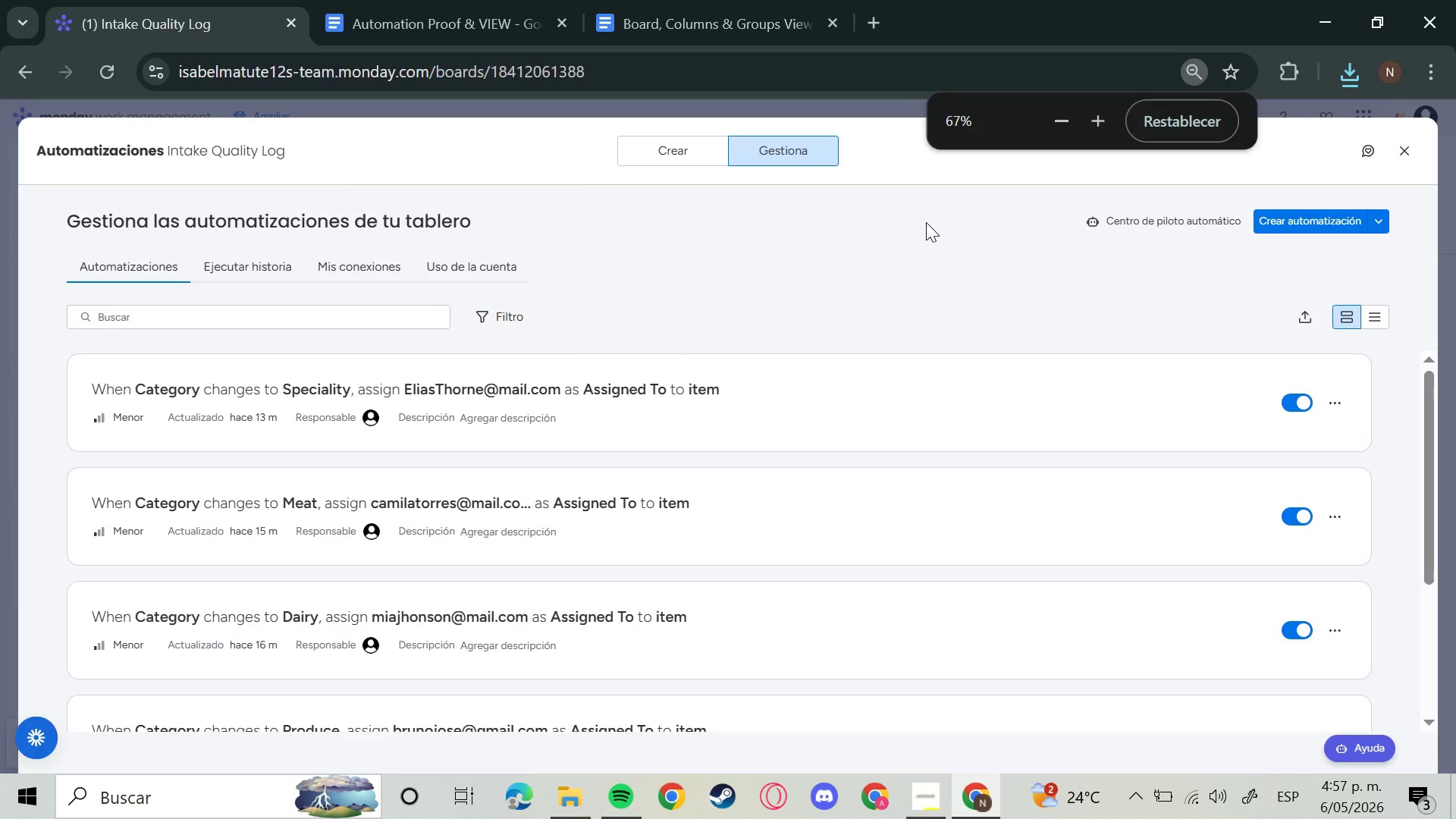 
left_click([893, 322])
 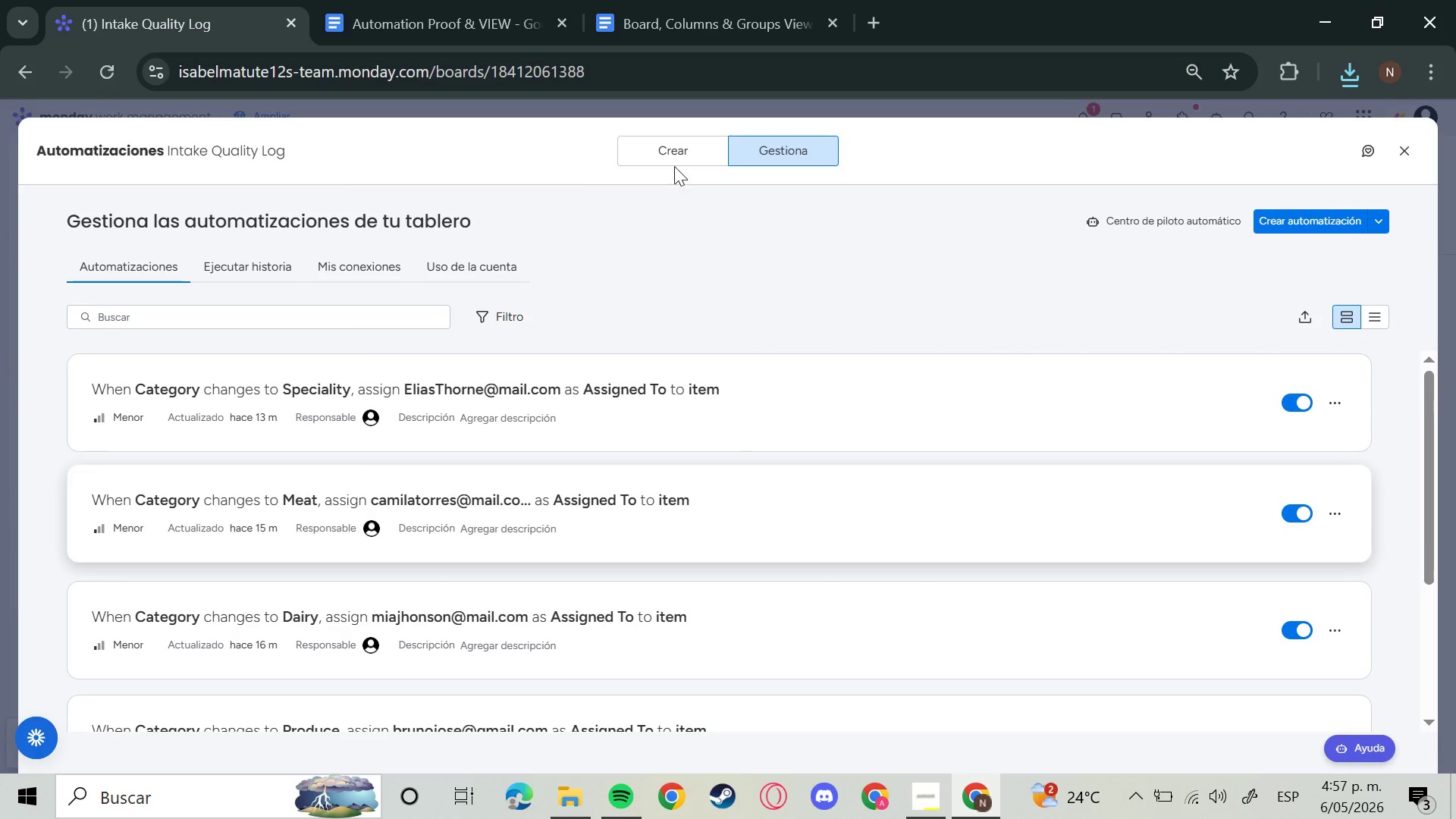 
wait(6.61)
 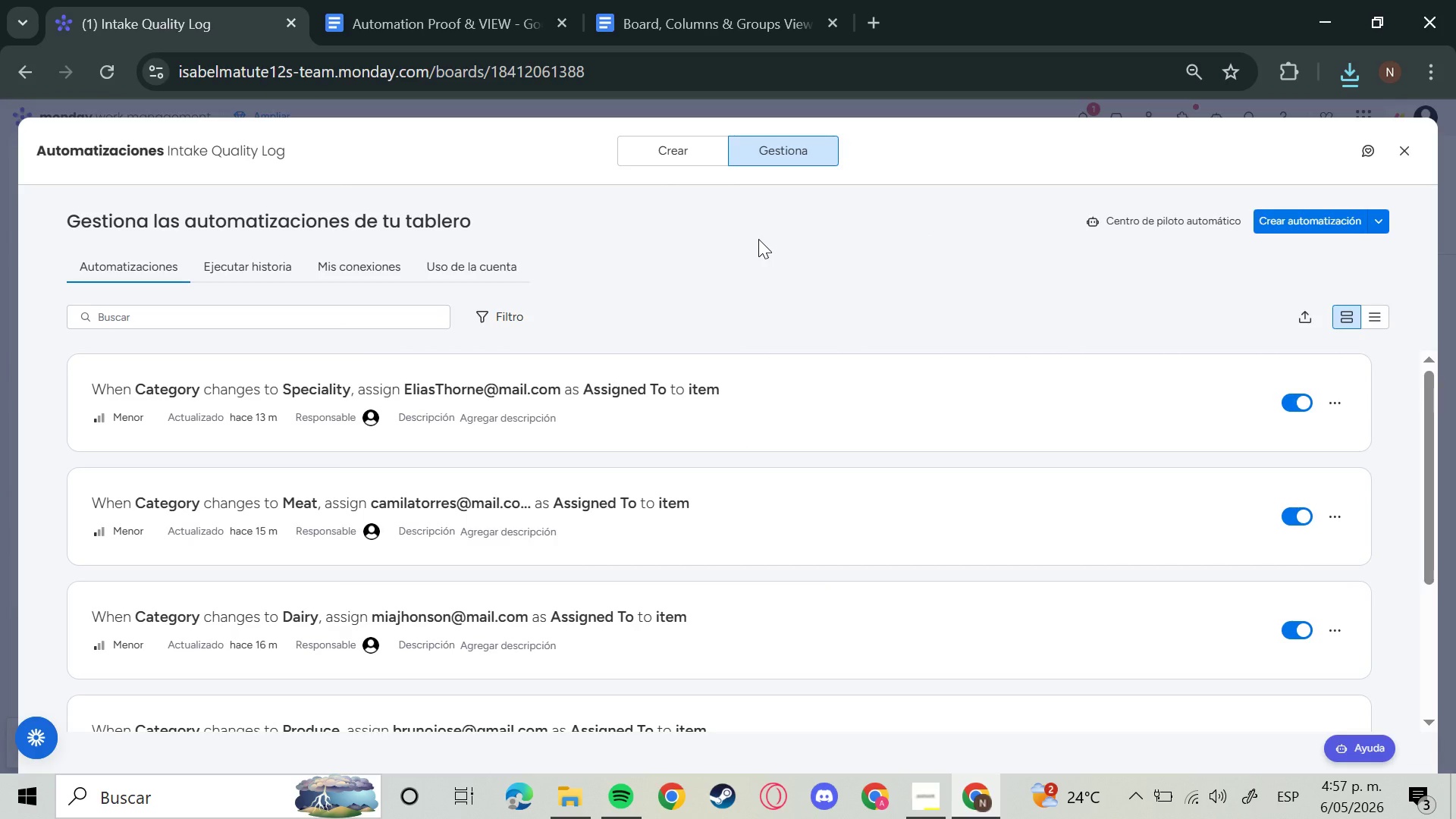 
key(Meta+Shift+S)
 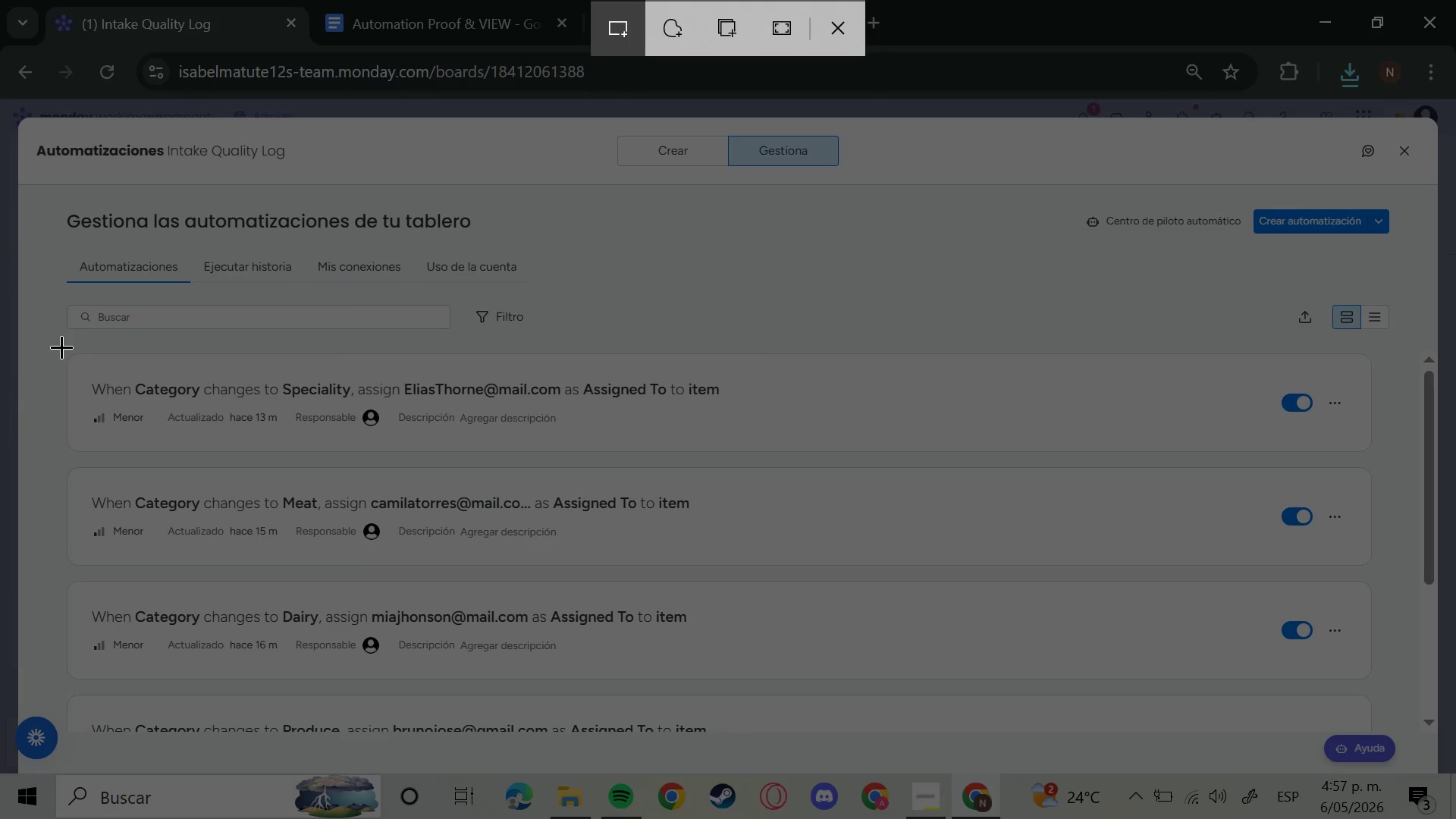 
left_click([61, 347])
 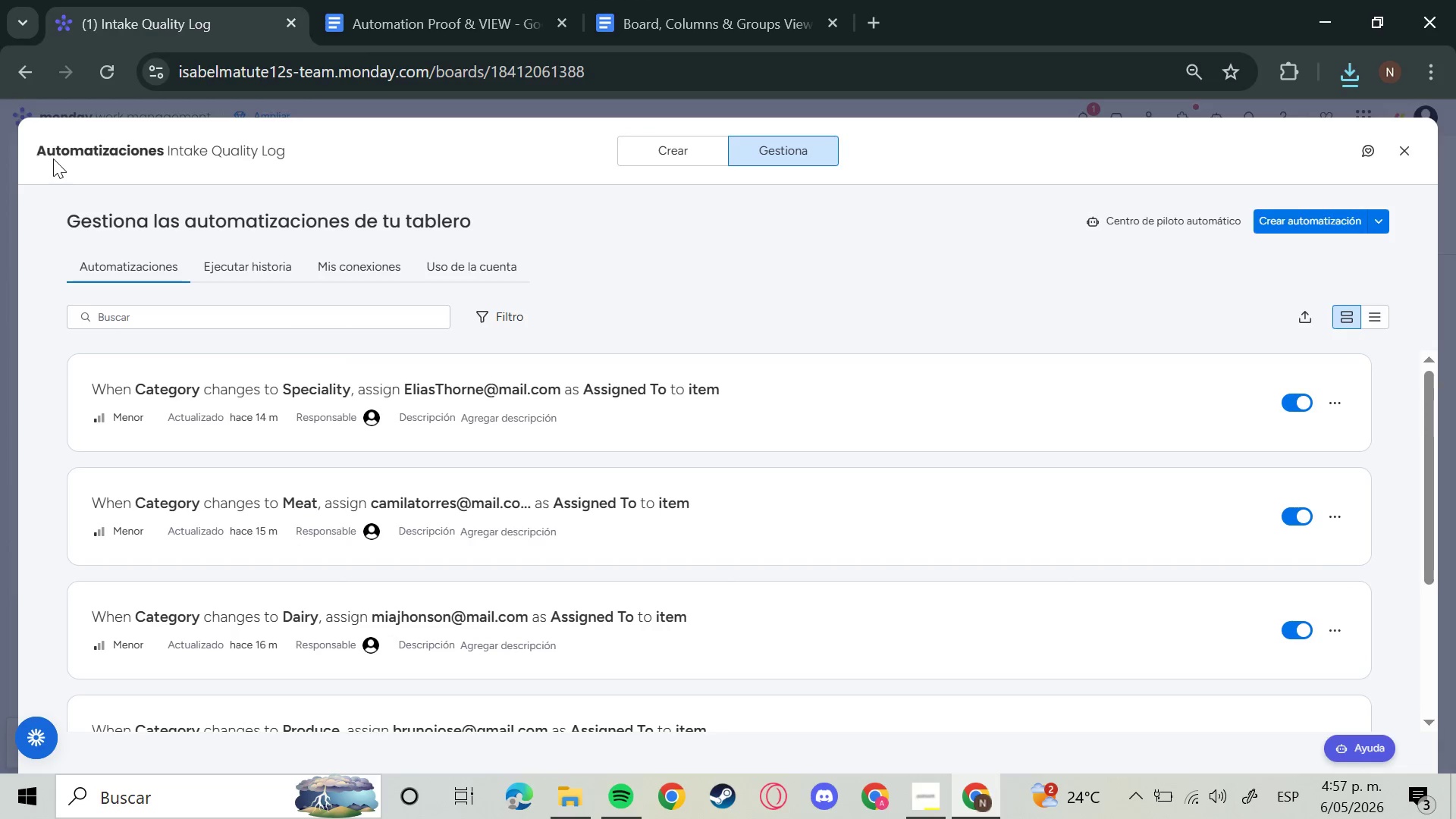 
key(Meta+Shift+S)
 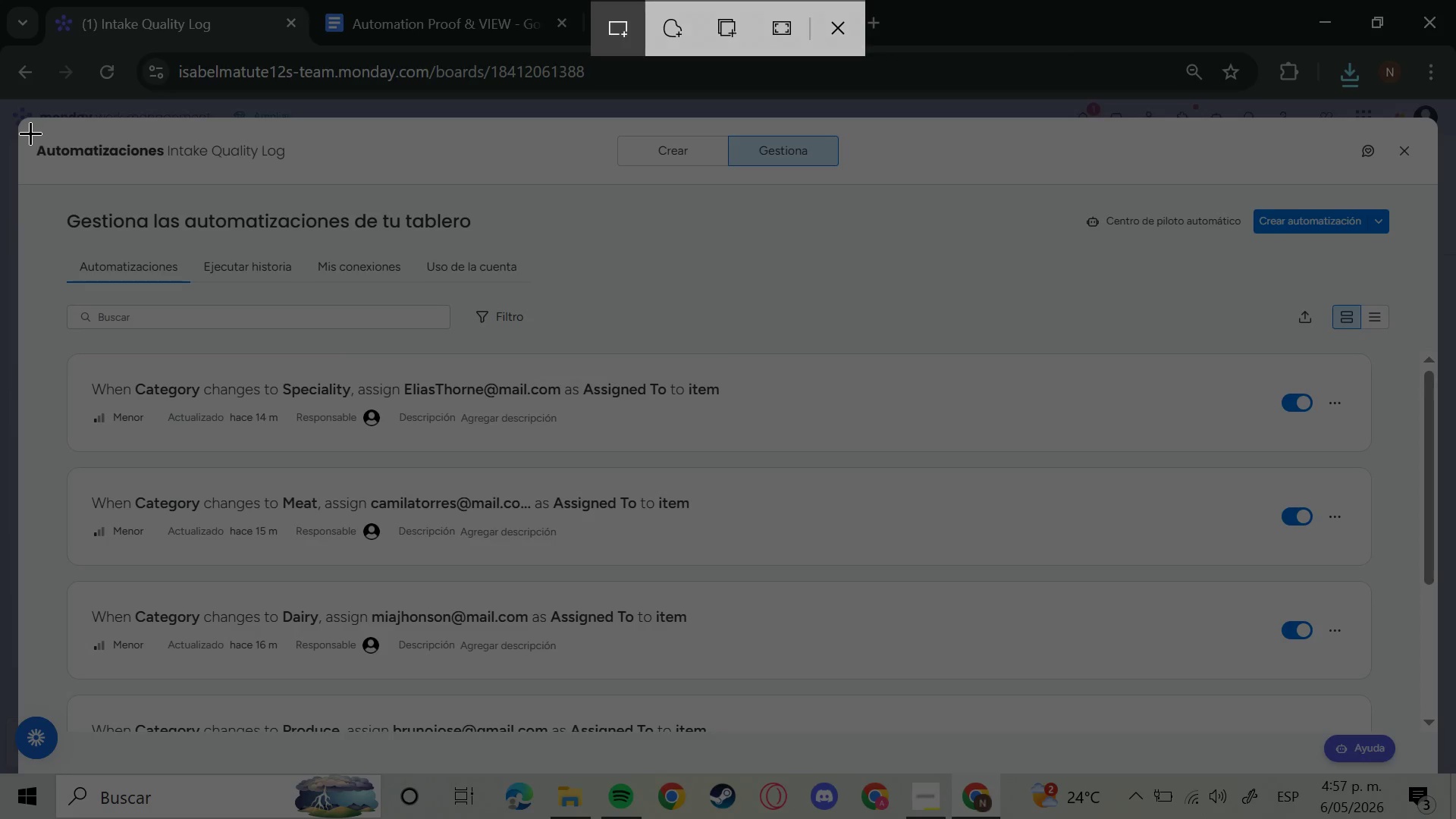 
left_click_drag(start_coordinate=[30, 133], to_coordinate=[284, 169])
 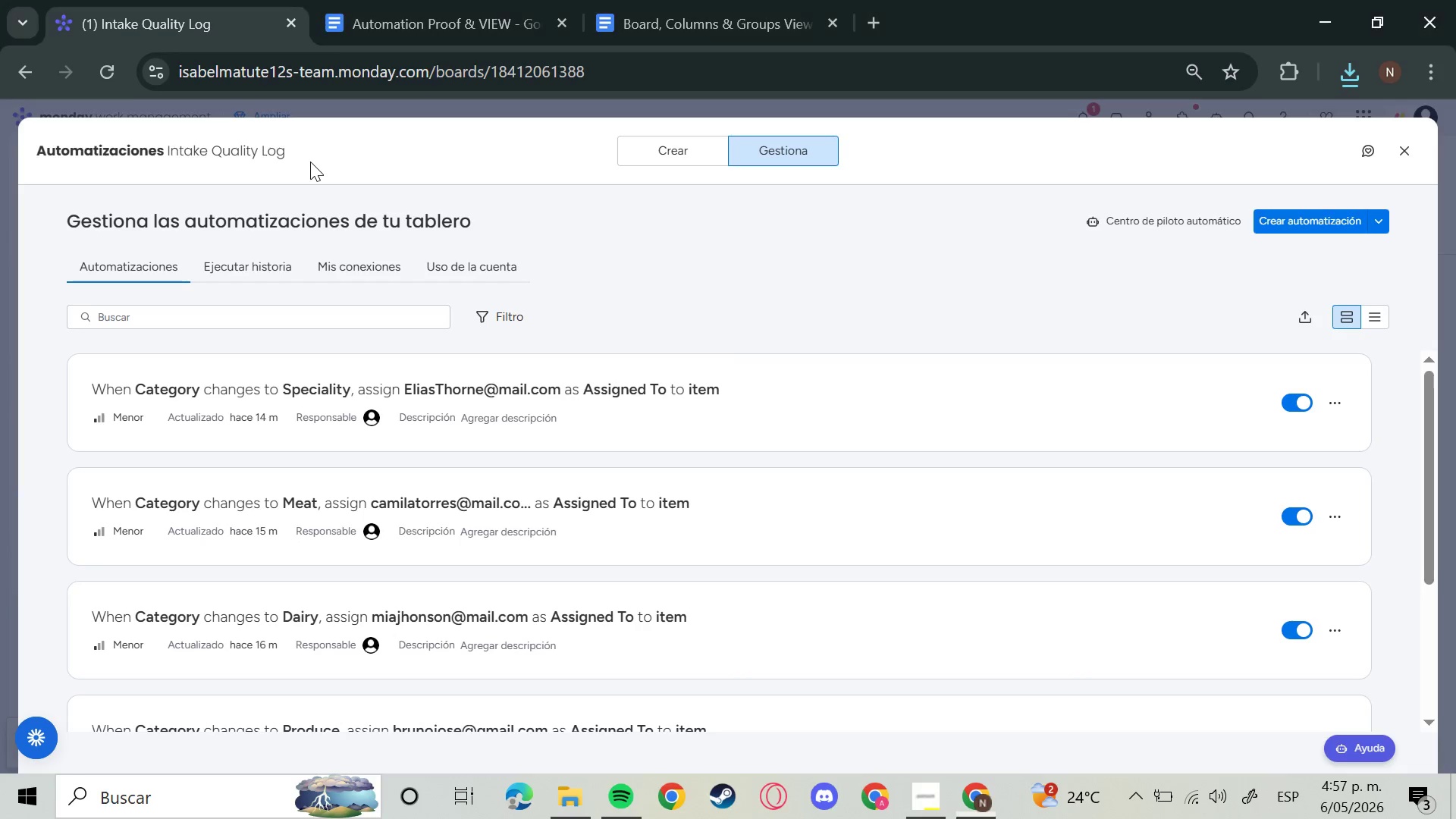 
key(Meta+Shift+S)
 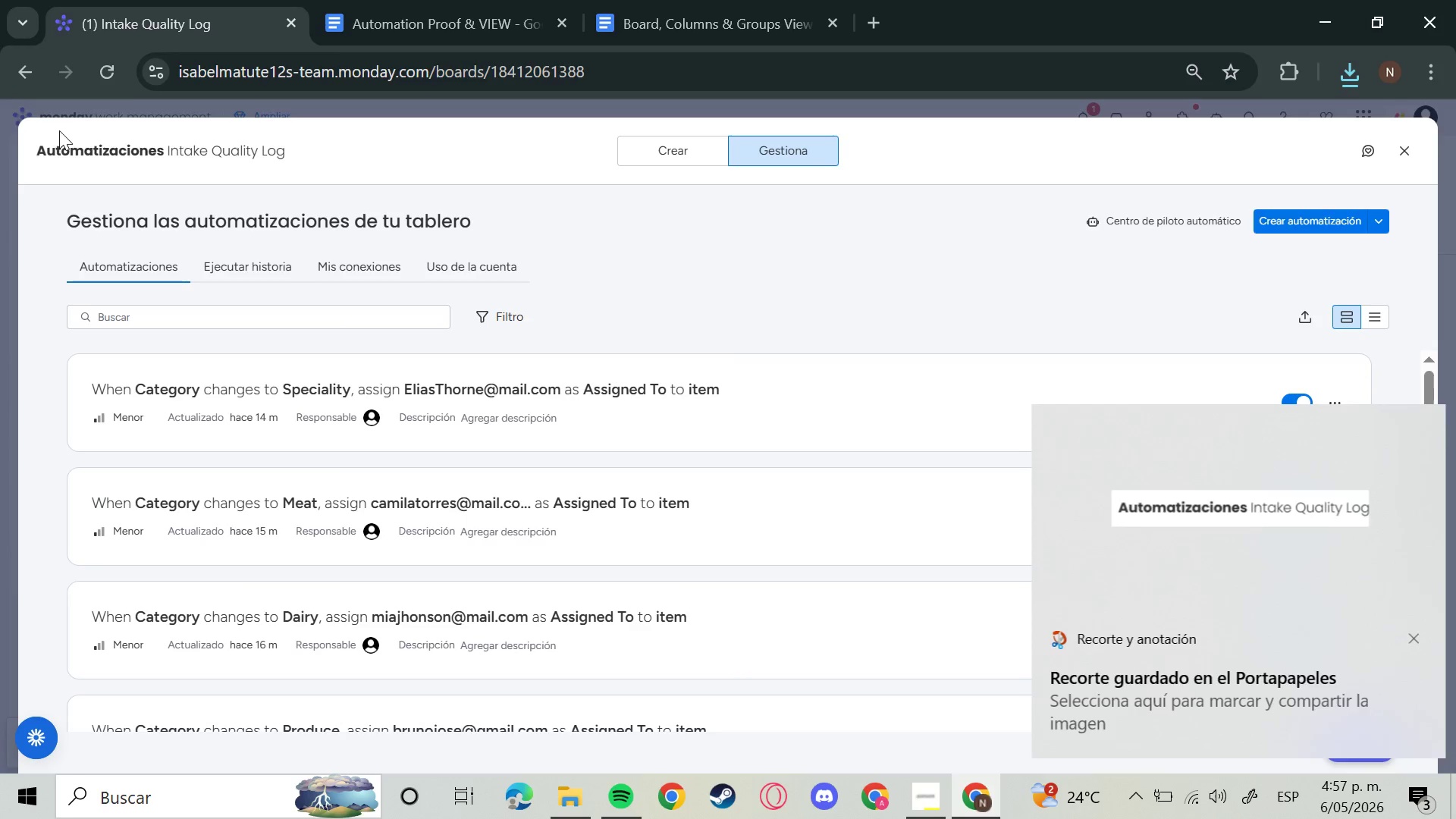 
key(Meta+Shift+S)
 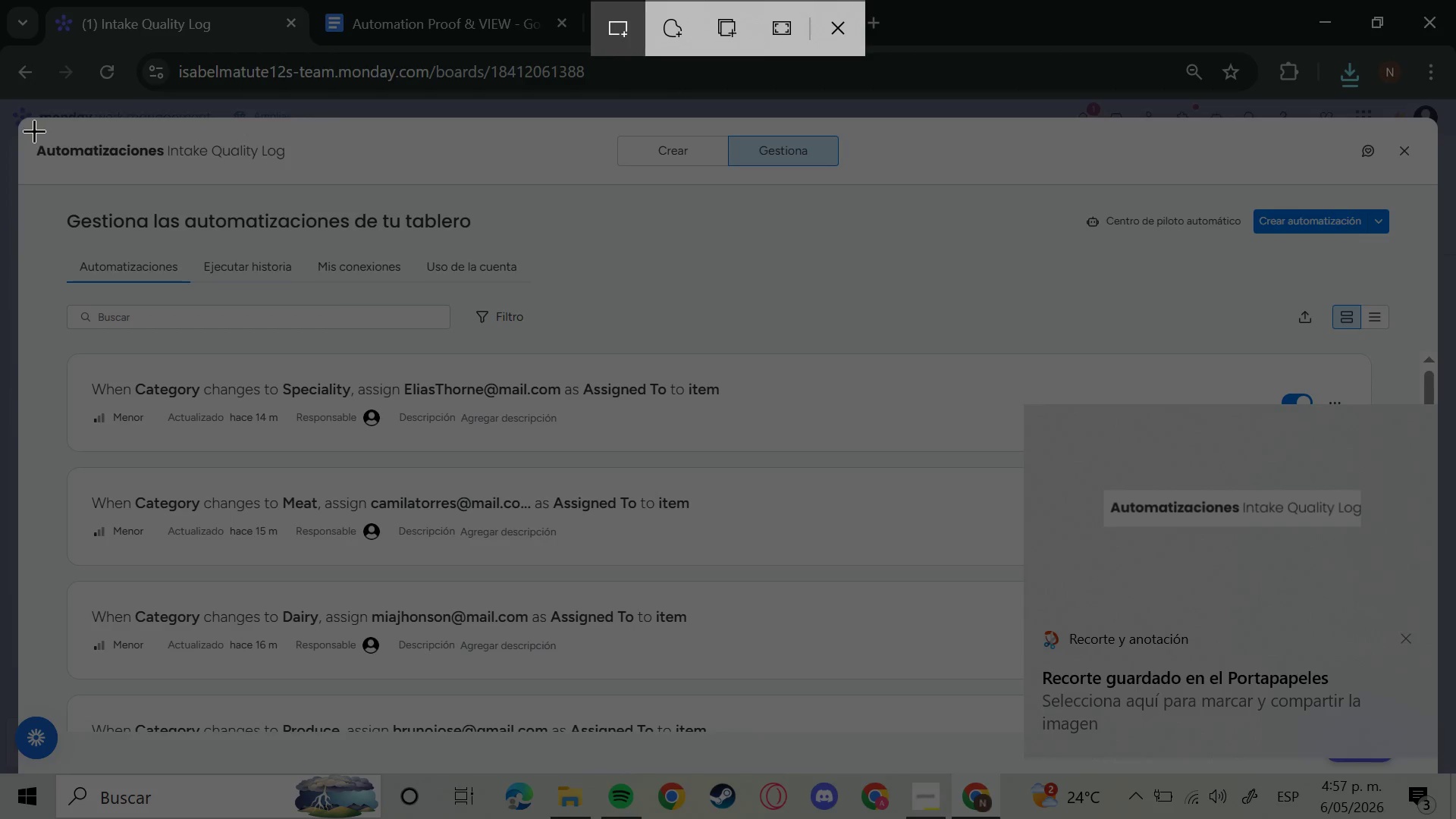 
left_click_drag(start_coordinate=[27, 130], to_coordinate=[293, 168])
 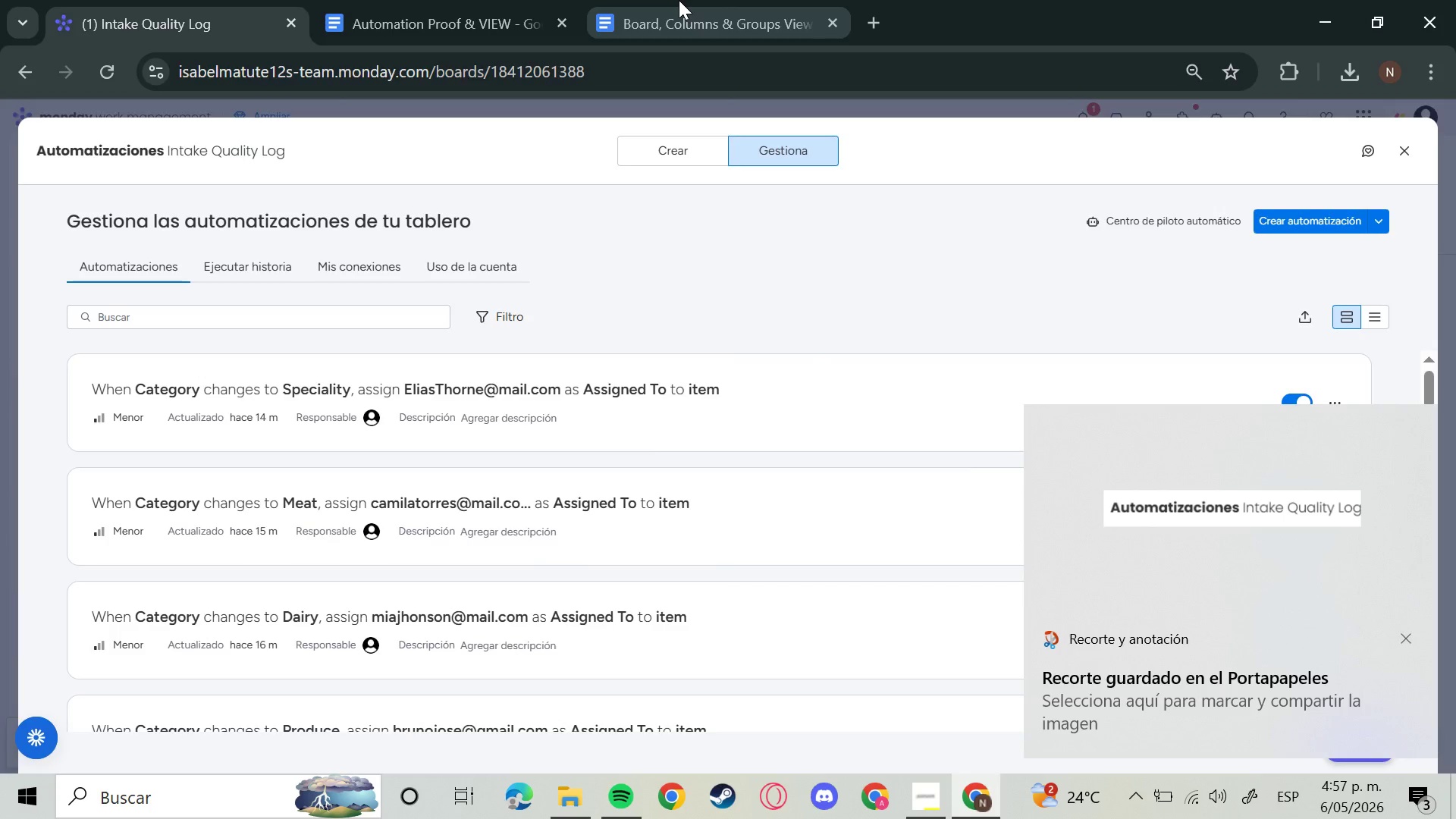 
left_click([679, 0])
 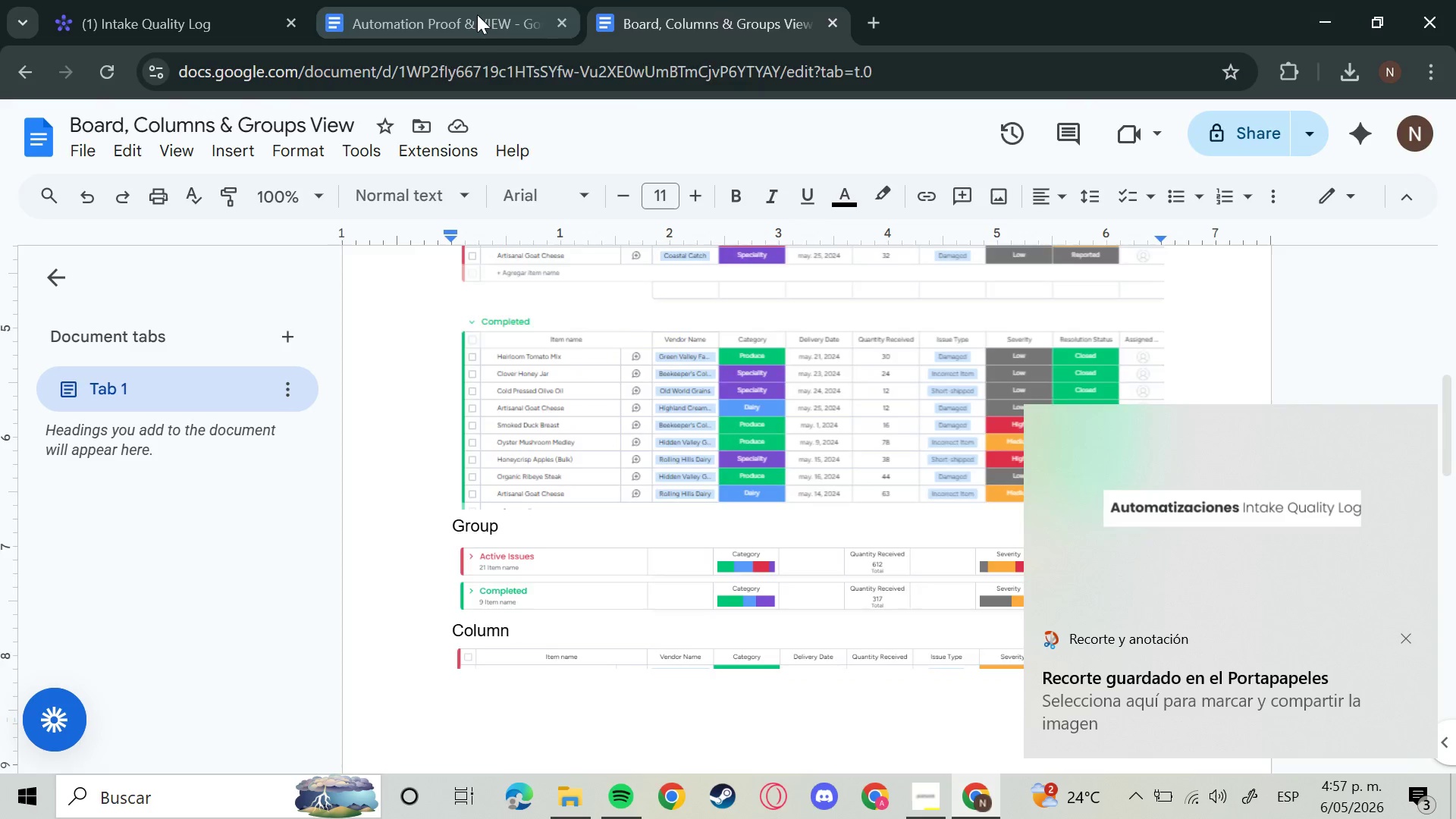 
left_click([477, 14])
 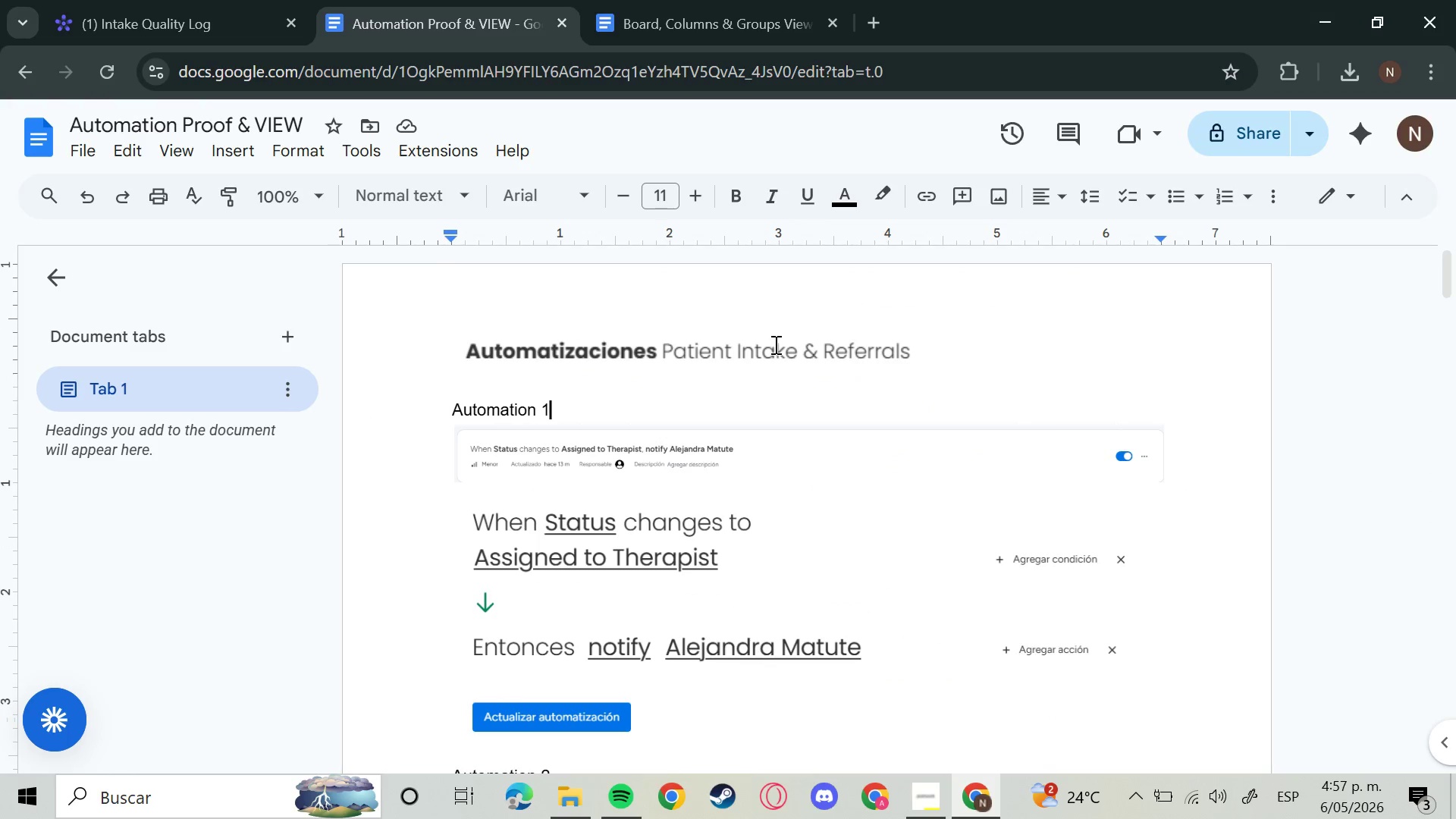 
double_click([955, 333])
 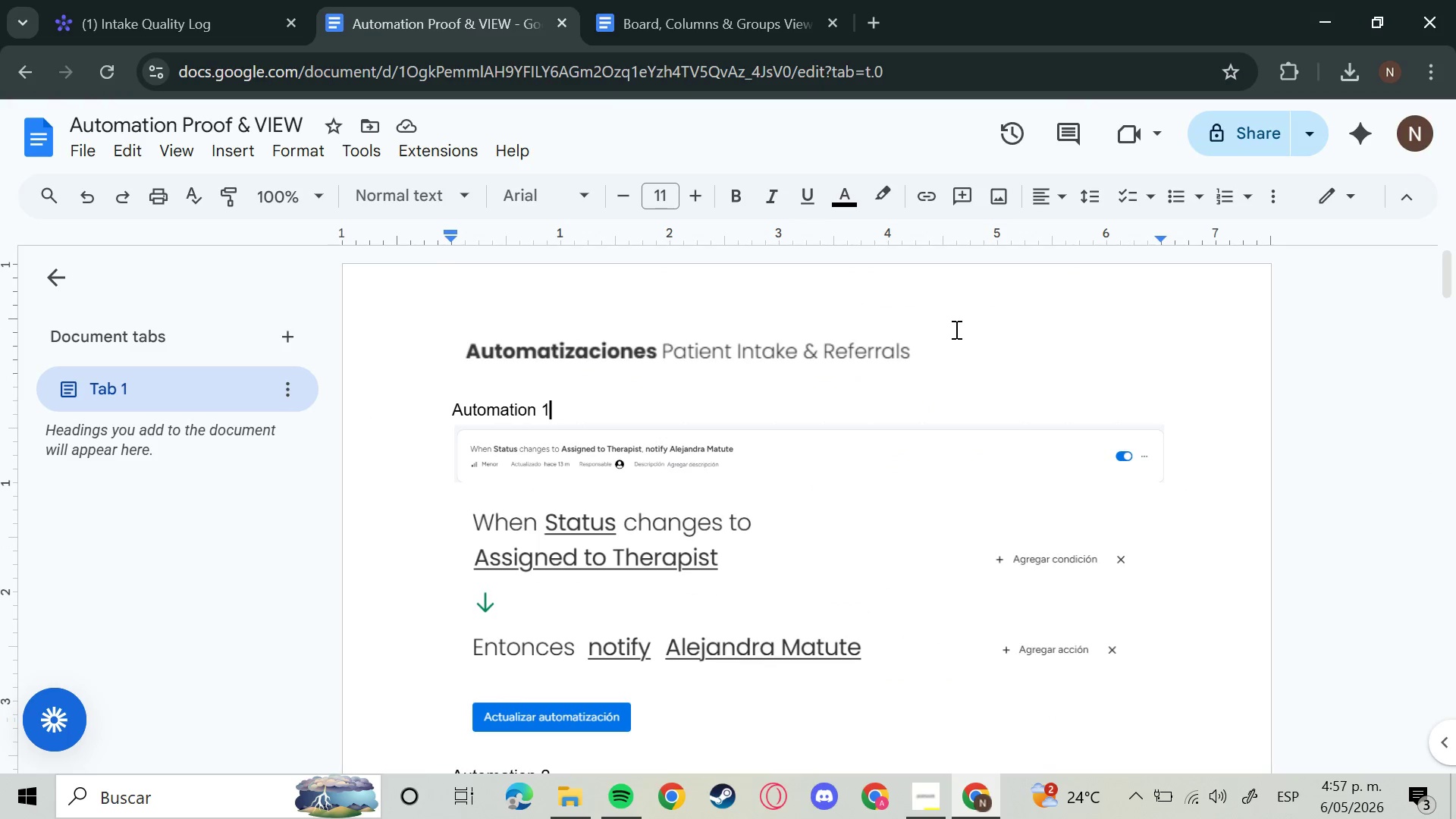 
triple_click([955, 328])
 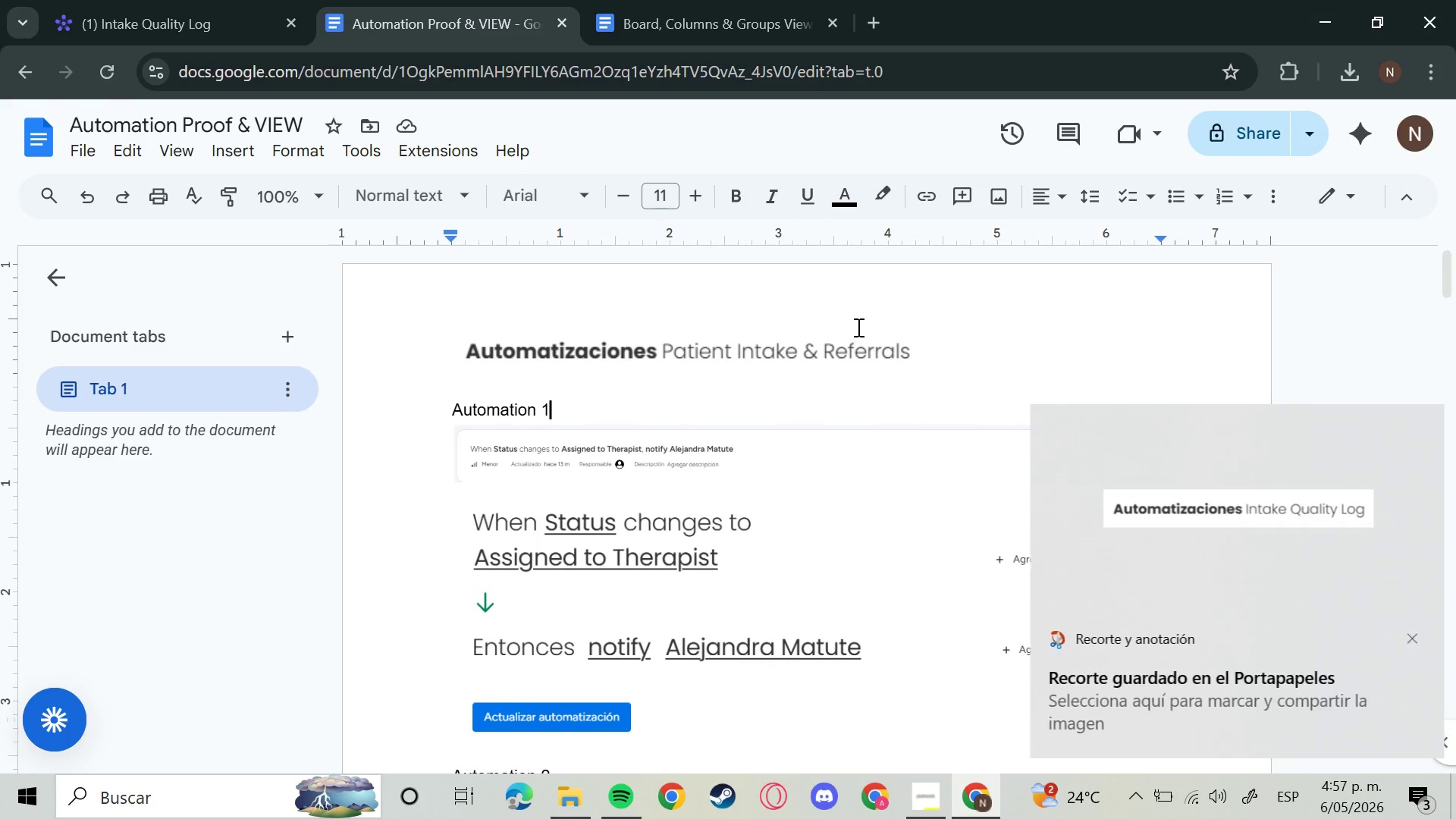 
triple_click([849, 314])
 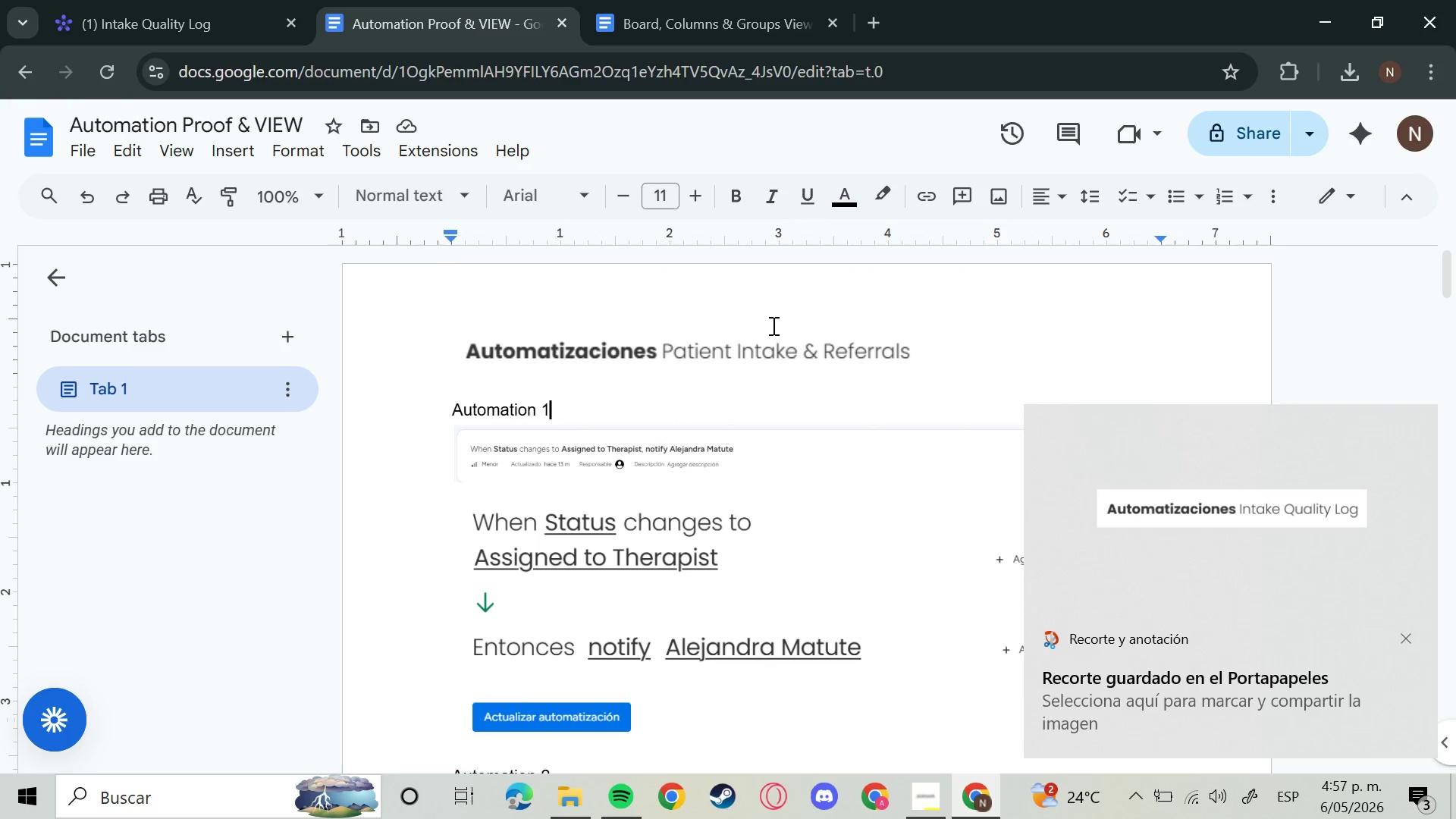 
triple_click([770, 325])
 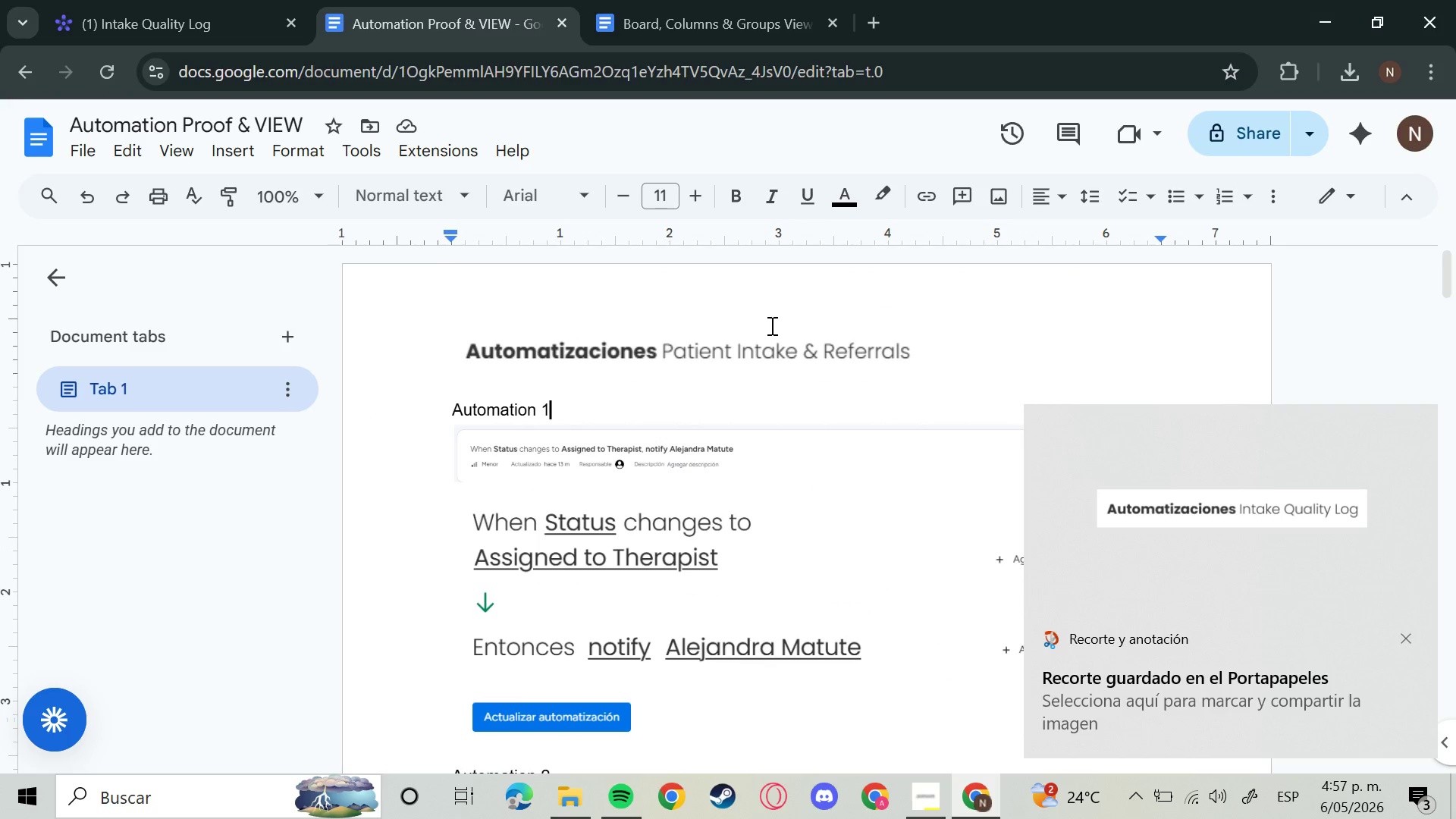 
triple_click([770, 325])
 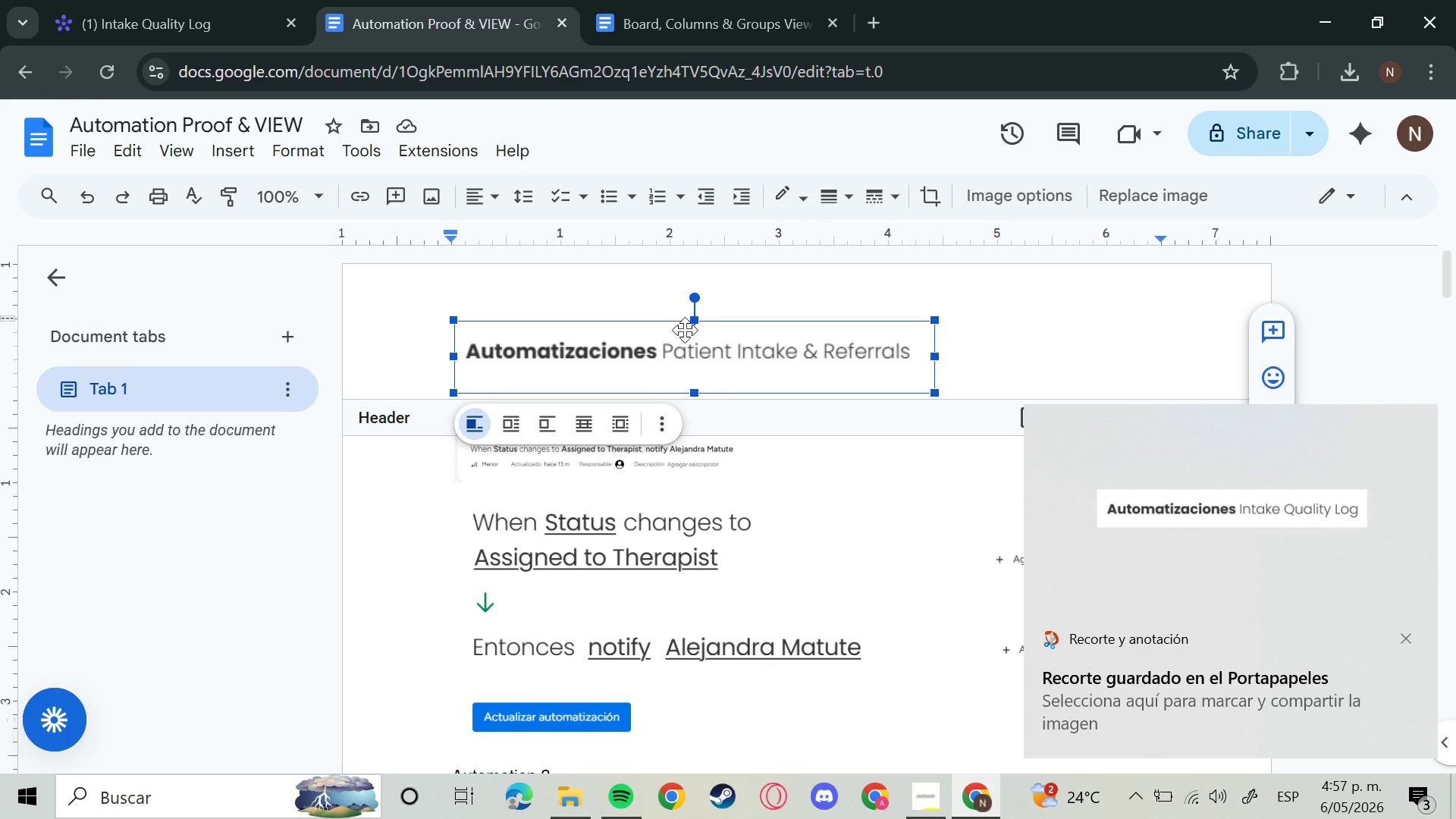 
key(Backspace)
 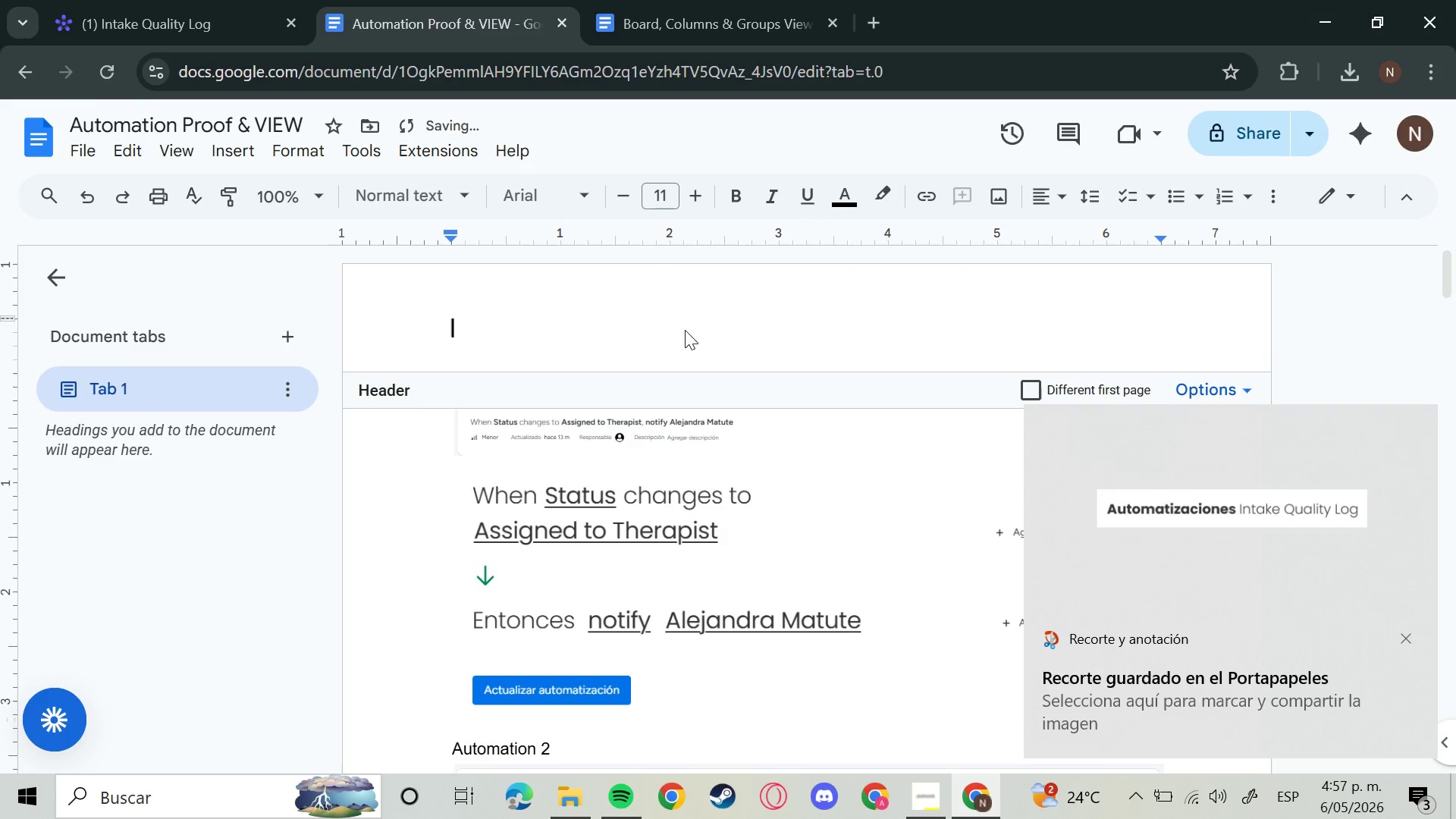 
key(Control+V)
 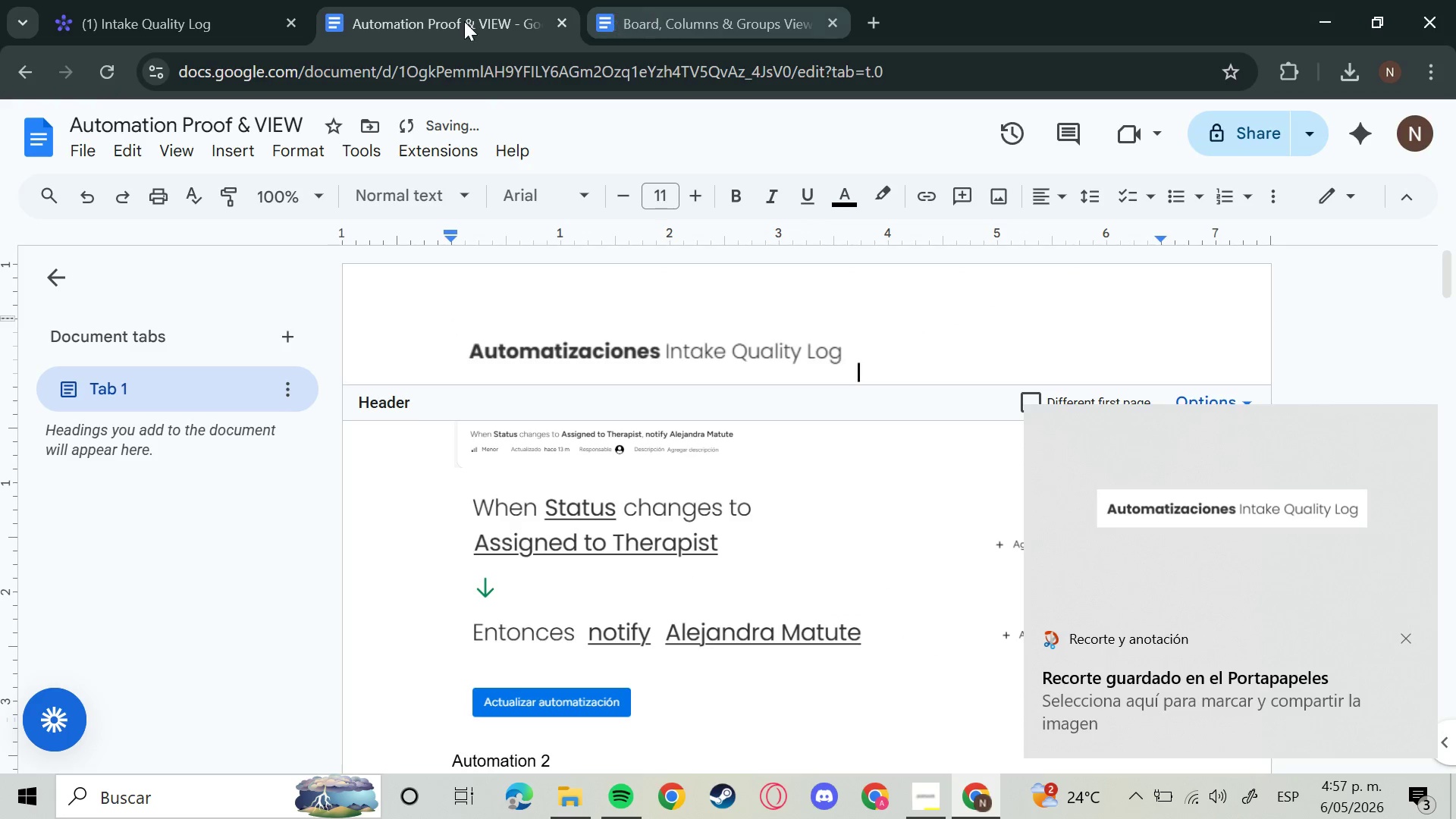 
left_click([215, 0])
 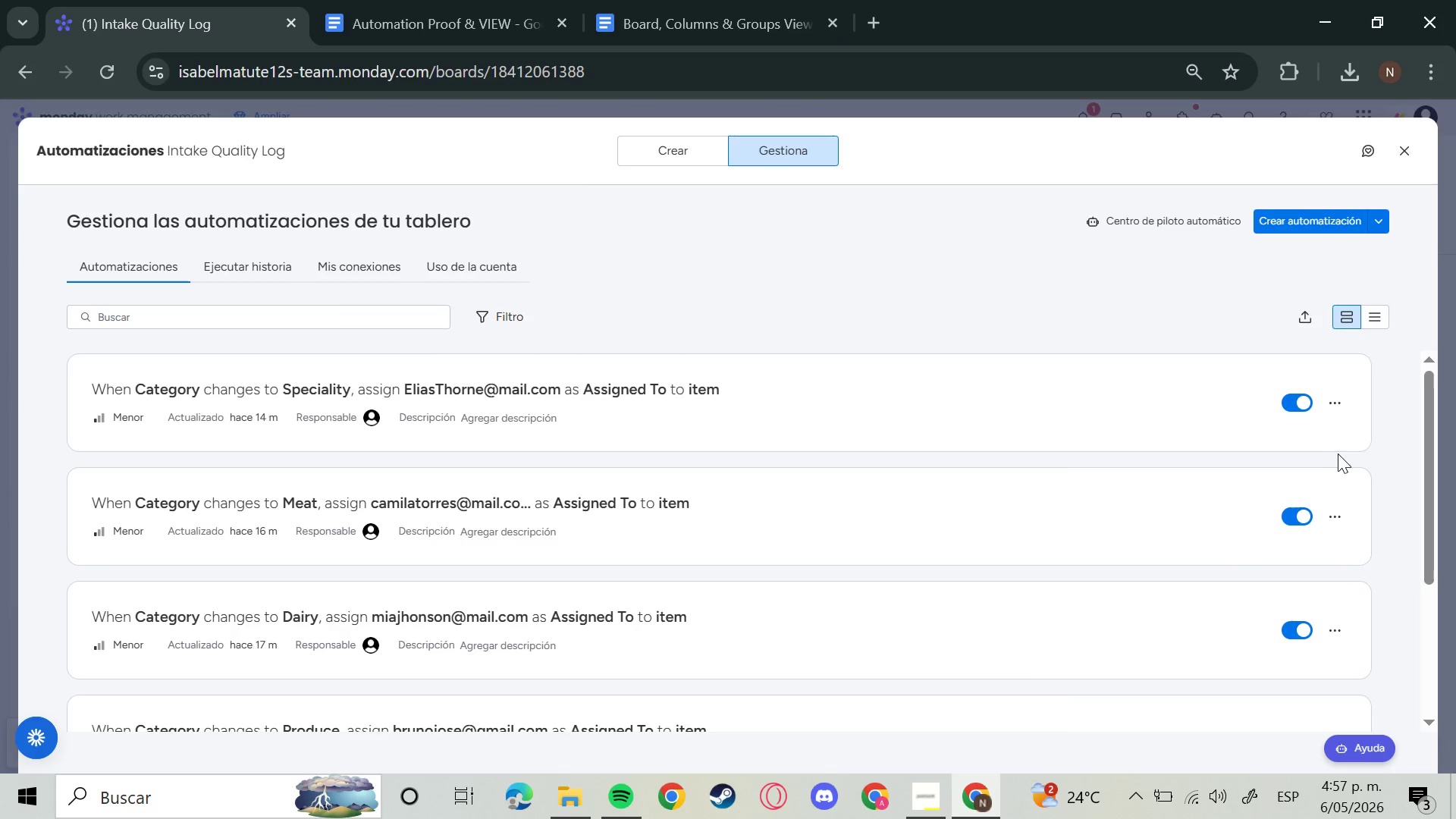 
key(Meta+Shift+ShiftLeft)
 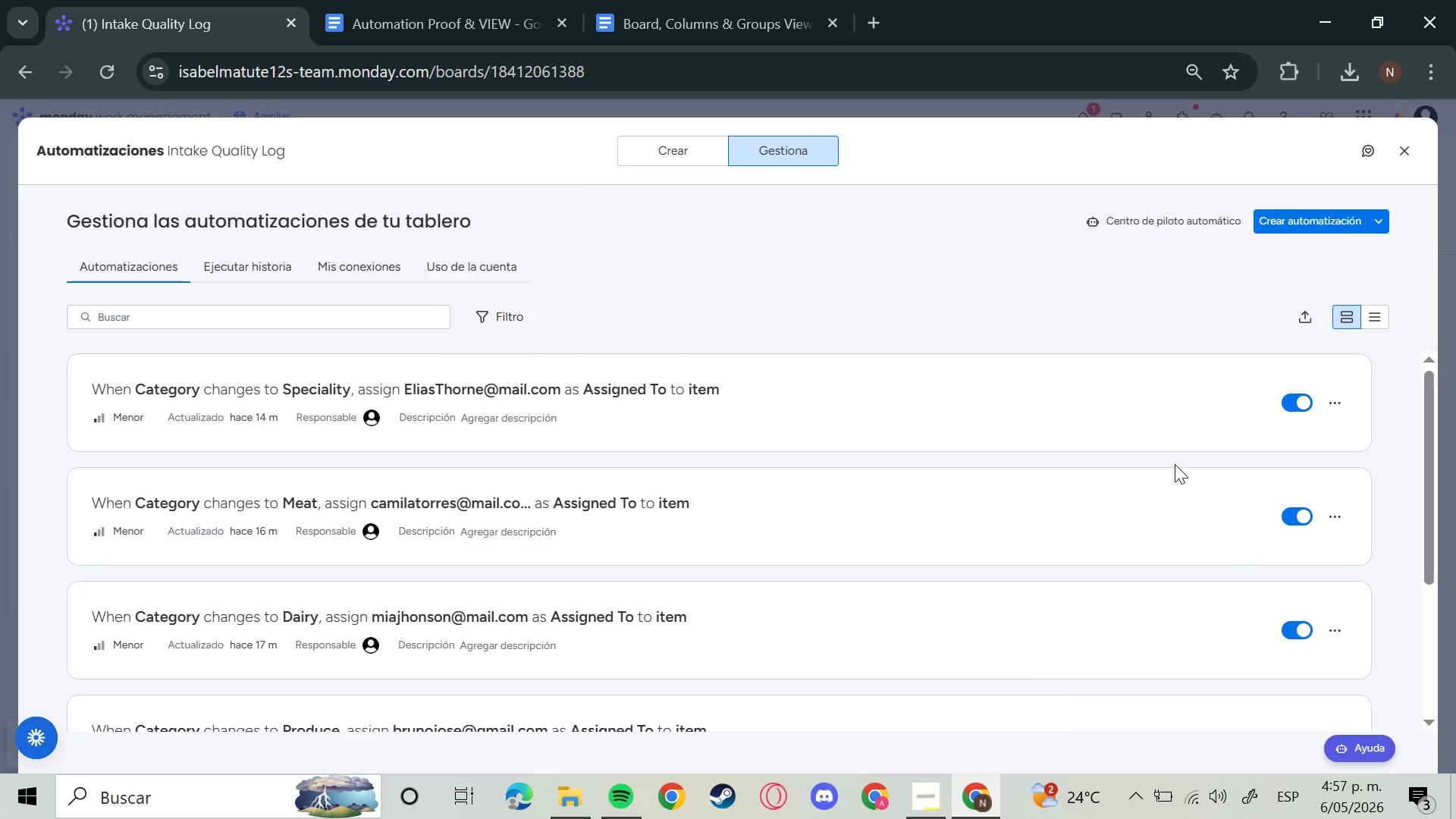 
key(Meta+Shift+S)
 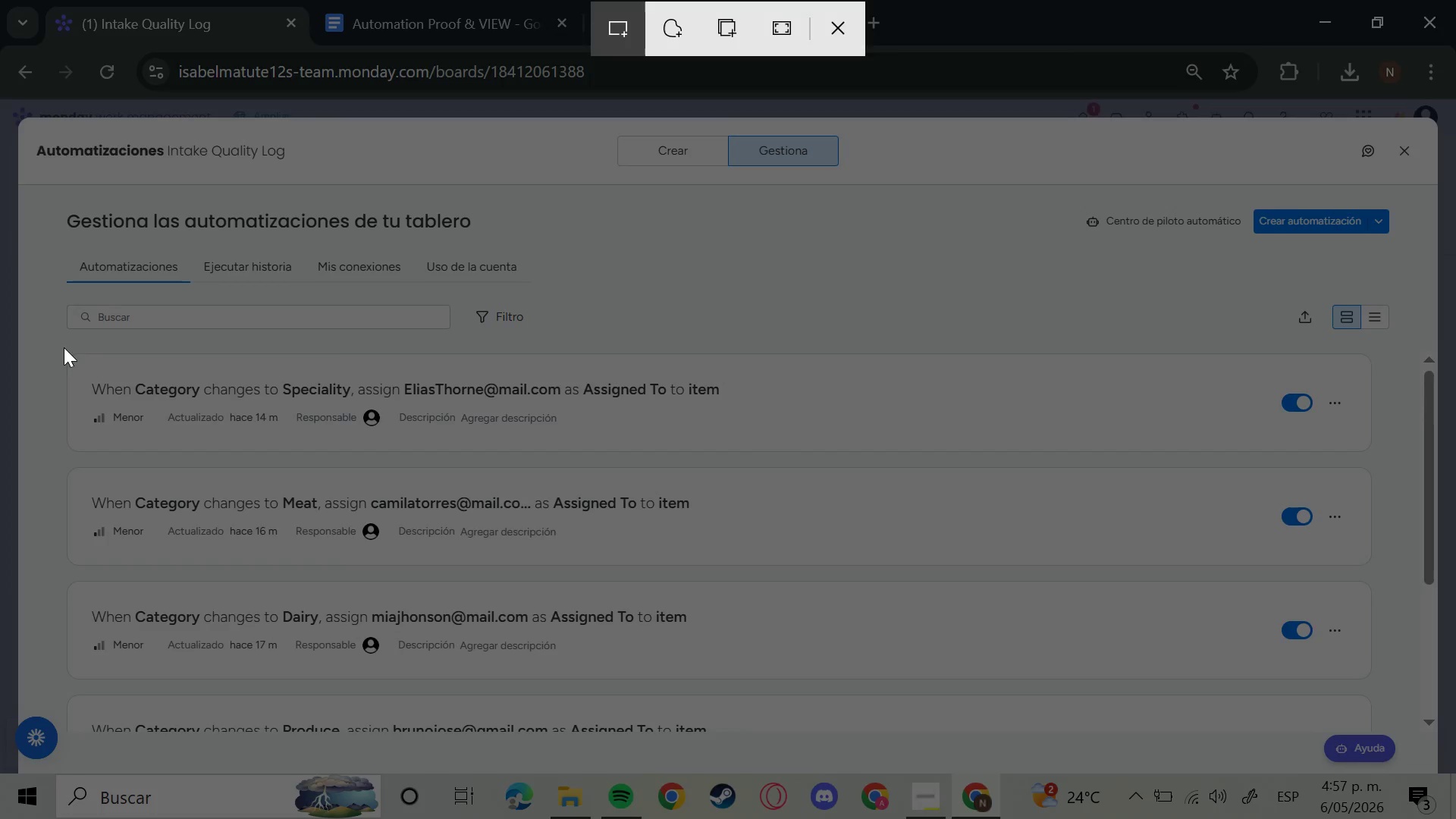 
left_click_drag(start_coordinate=[57, 349], to_coordinate=[1375, 461])
 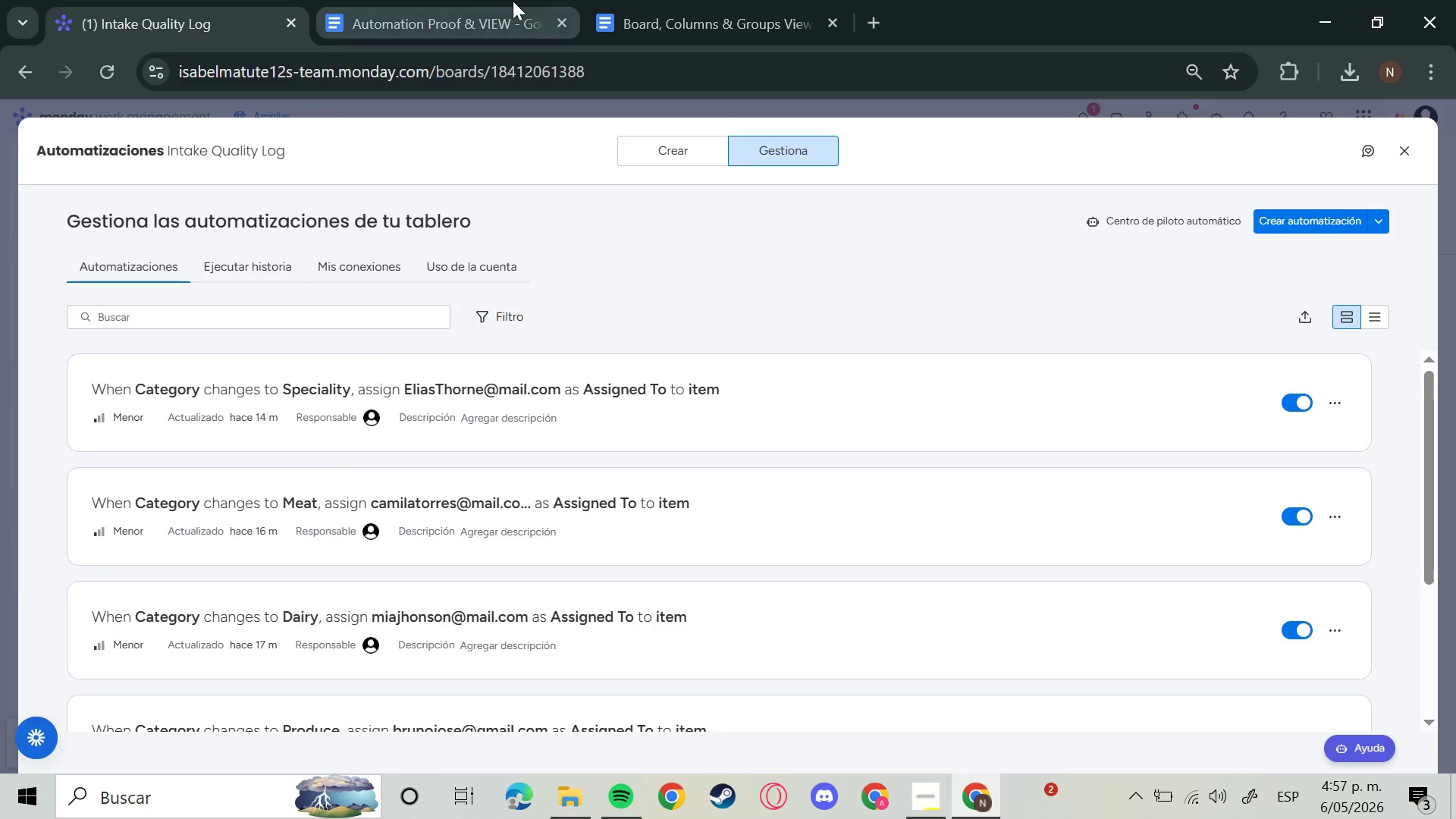 
left_click([461, 5])
 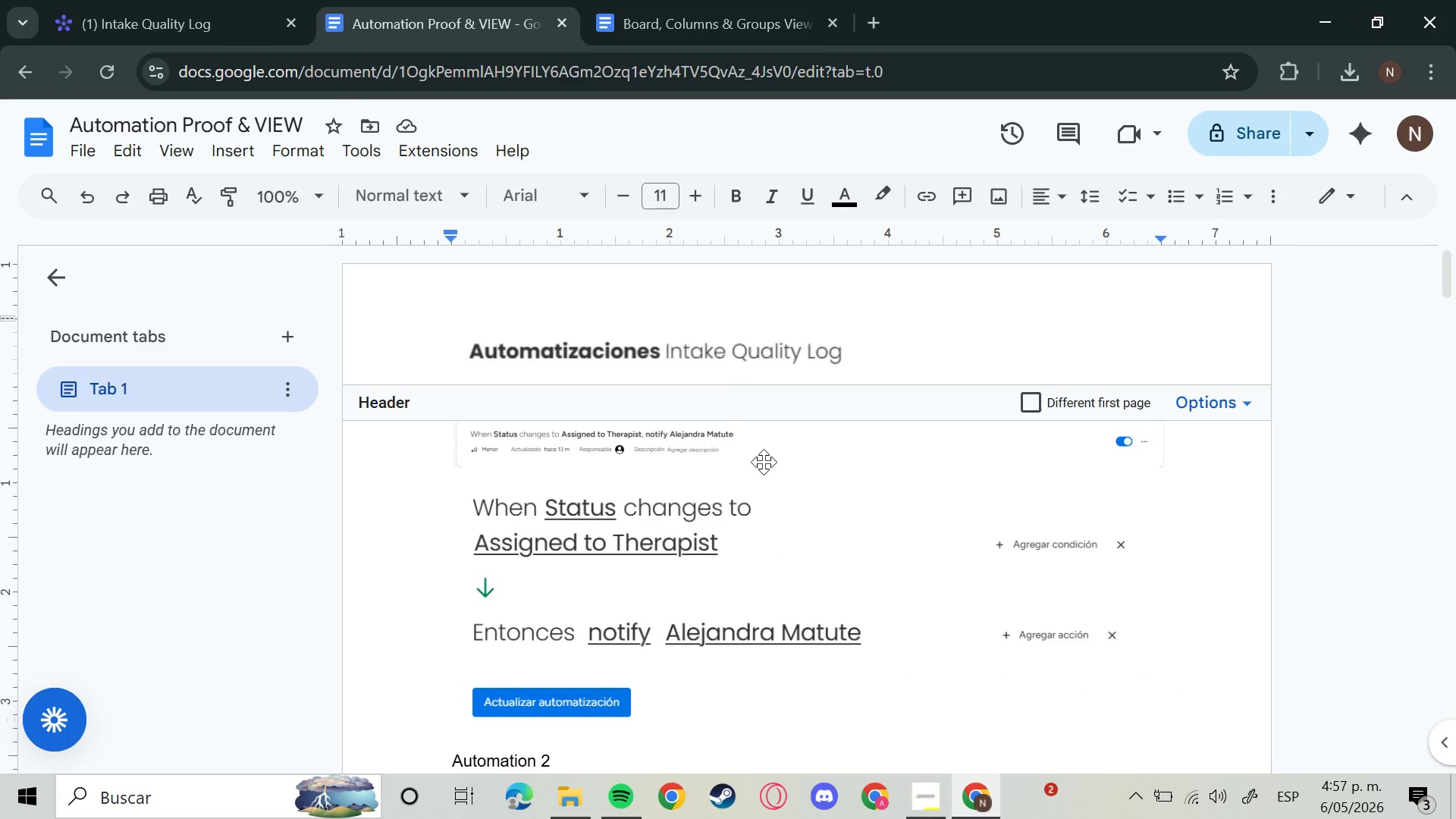 
left_click([761, 460])
 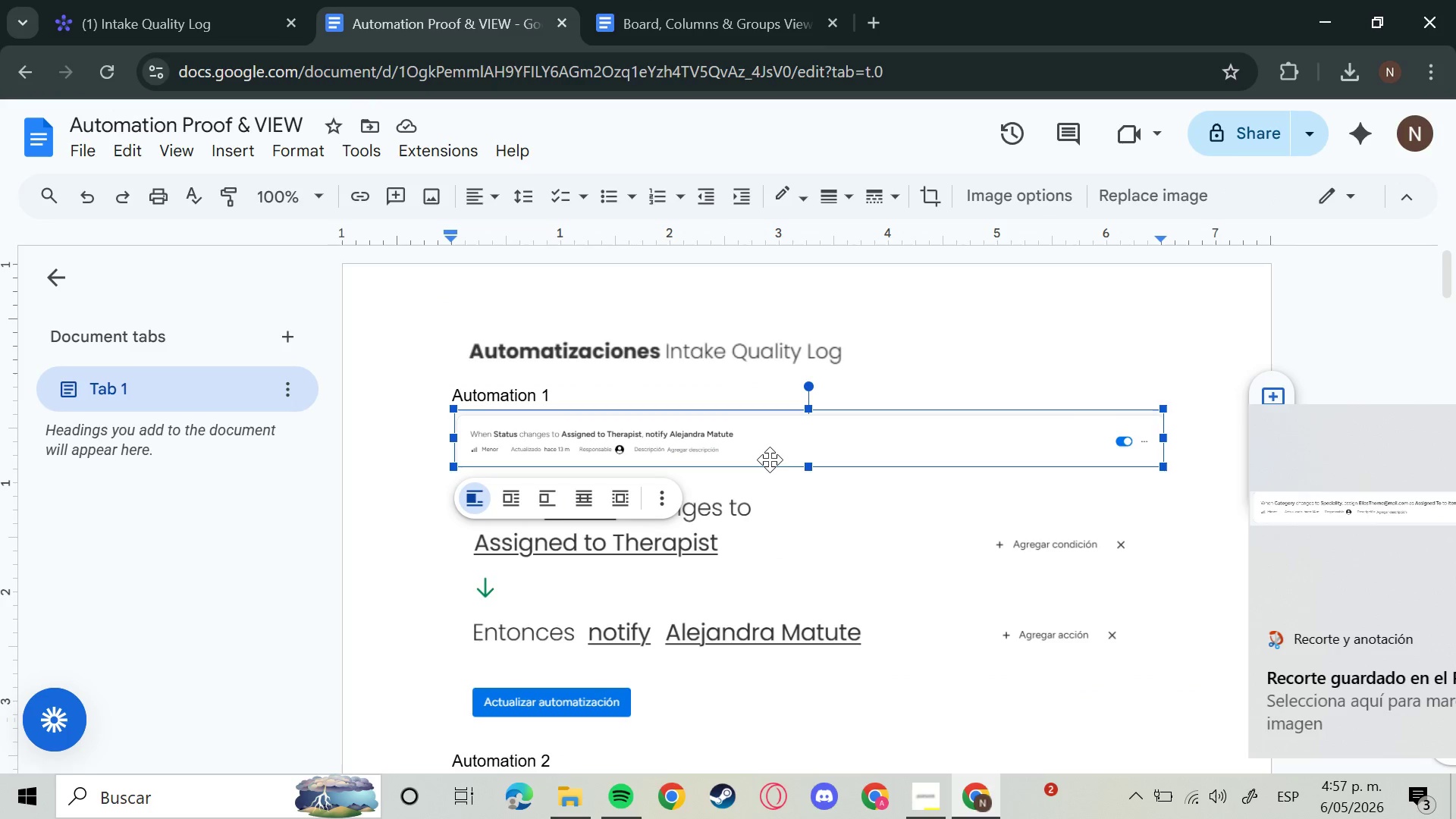 
key(Backspace)
 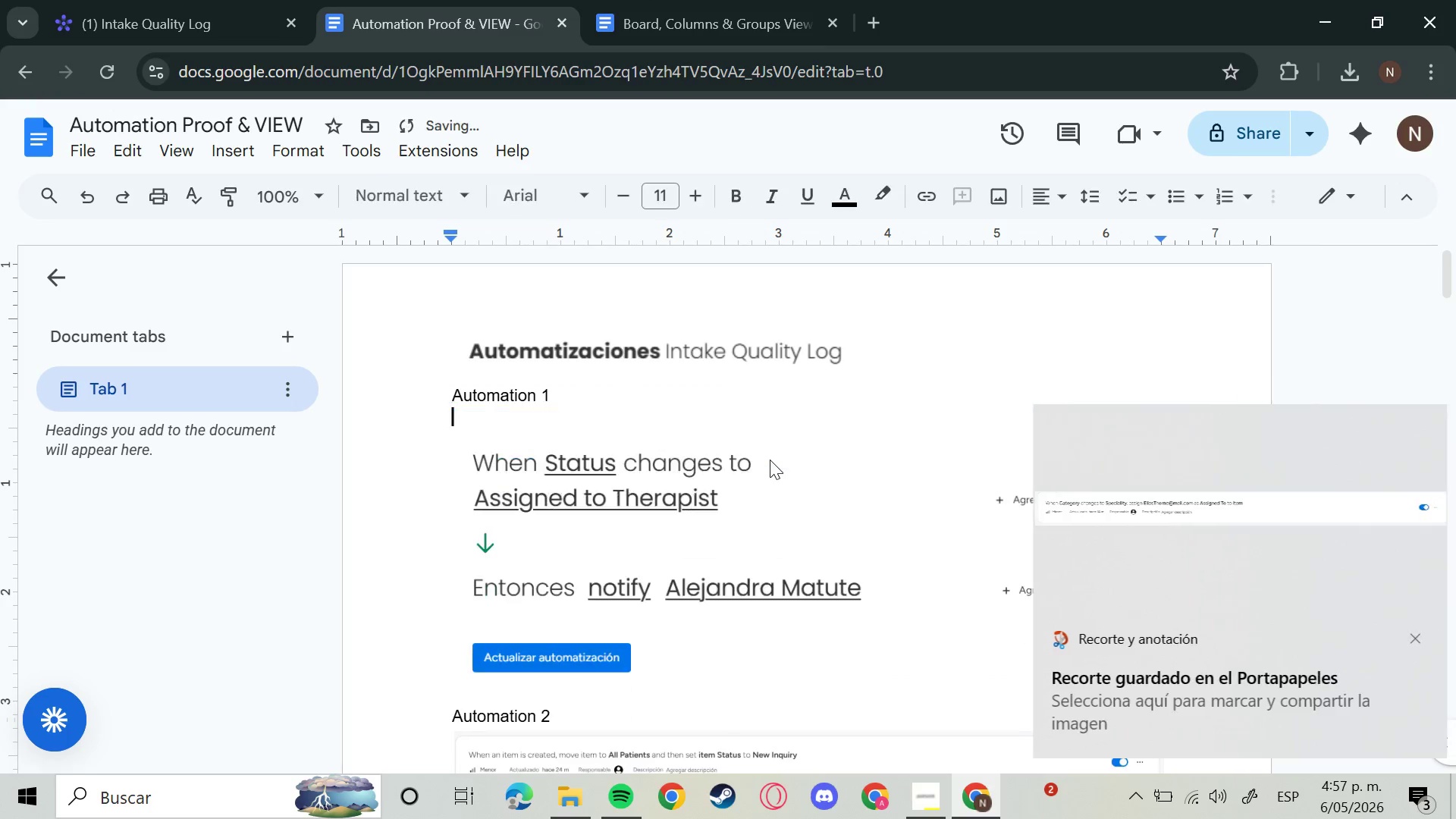 
key(Control+V)
 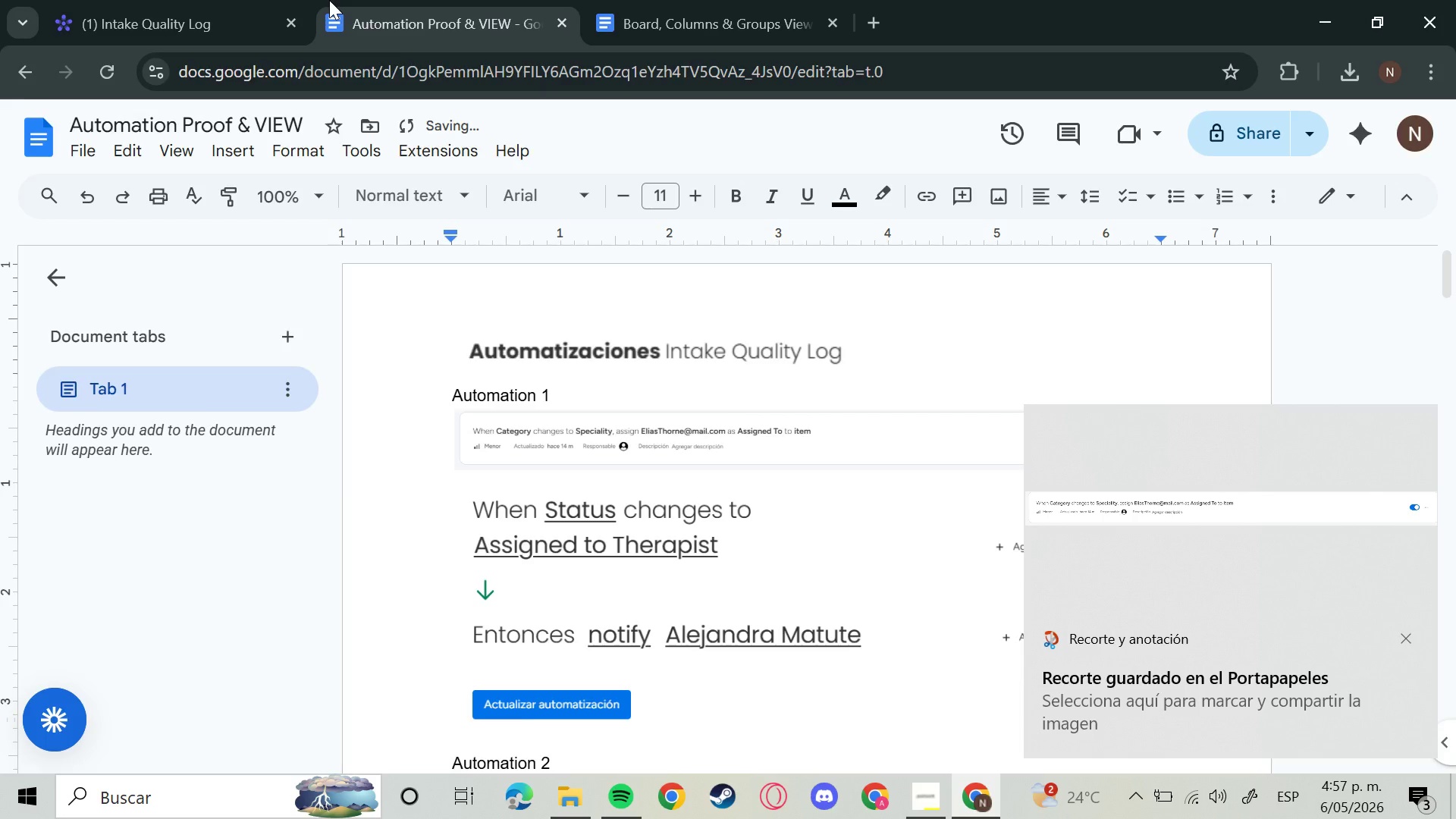 
left_click([129, 0])
 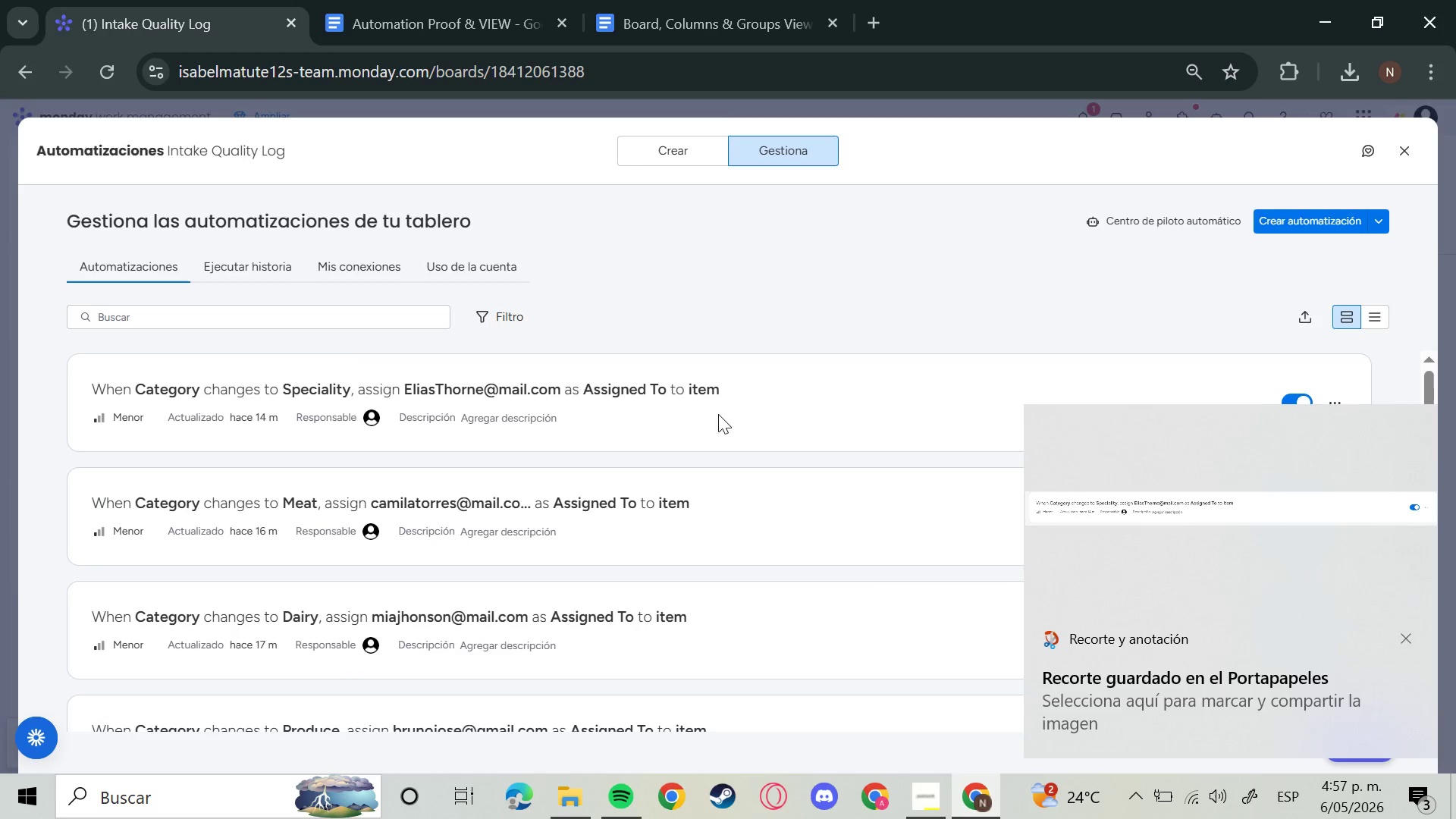 
left_click([937, 416])
 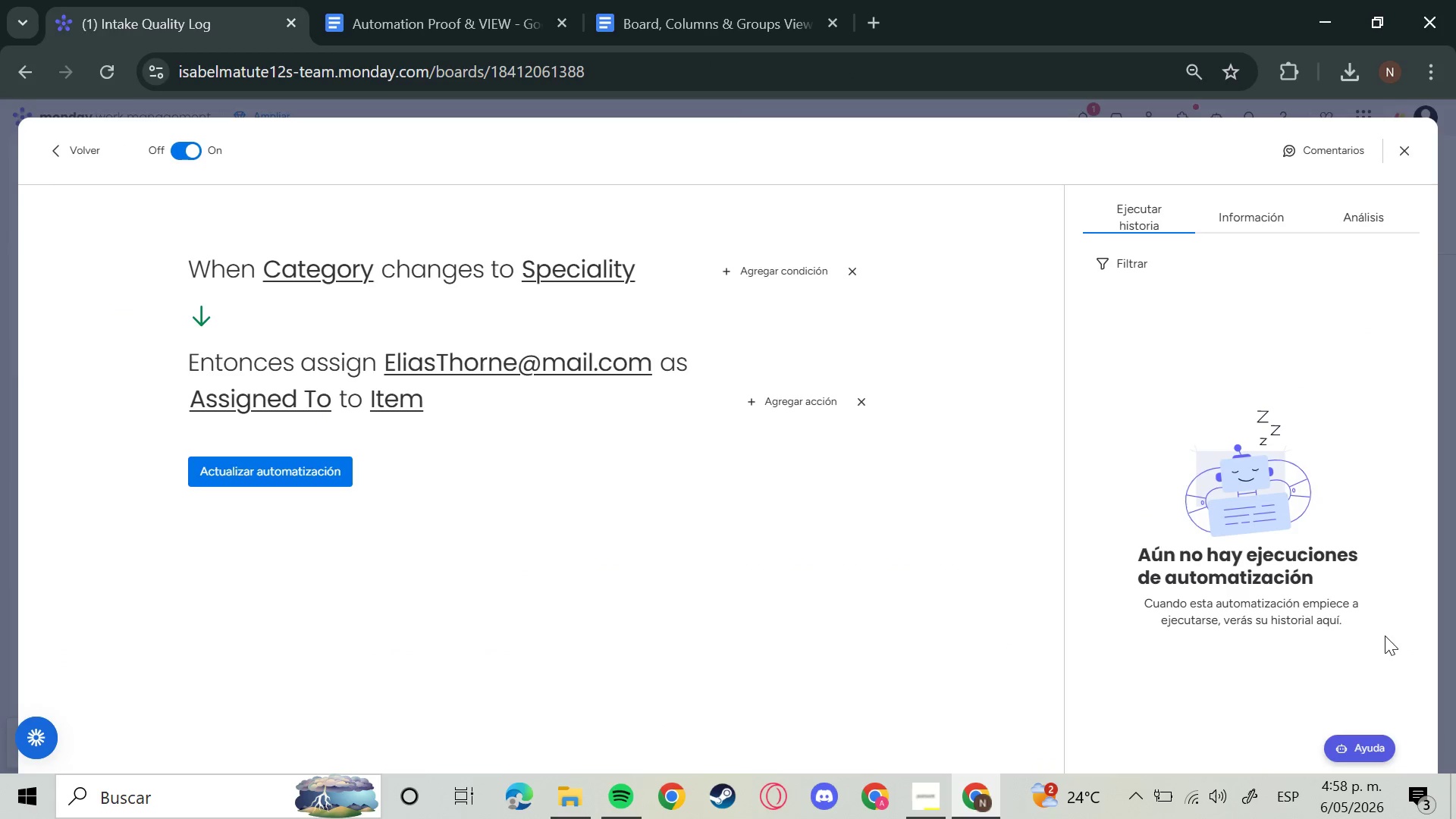 
key(Meta+Shift+S)
 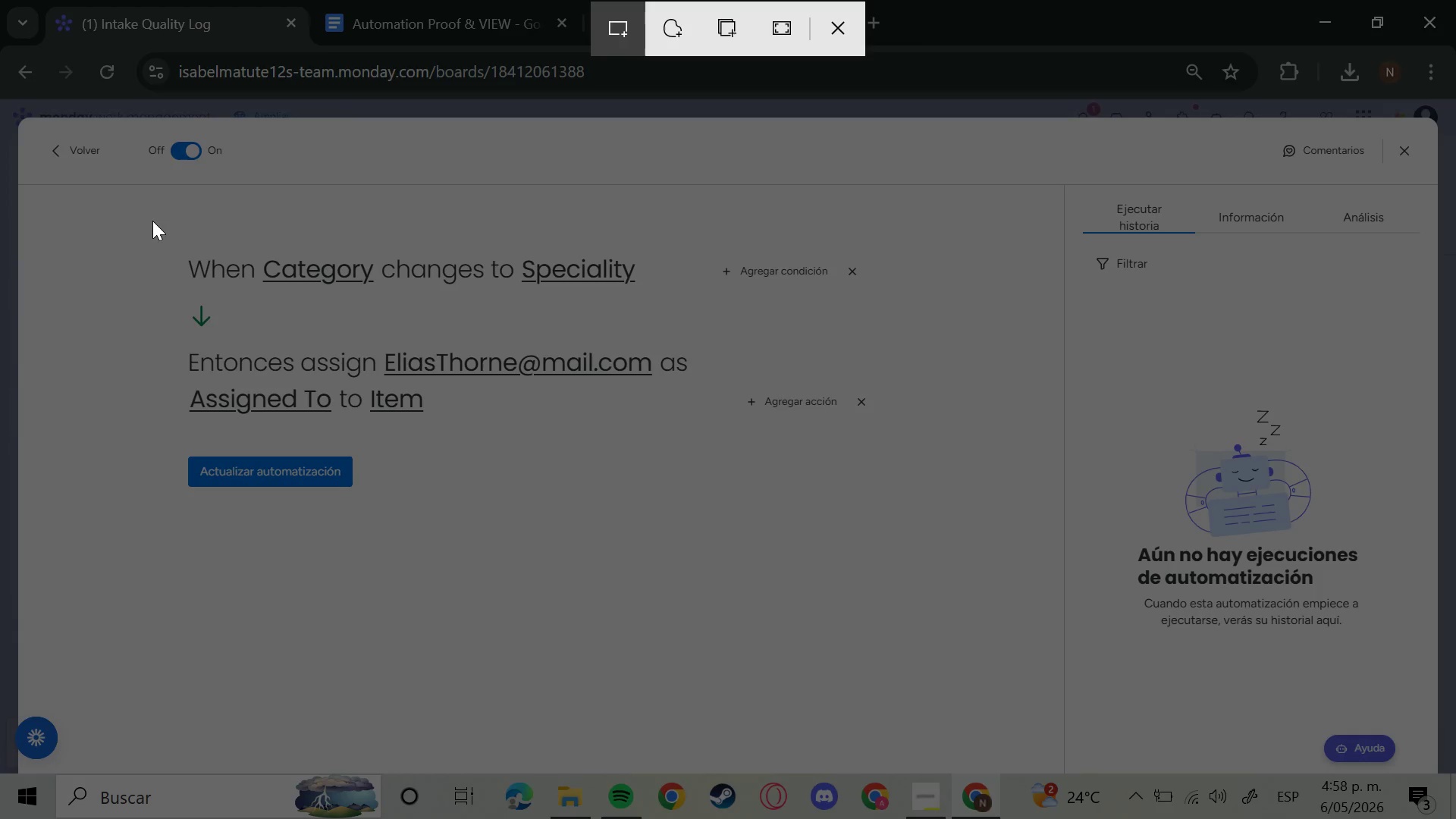 
left_click_drag(start_coordinate=[152, 221], to_coordinate=[899, 564])
 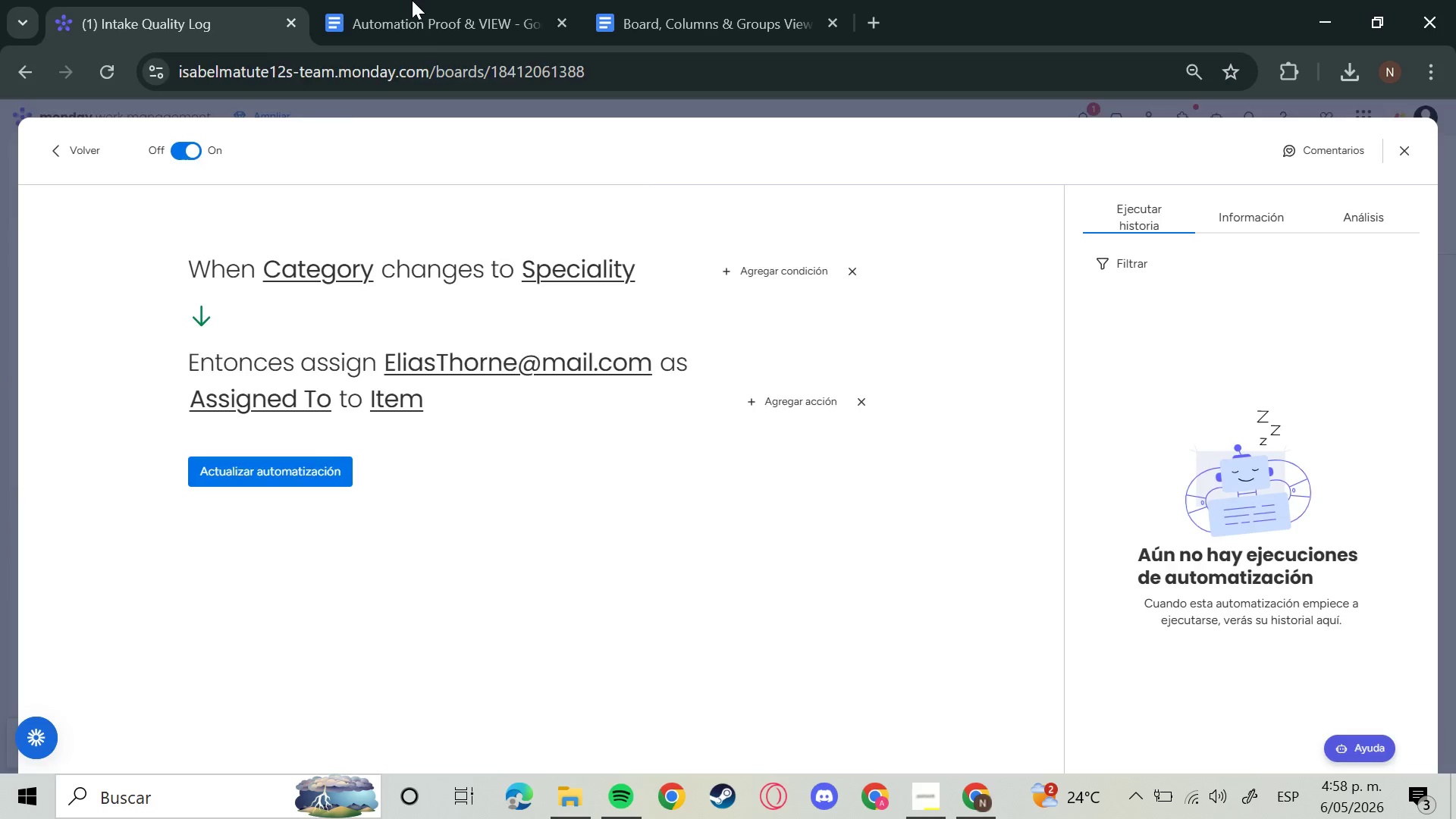 
left_click_drag(start_coordinate=[412, 0], to_coordinate=[416, 3])
 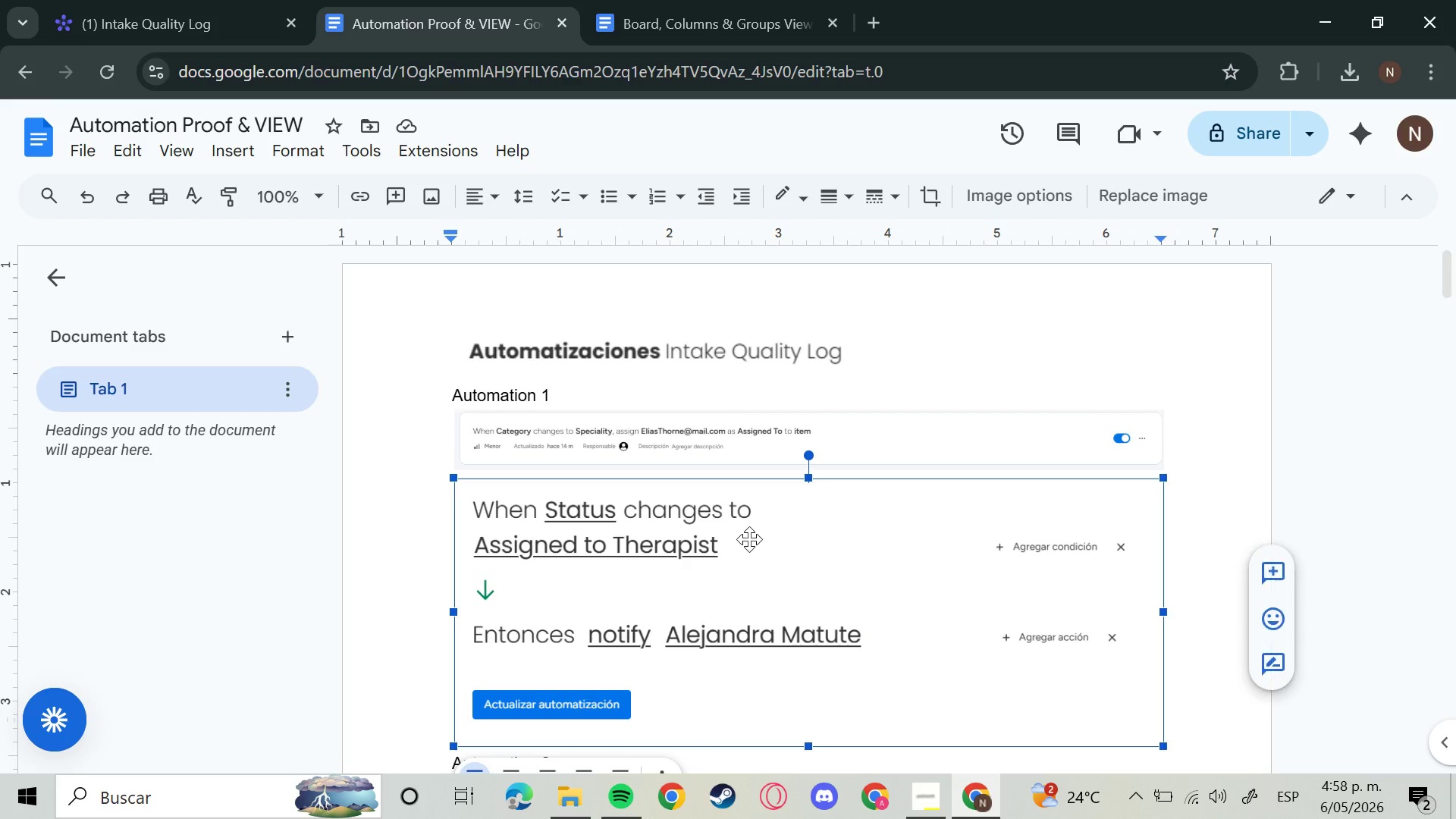 
hold_key(key=Backspace, duration=16.8)
 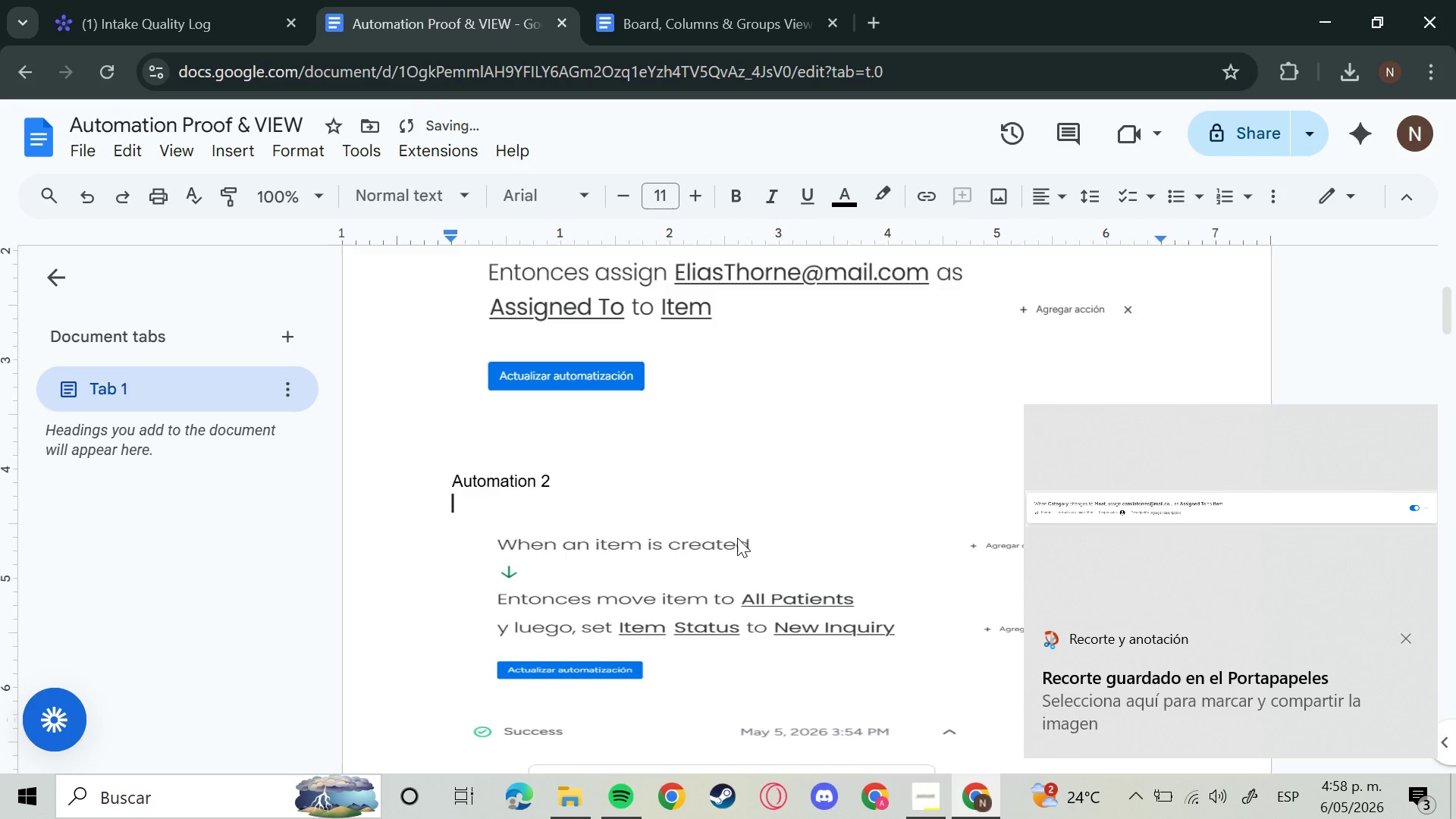 
key(Control+V)
 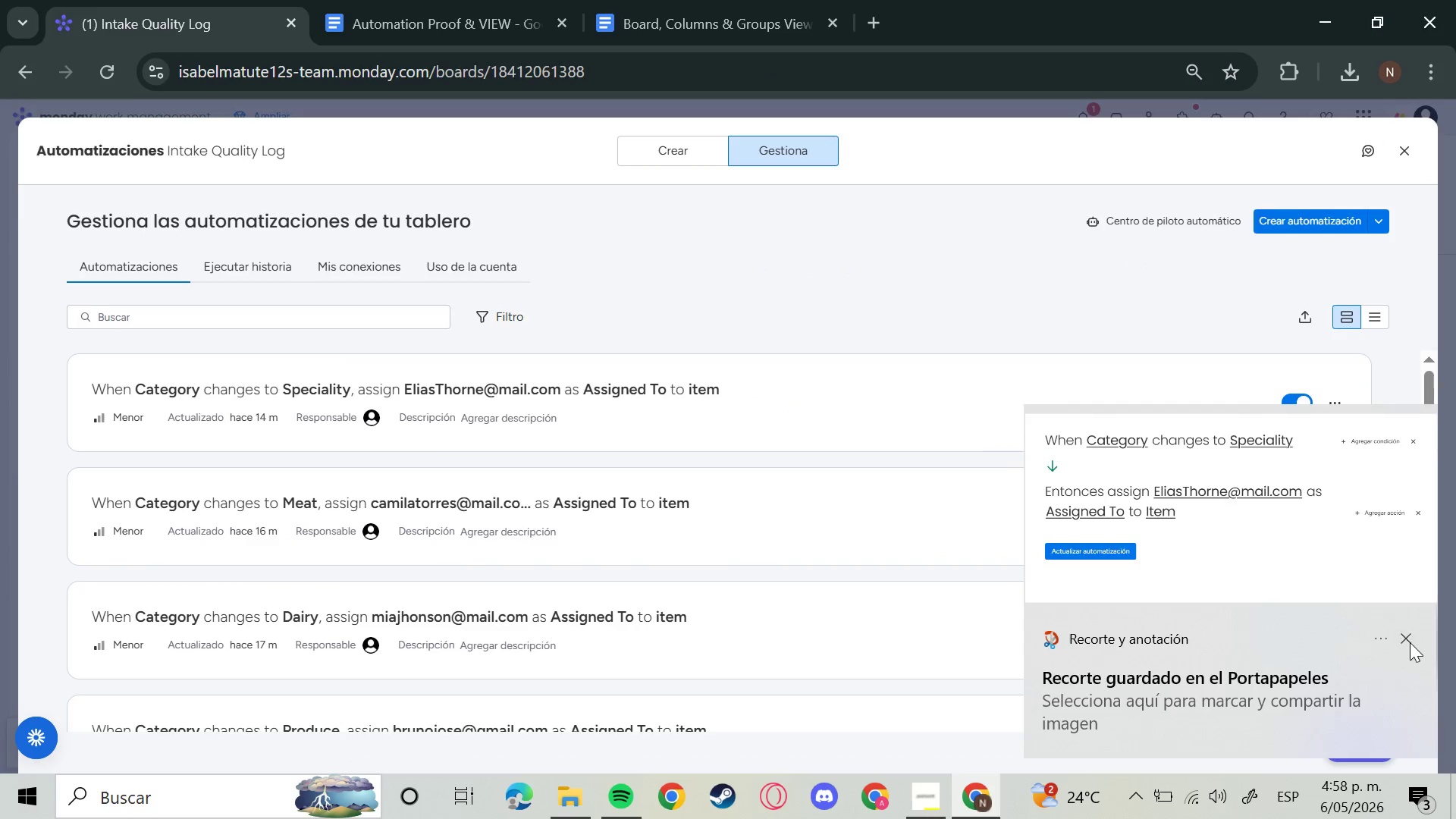 
key(Meta+Shift+S)
 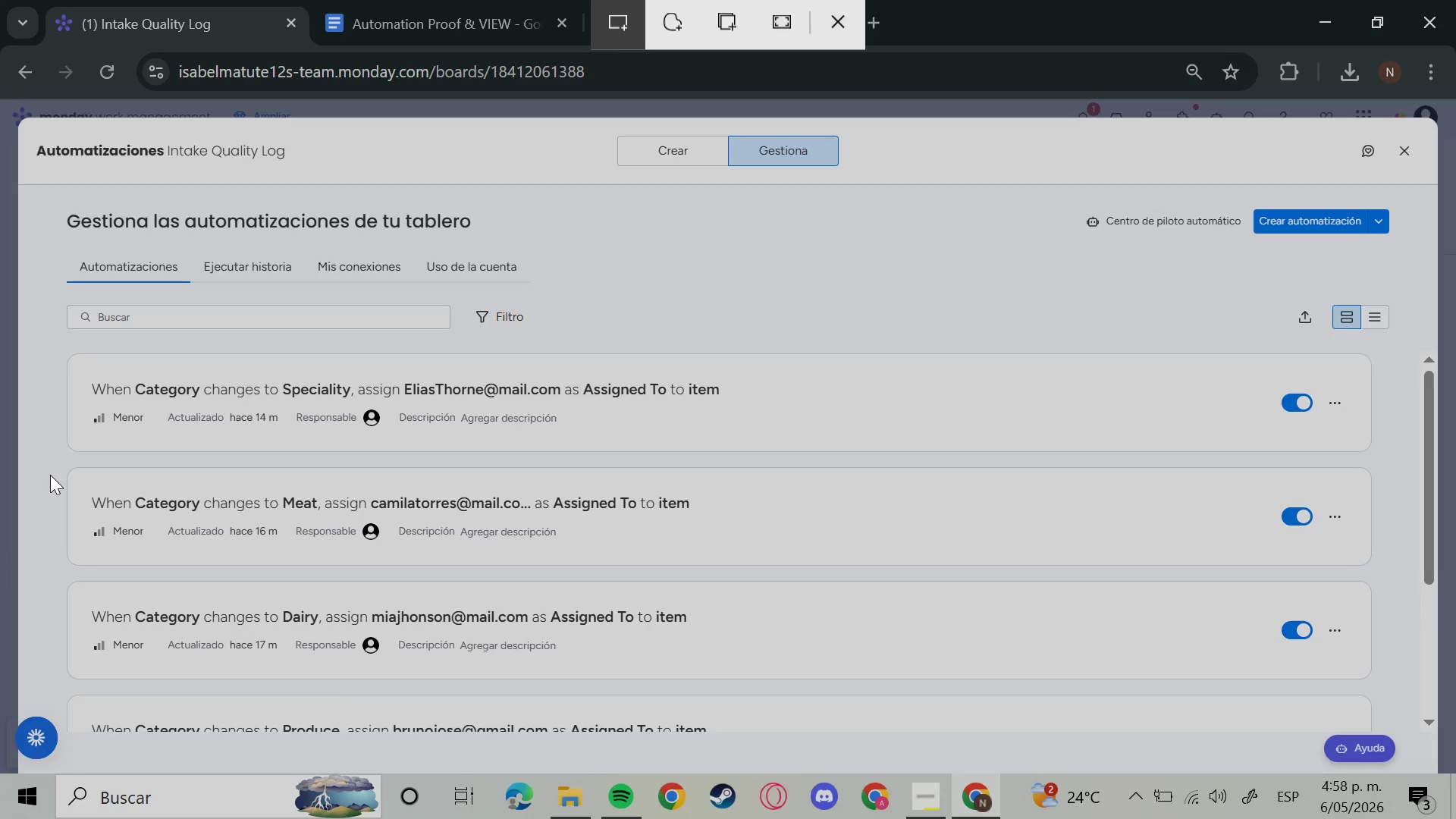 
left_click_drag(start_coordinate=[63, 454], to_coordinate=[1375, 573])
 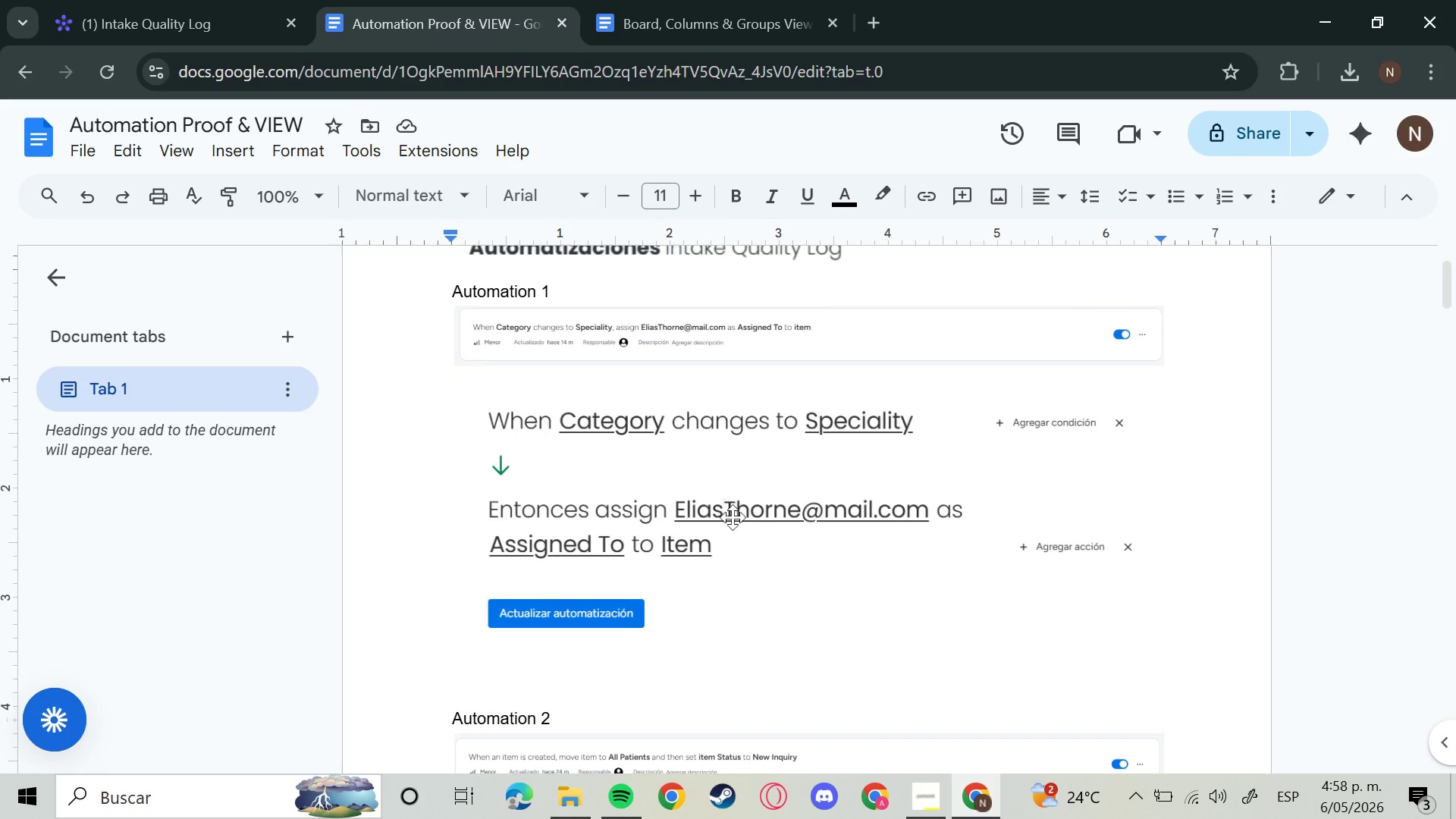 
left_click([728, 547])
 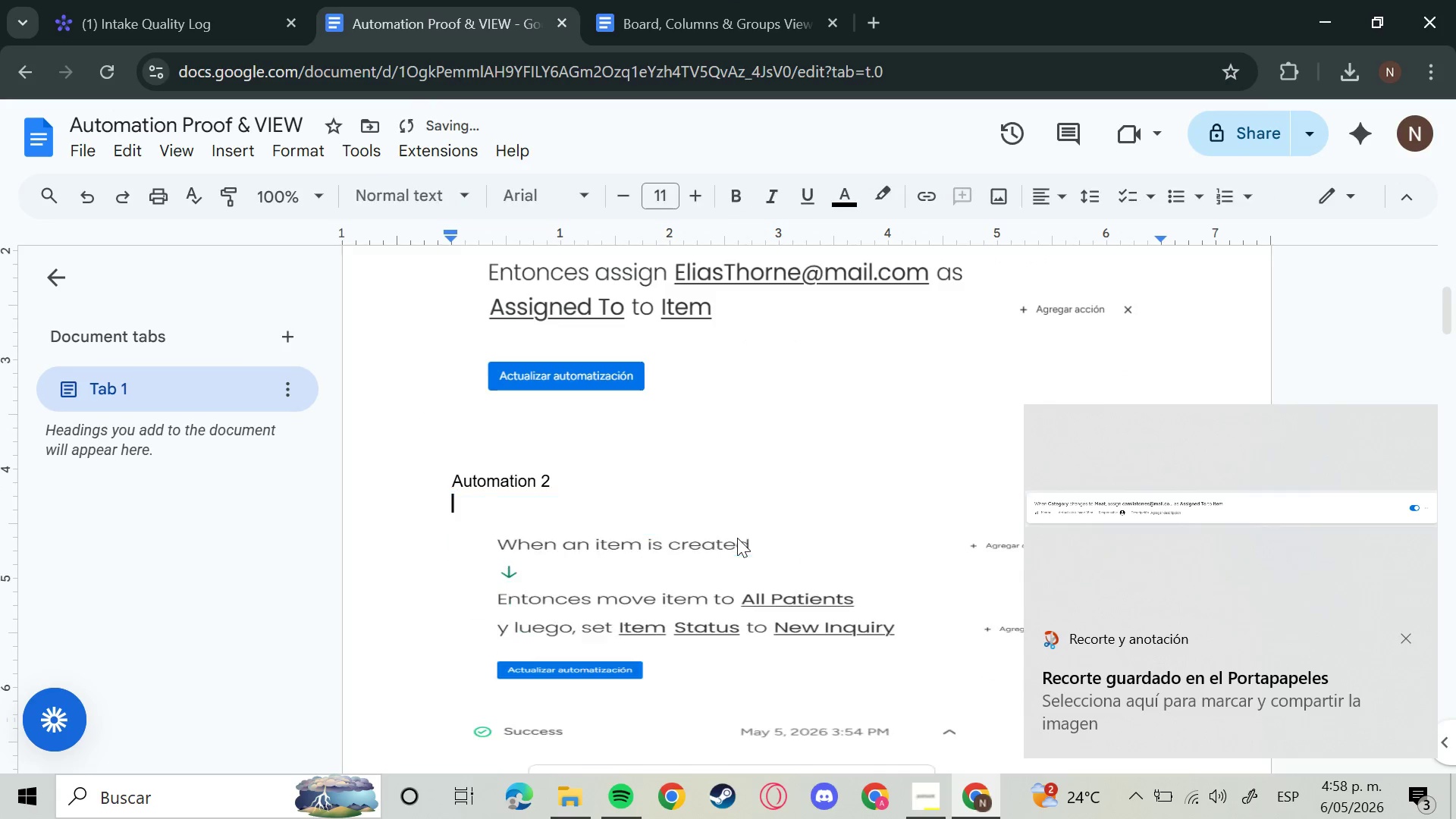 
scroll: coordinate [717, 563], scroll_direction: down, amount: 2.0
 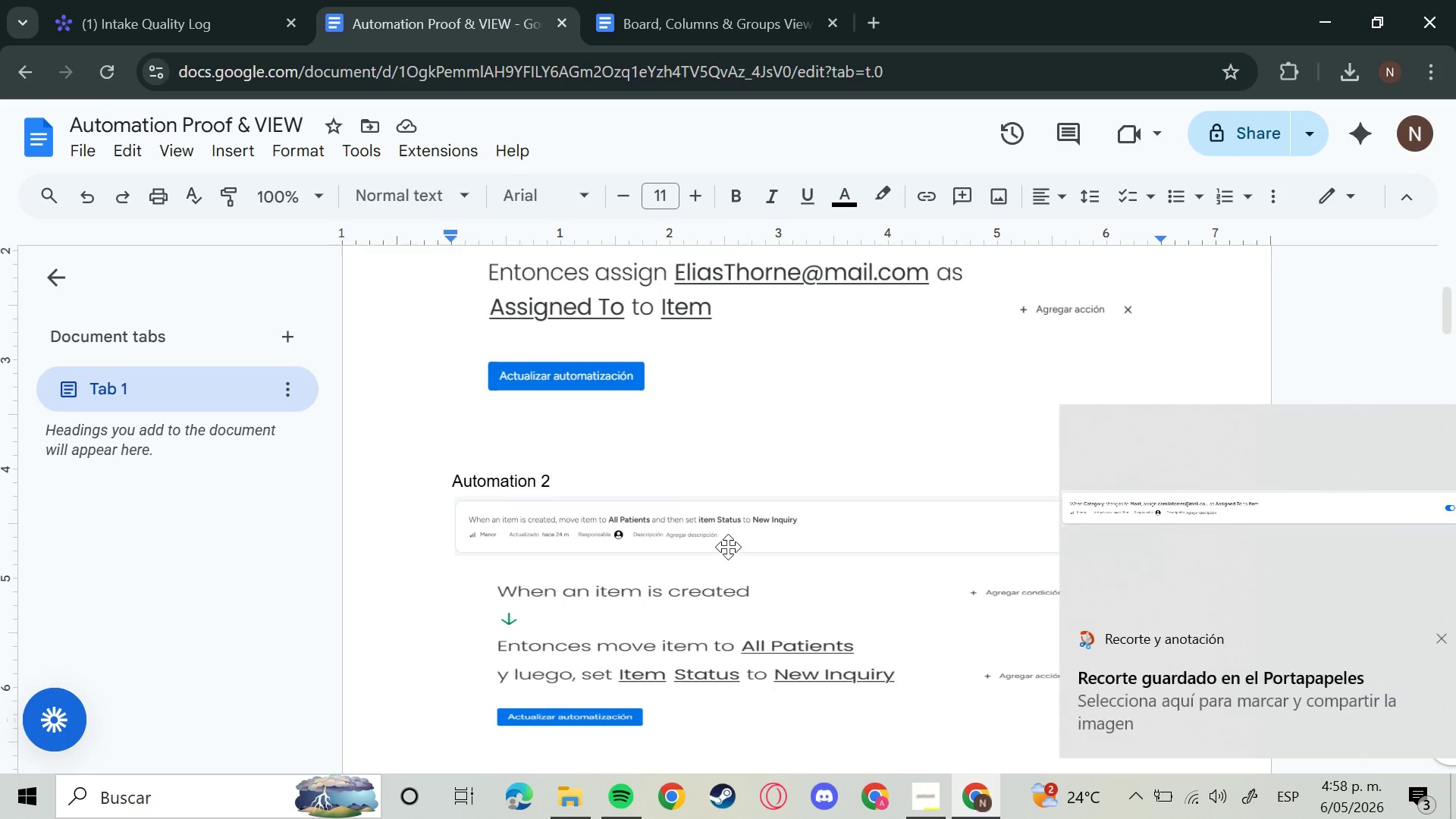 
key(Control+V)
 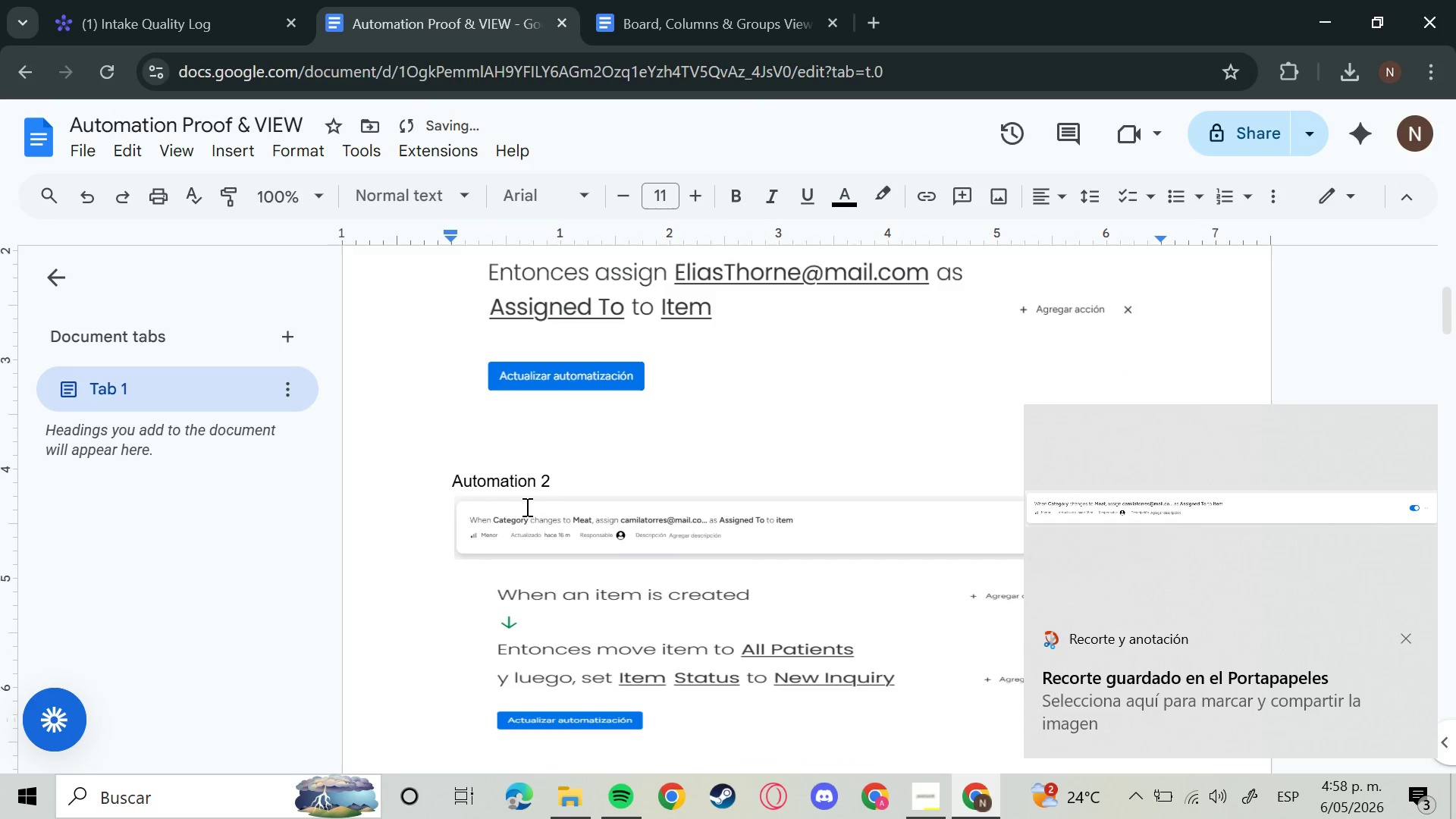 
left_click([638, 585])
 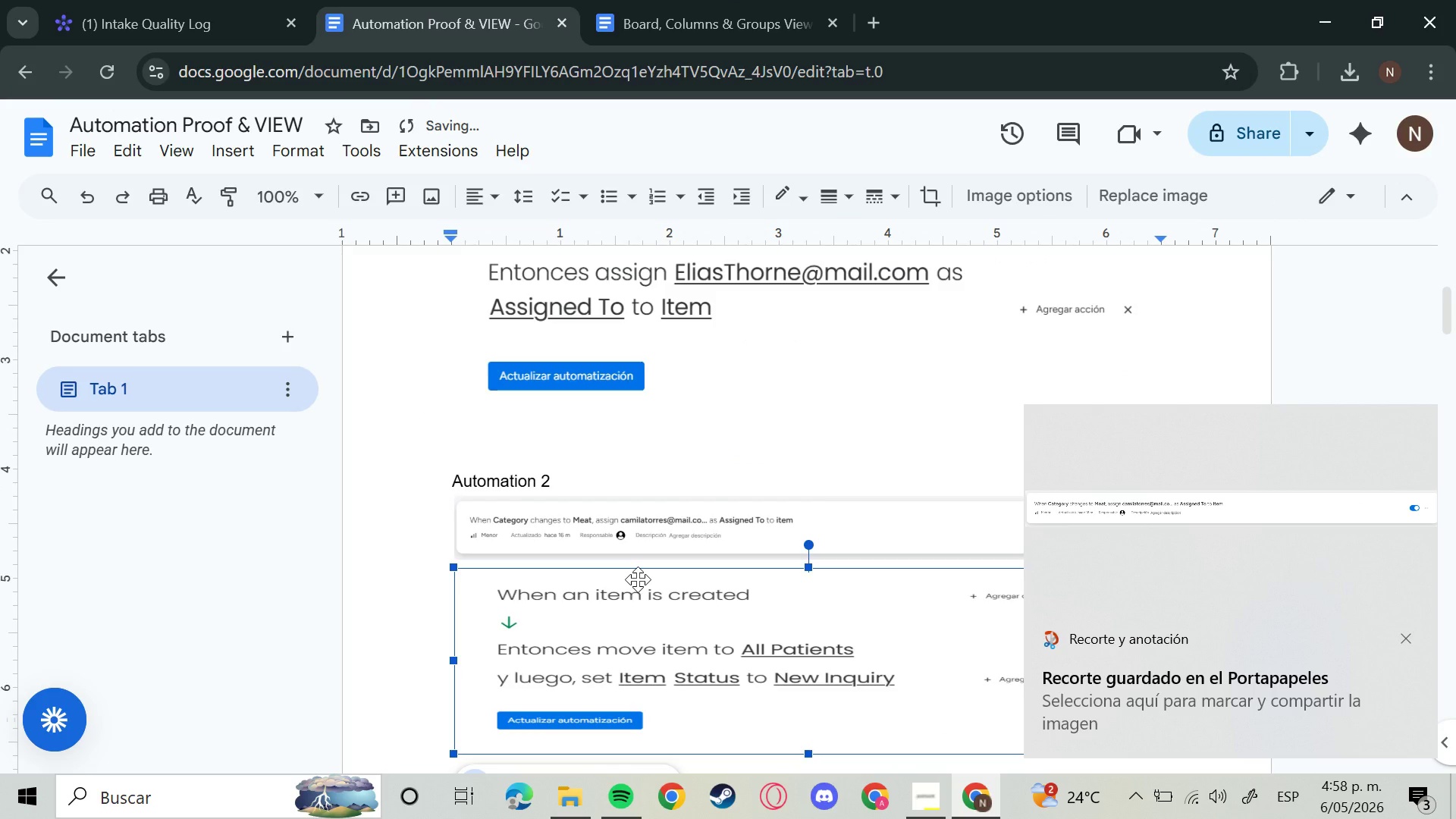 
key(Backspace)
 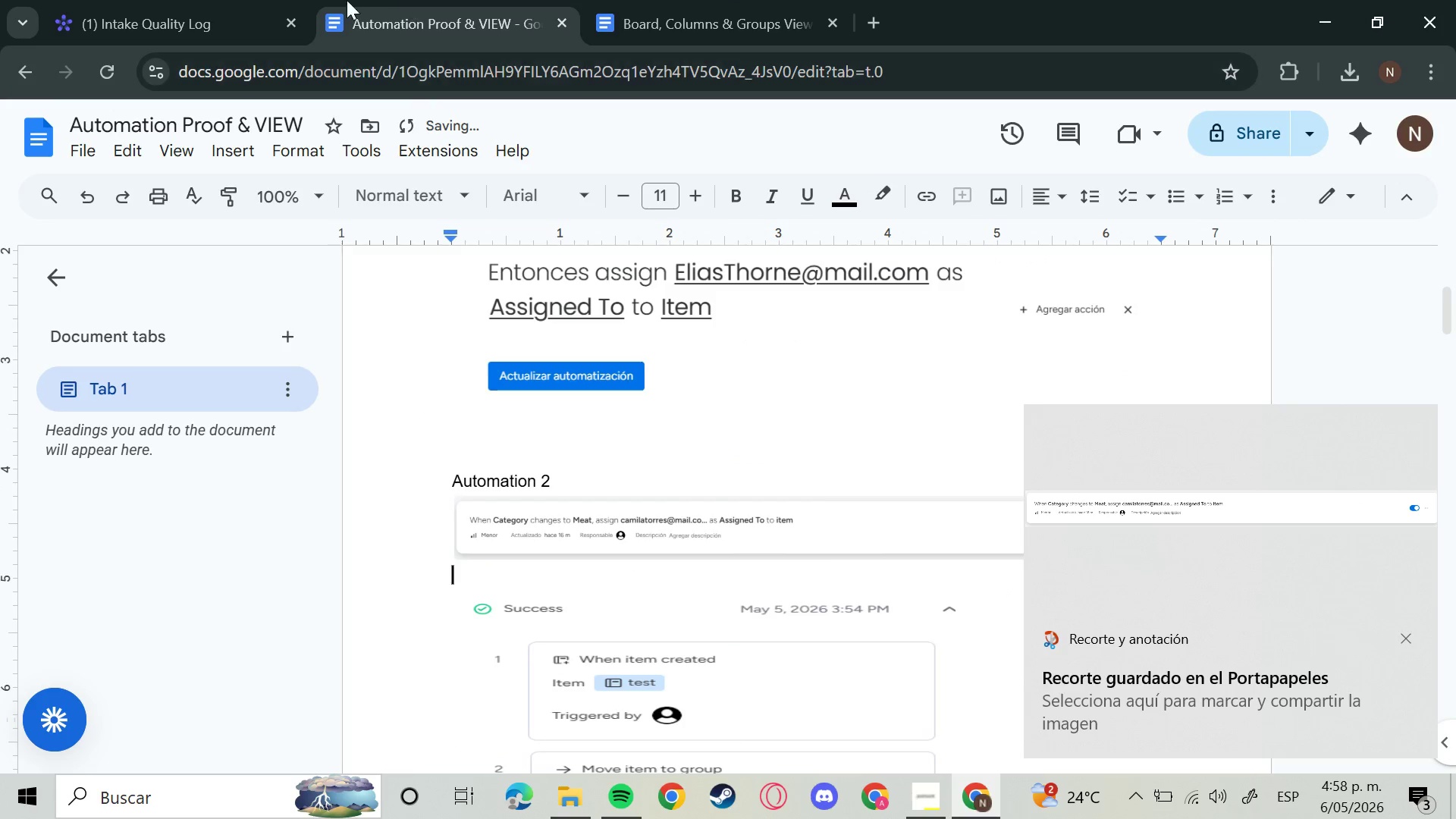 
left_click([151, 0])
 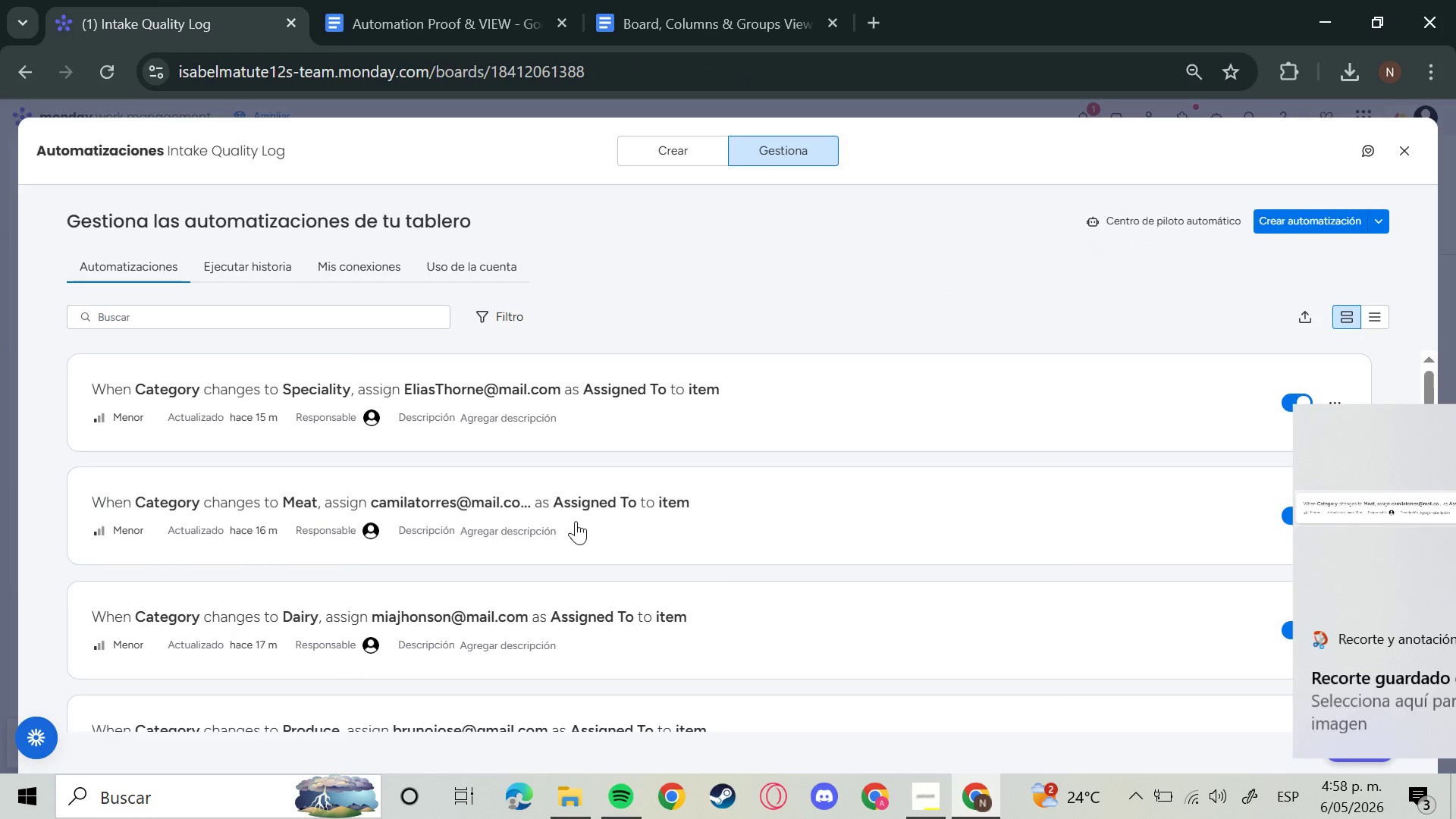 
scroll: coordinate [739, 545], scroll_direction: down, amount: 3.0
 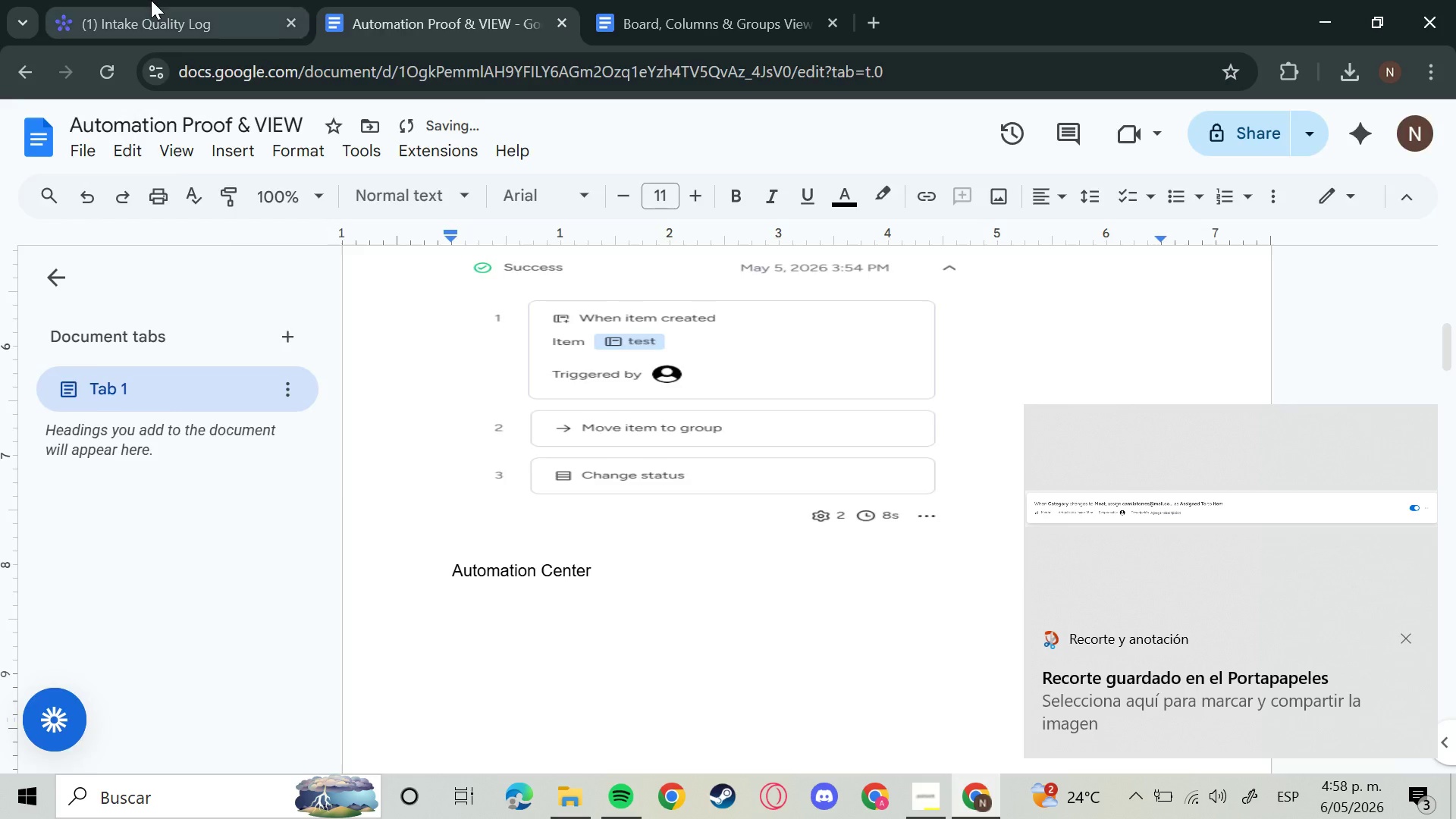 
left_click([585, 522])
 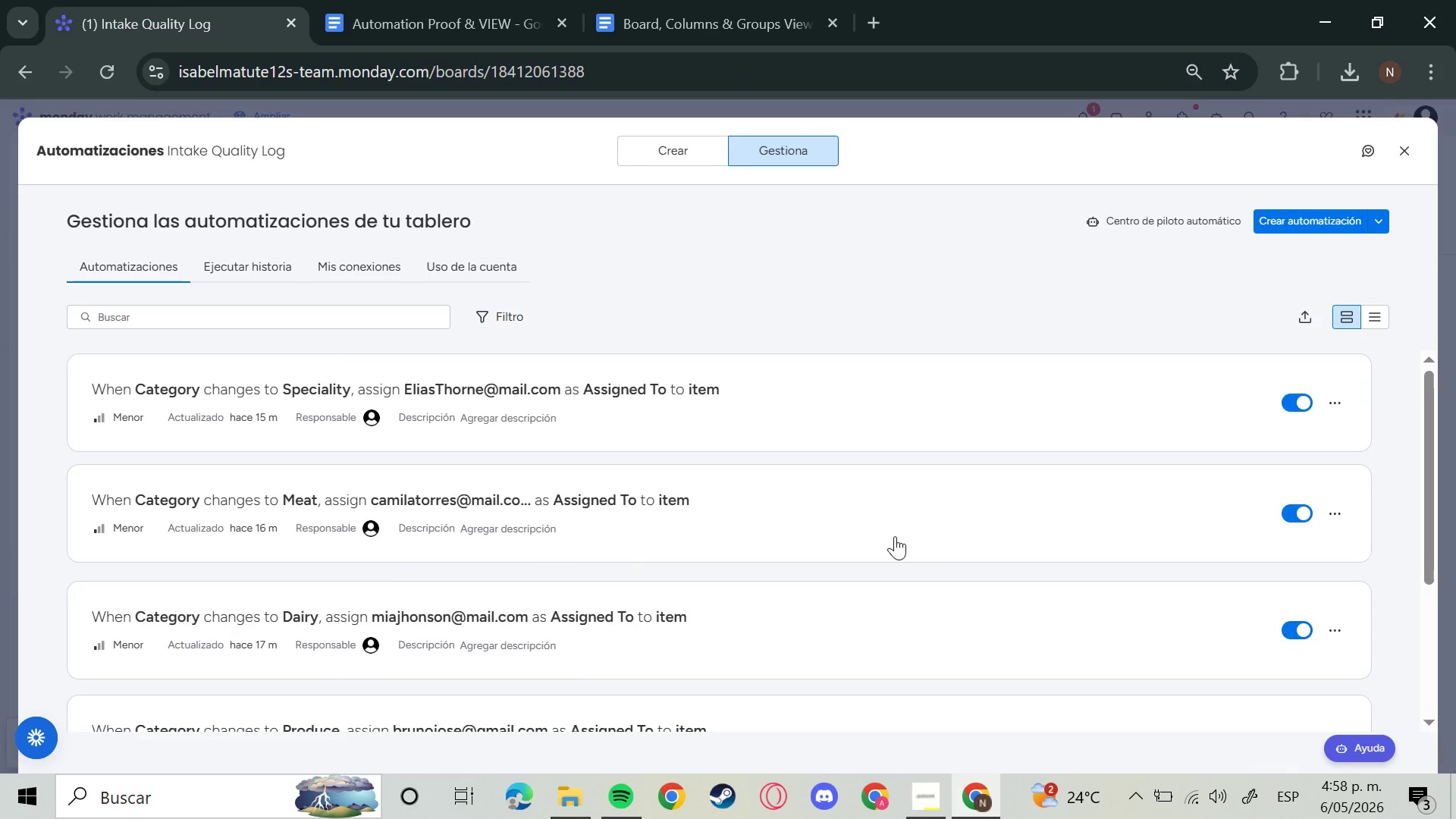 
left_click([937, 537])
 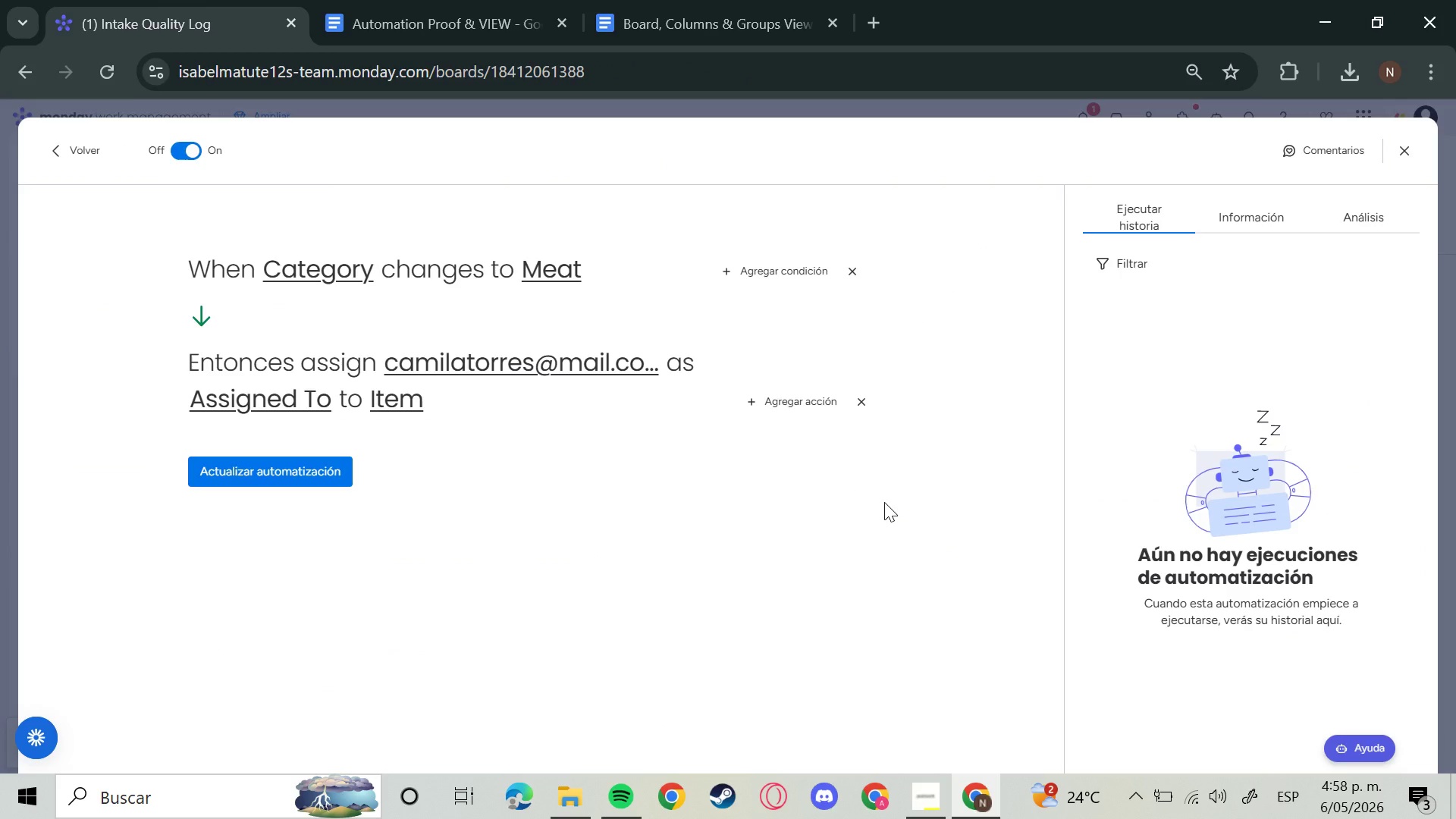 
key(Meta+Shift+S)
 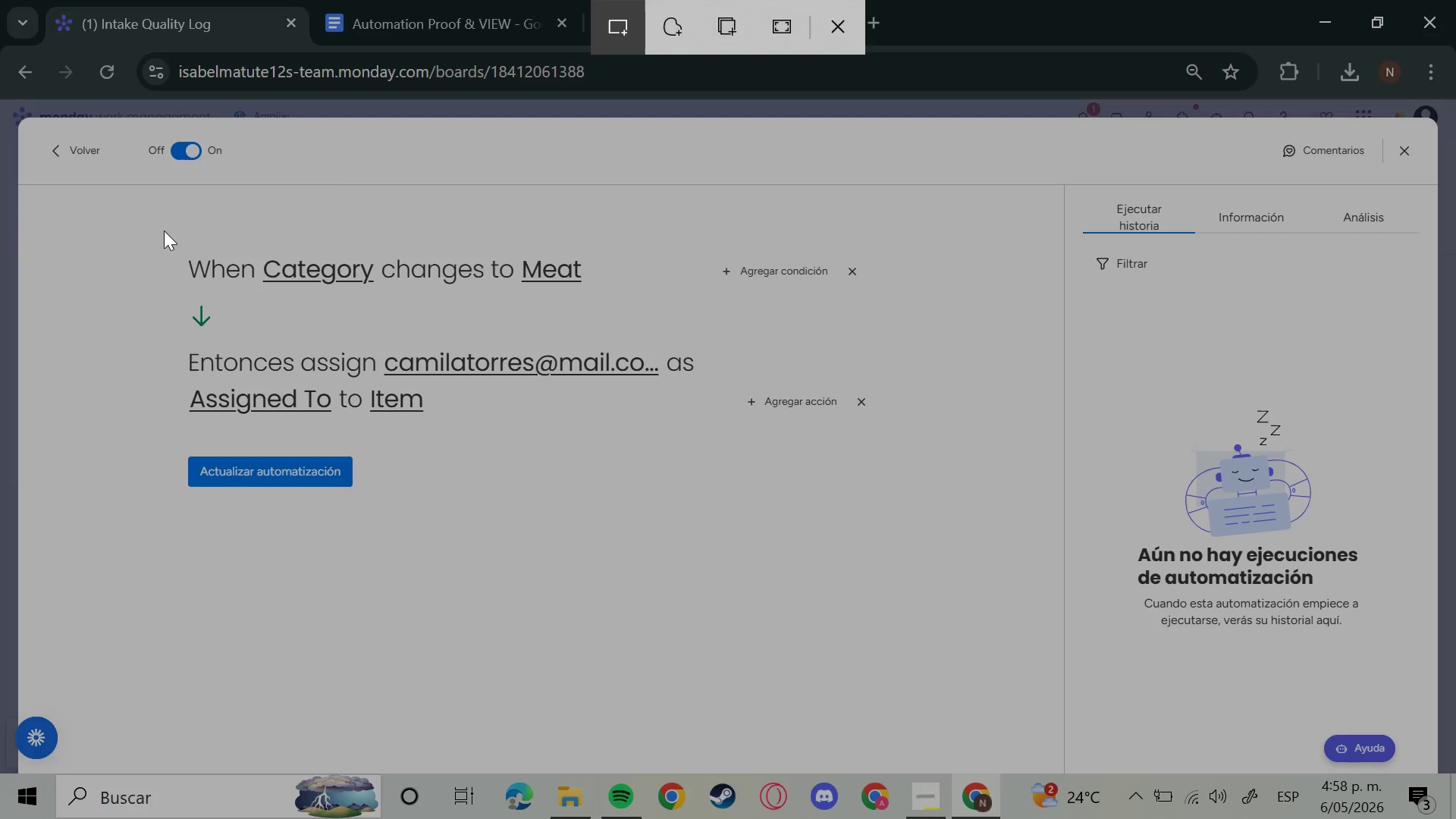 
left_click_drag(start_coordinate=[158, 233], to_coordinate=[881, 526])
 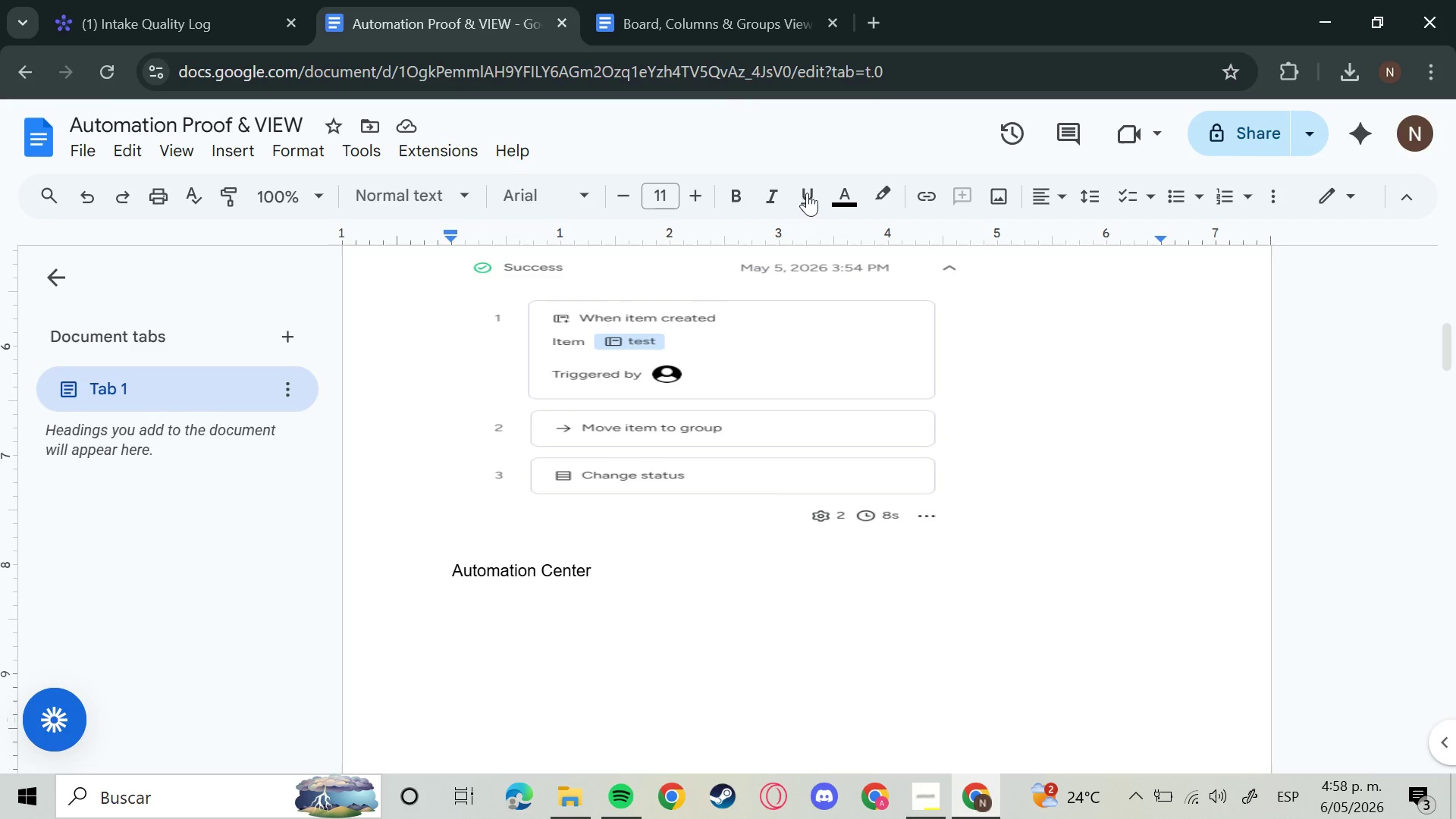 
left_click([703, 0])
 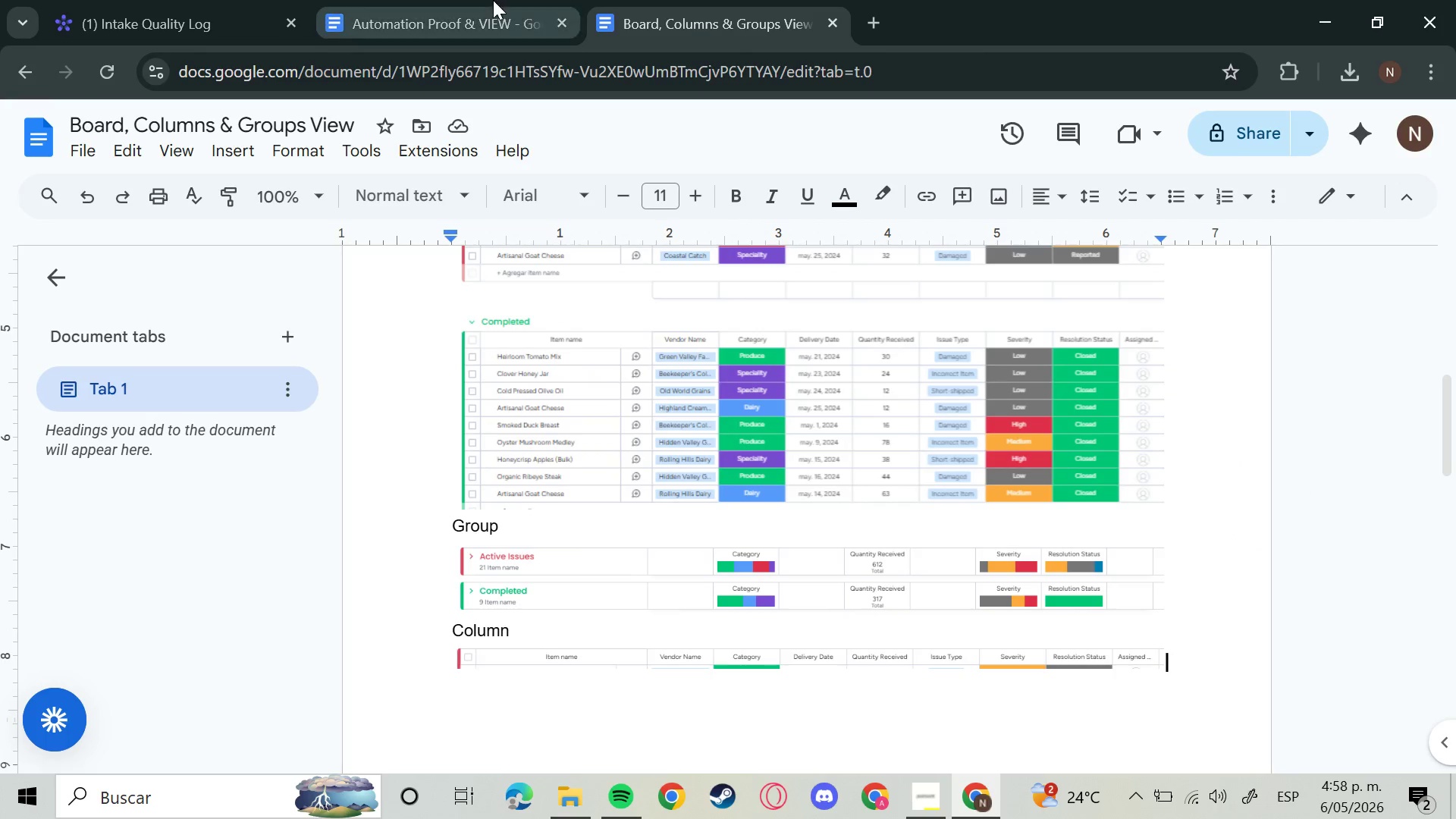 
left_click([491, 0])
 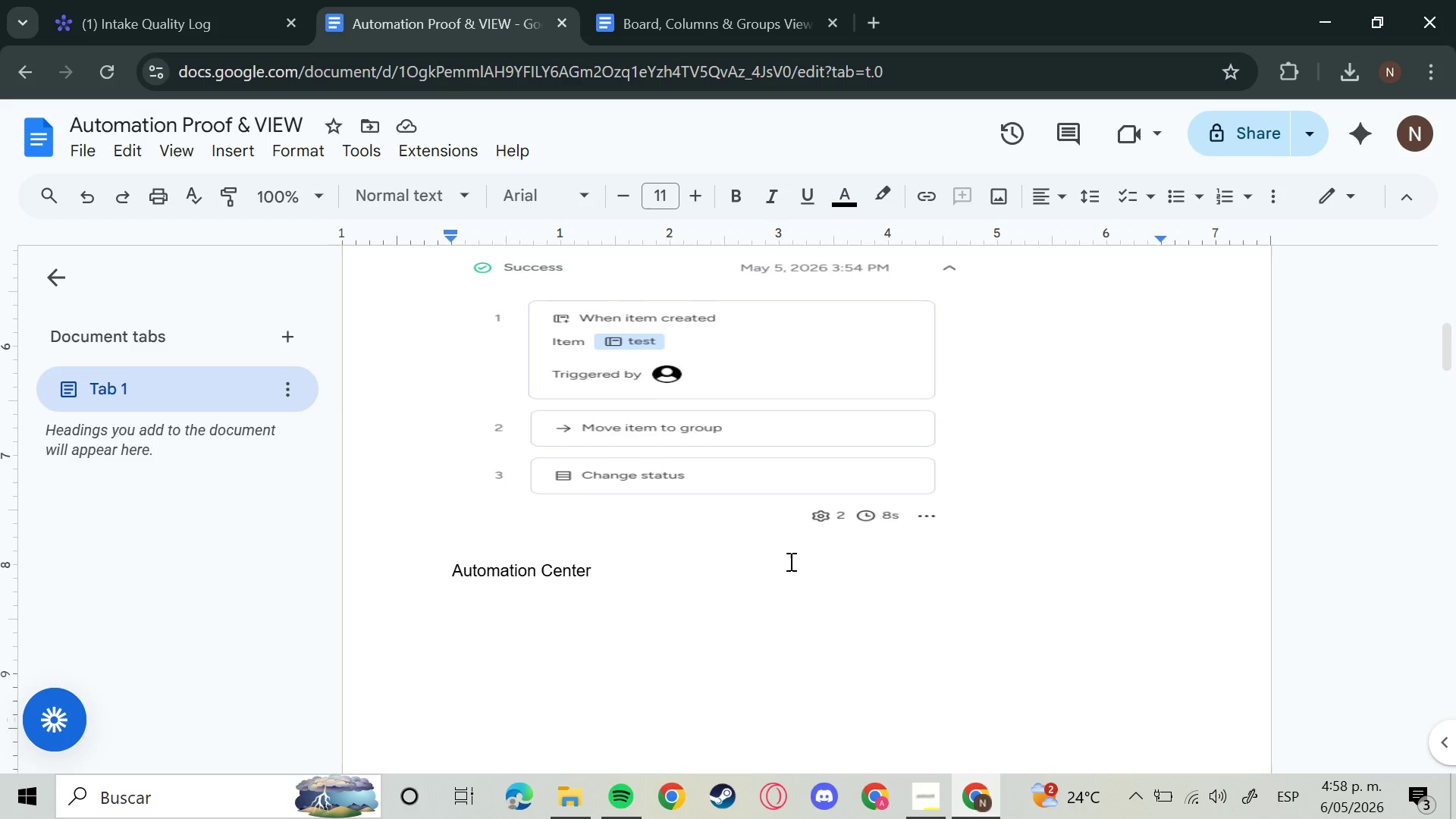 
scroll: coordinate [797, 574], scroll_direction: up, amount: 1.0
 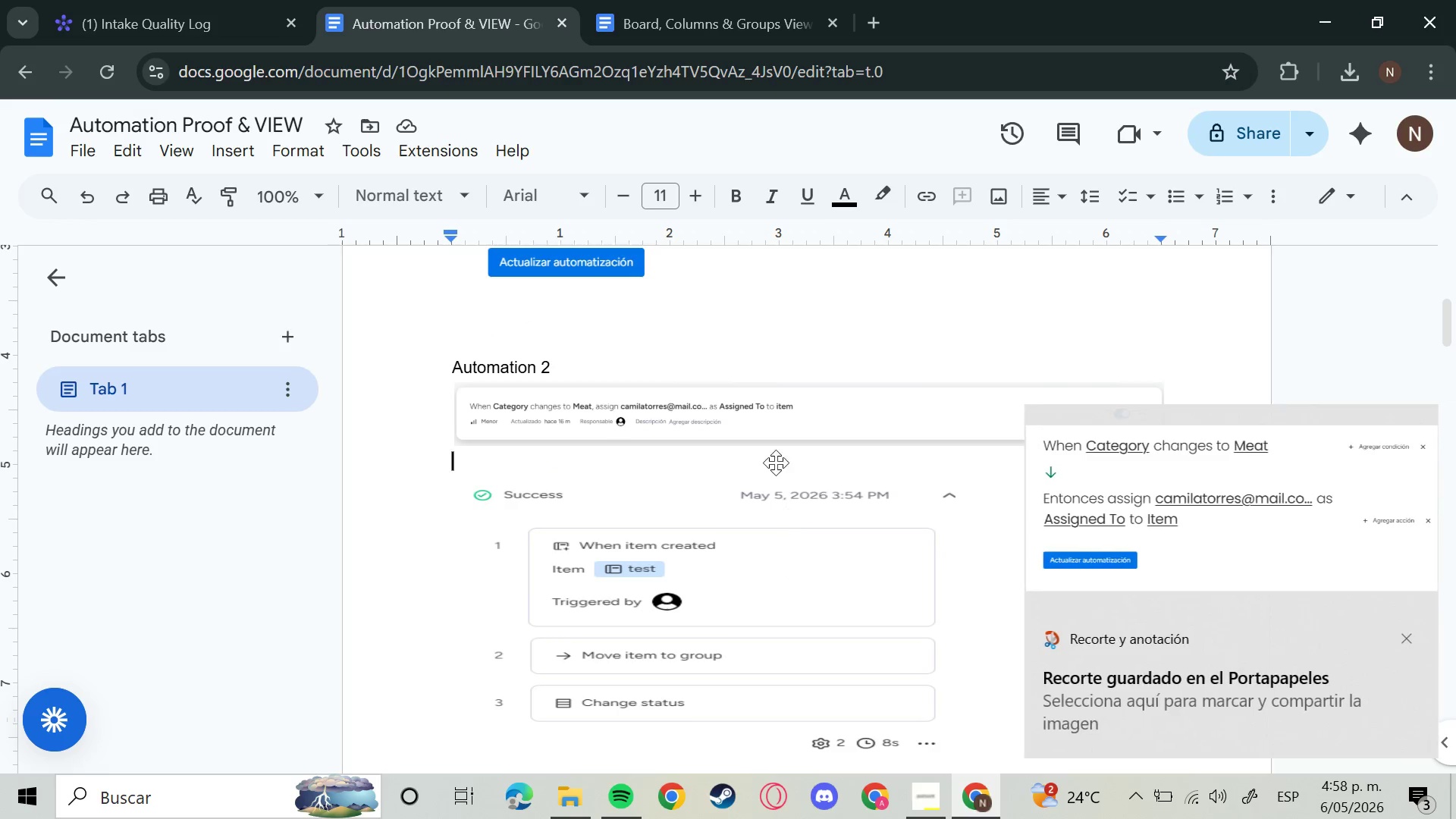 
left_click([799, 587])
 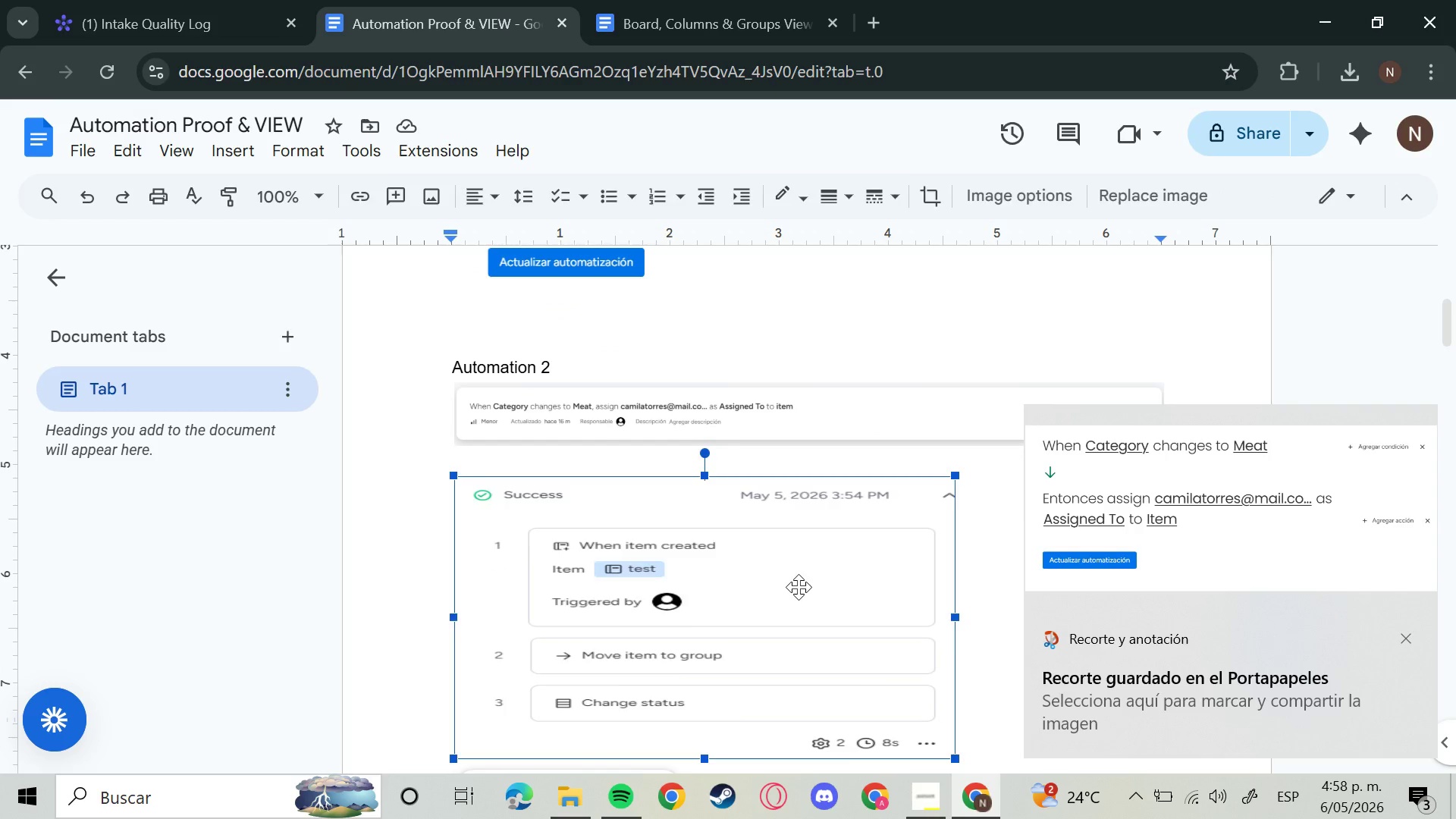 
scroll: coordinate [783, 498], scroll_direction: none, amount: 0.0
 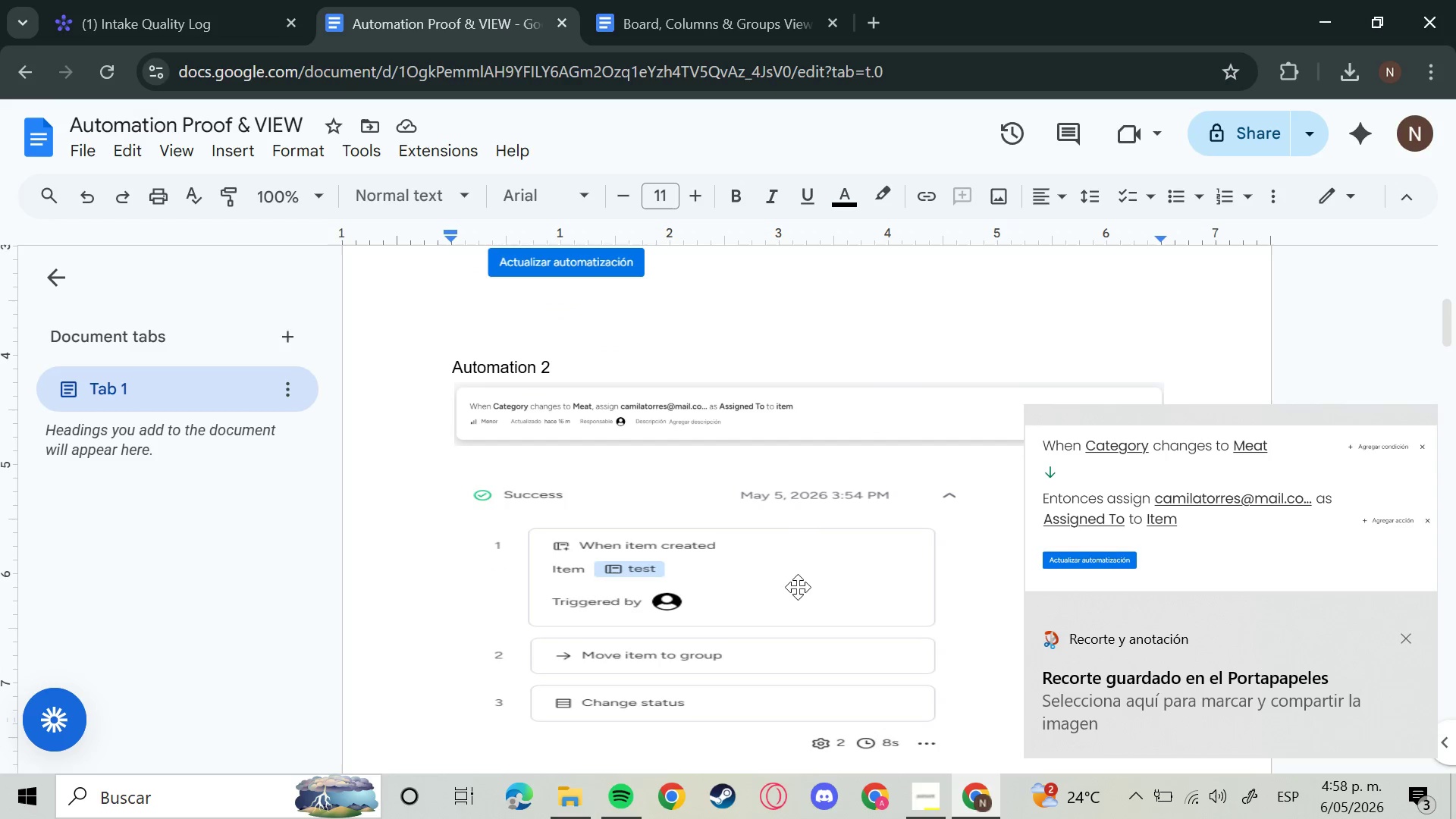 
key(Backspace)
 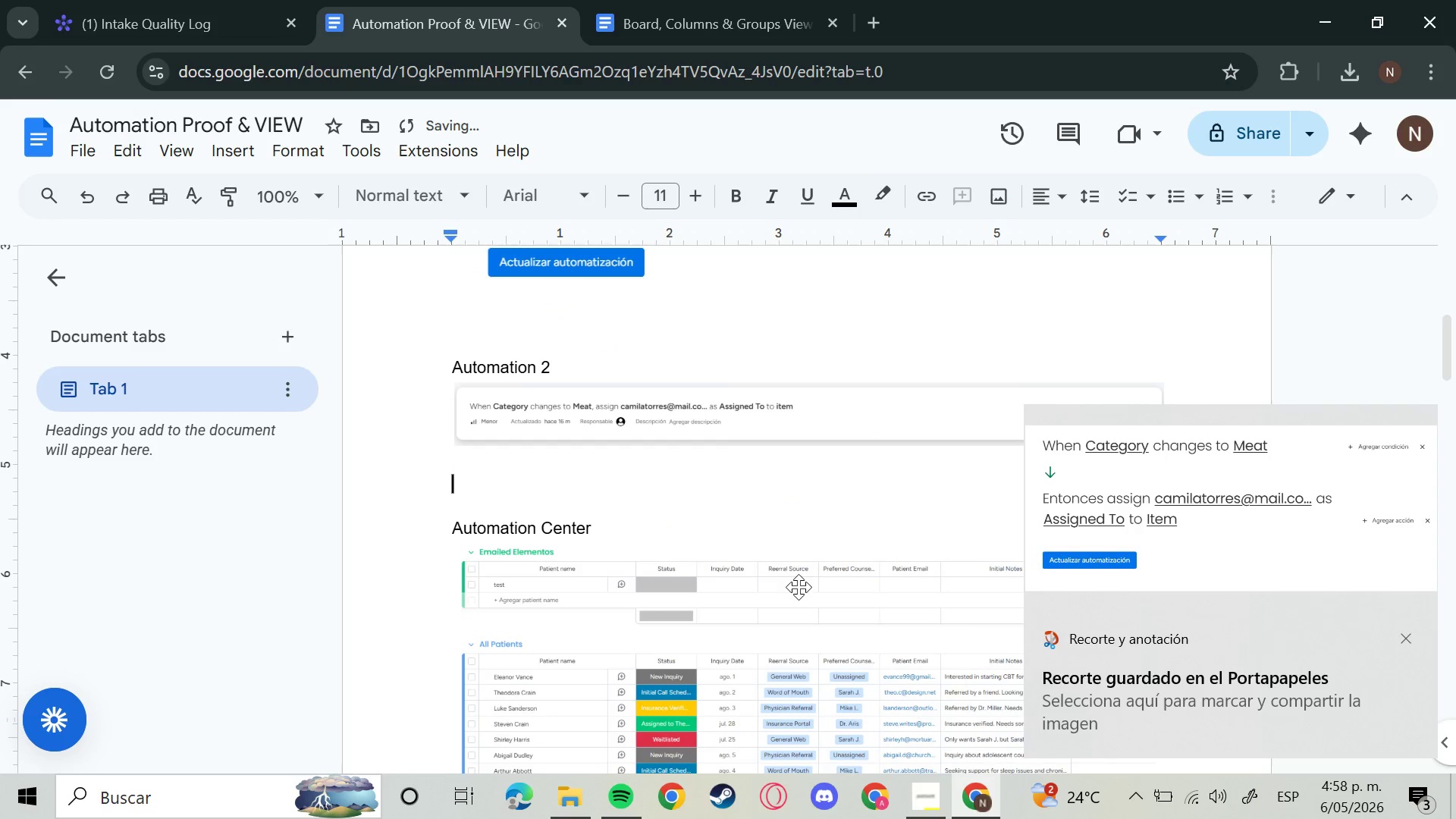 
key(Control+V)
 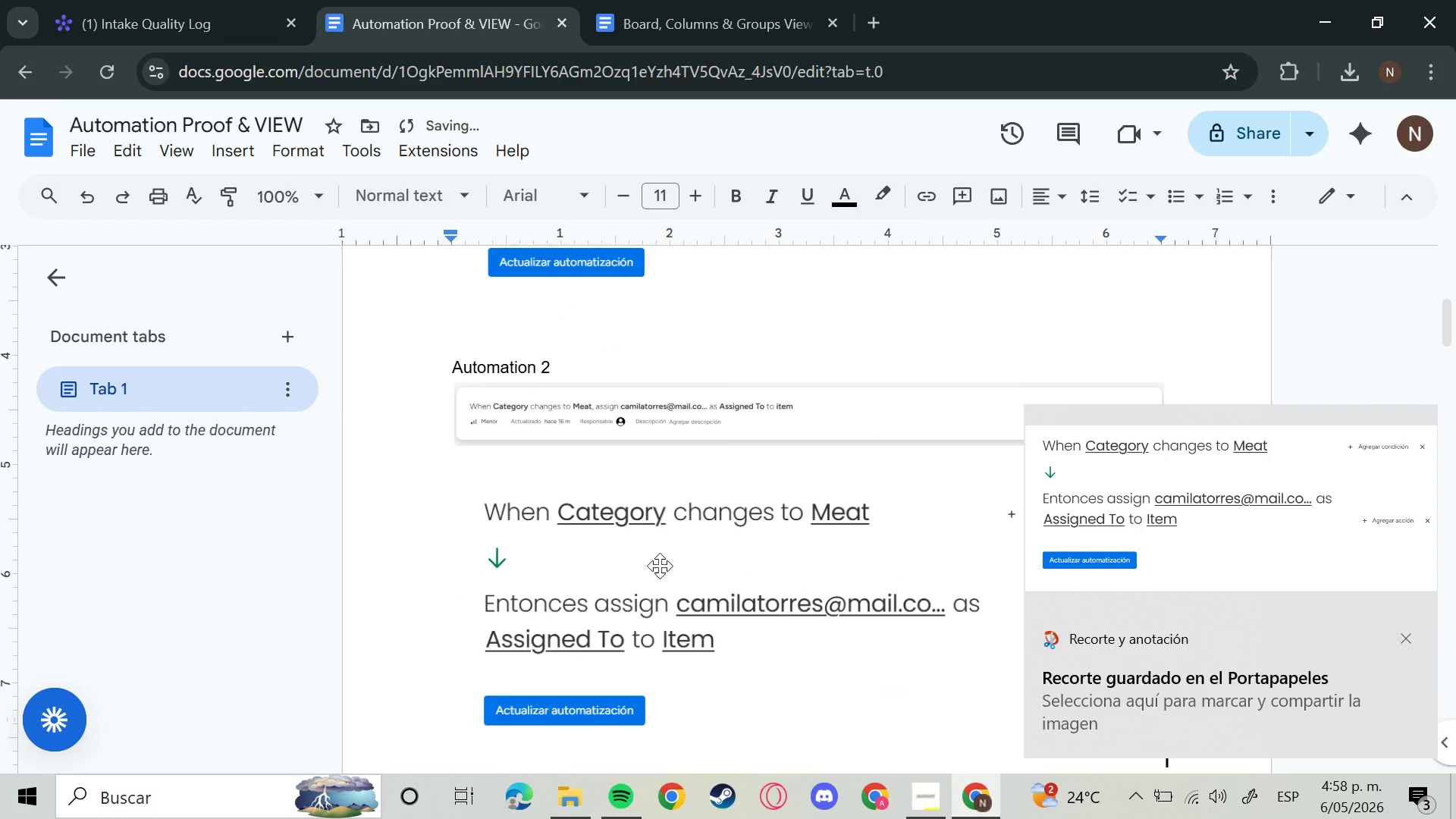 
left_click_drag(start_coordinate=[140, 0], to_coordinate=[152, 0])
 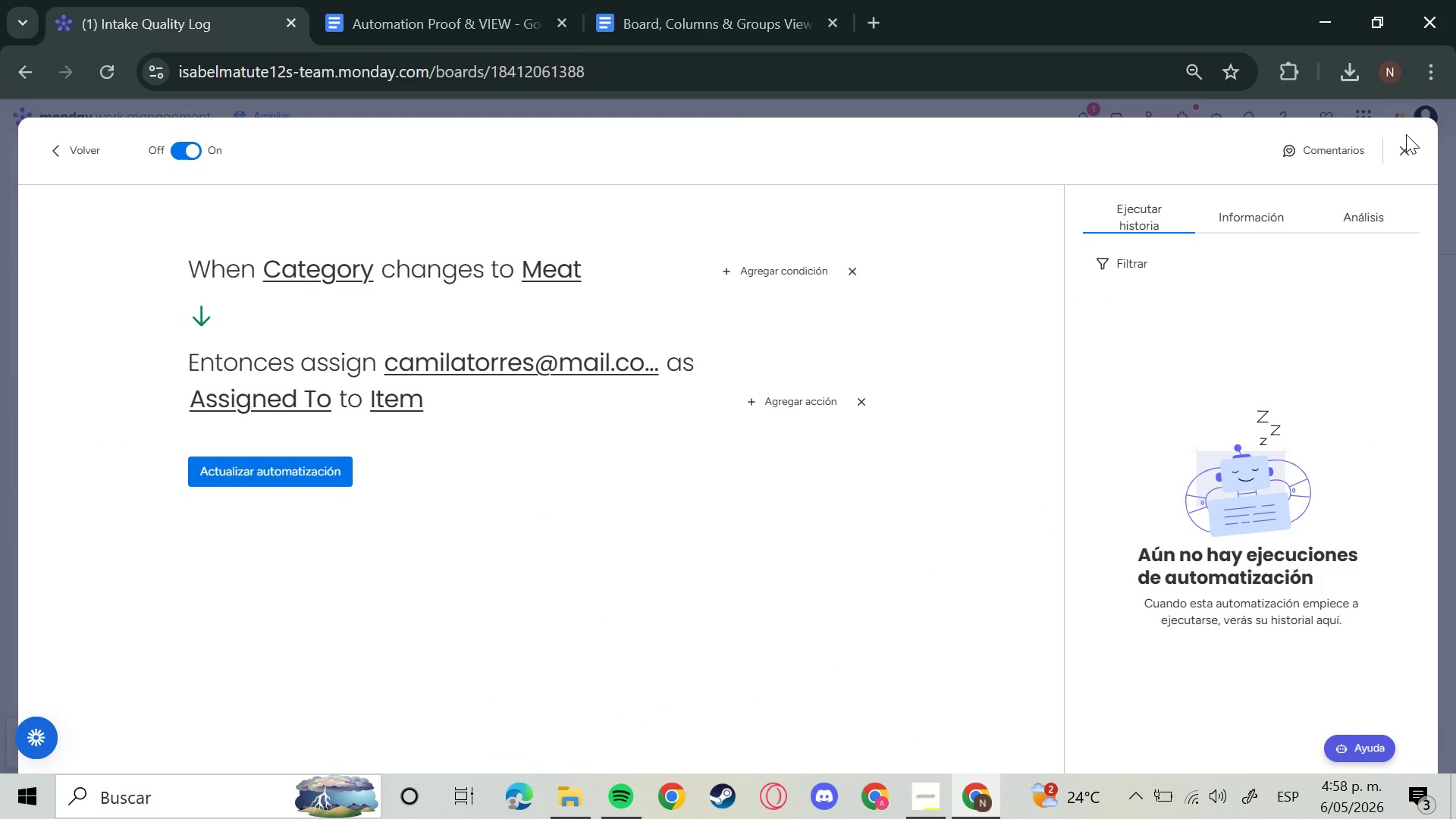 
scroll: coordinate [557, 558], scroll_direction: down, amount: 2.0
 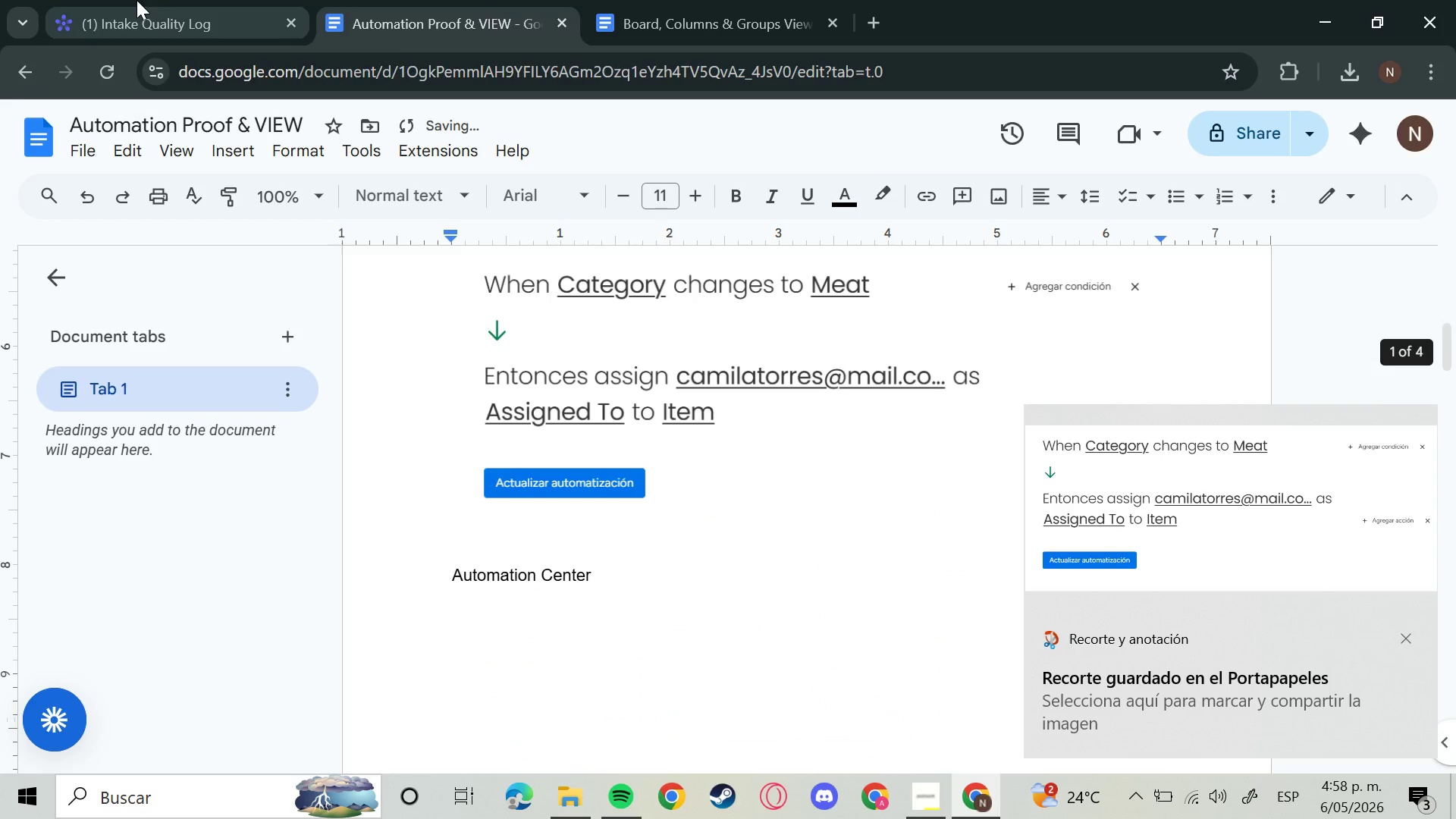 
double_click([1406, 147])
 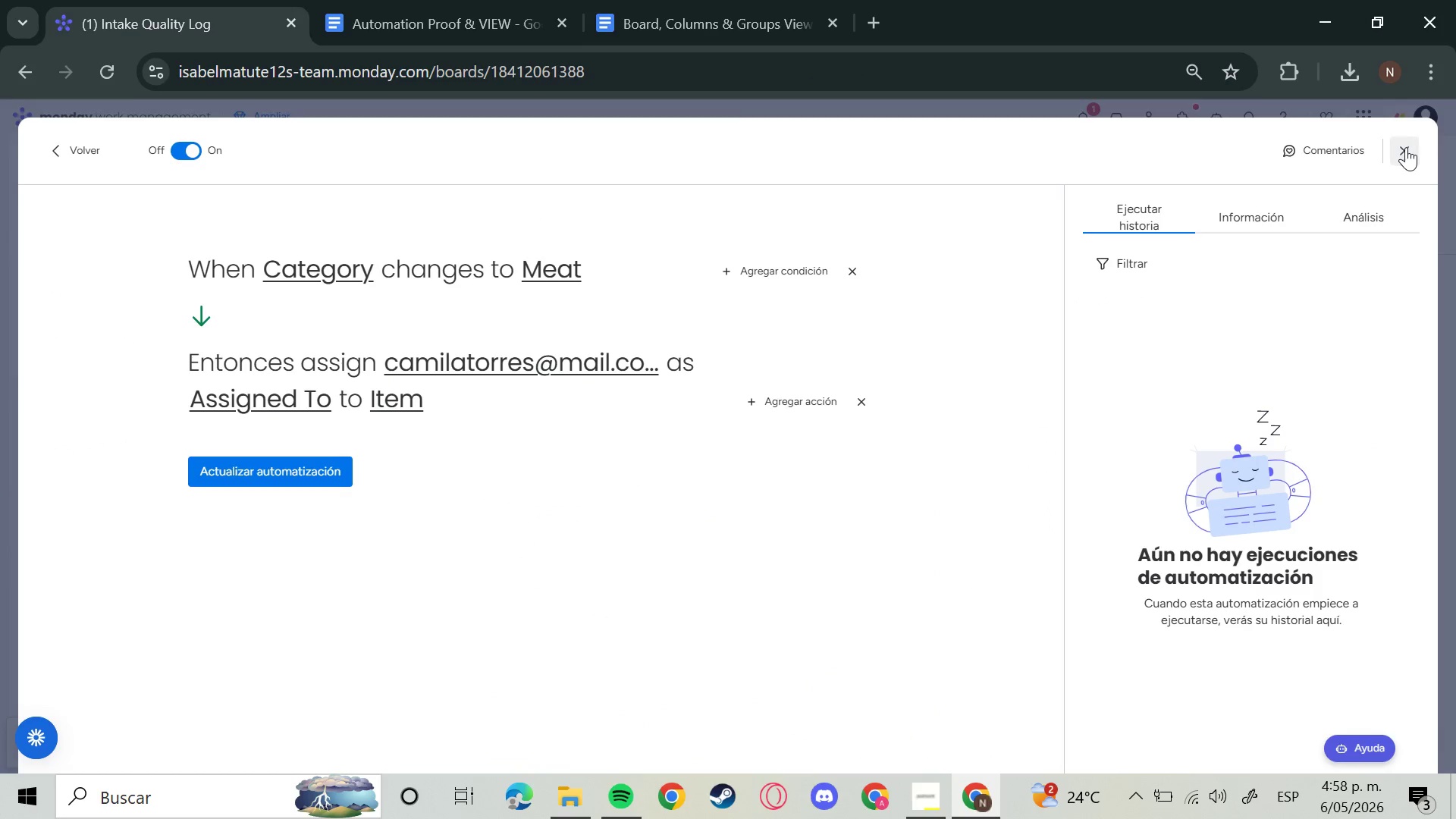 
mouse_move([1390, 149])
 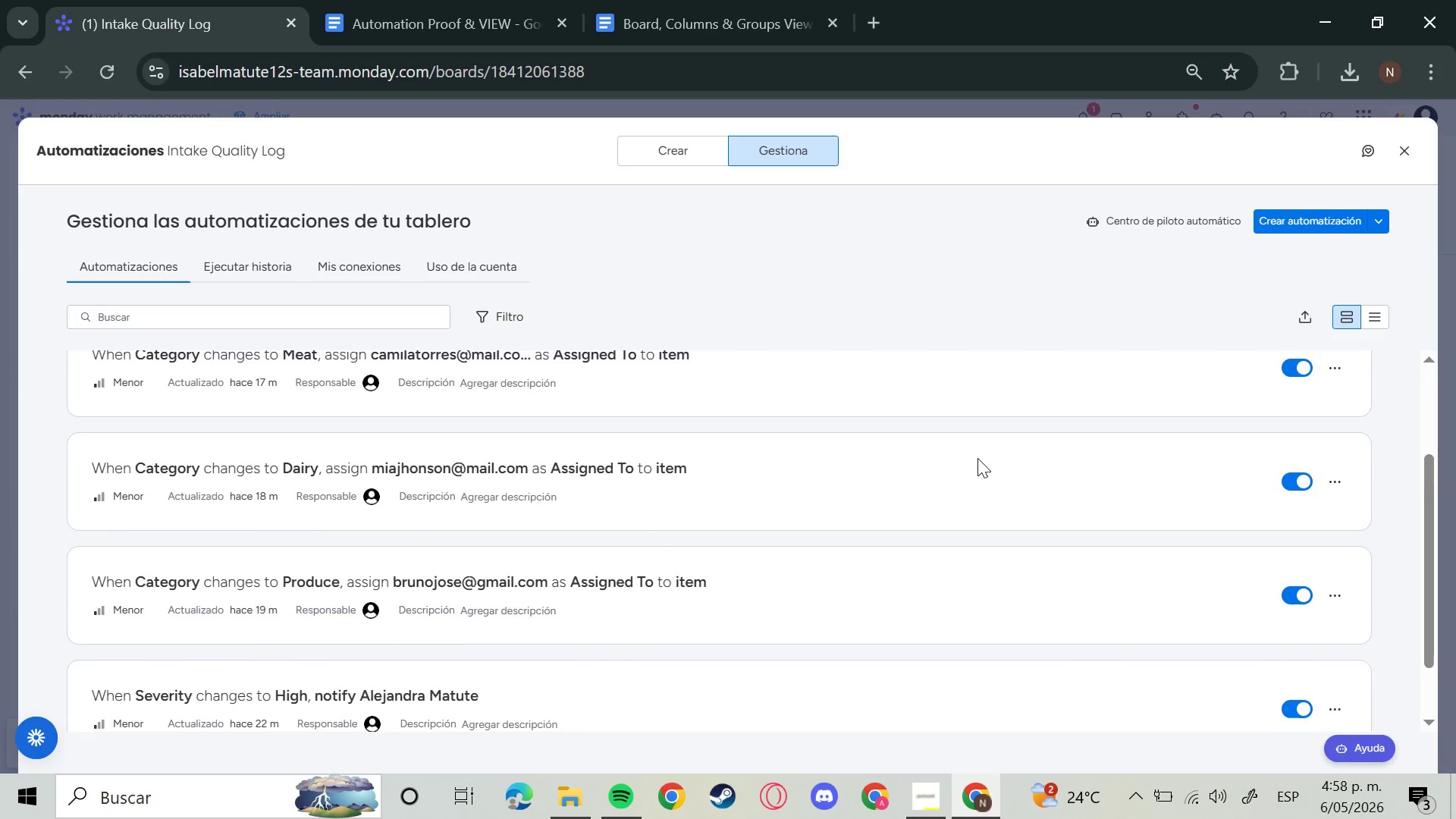 
scroll: coordinate [977, 458], scroll_direction: up, amount: 1.0
 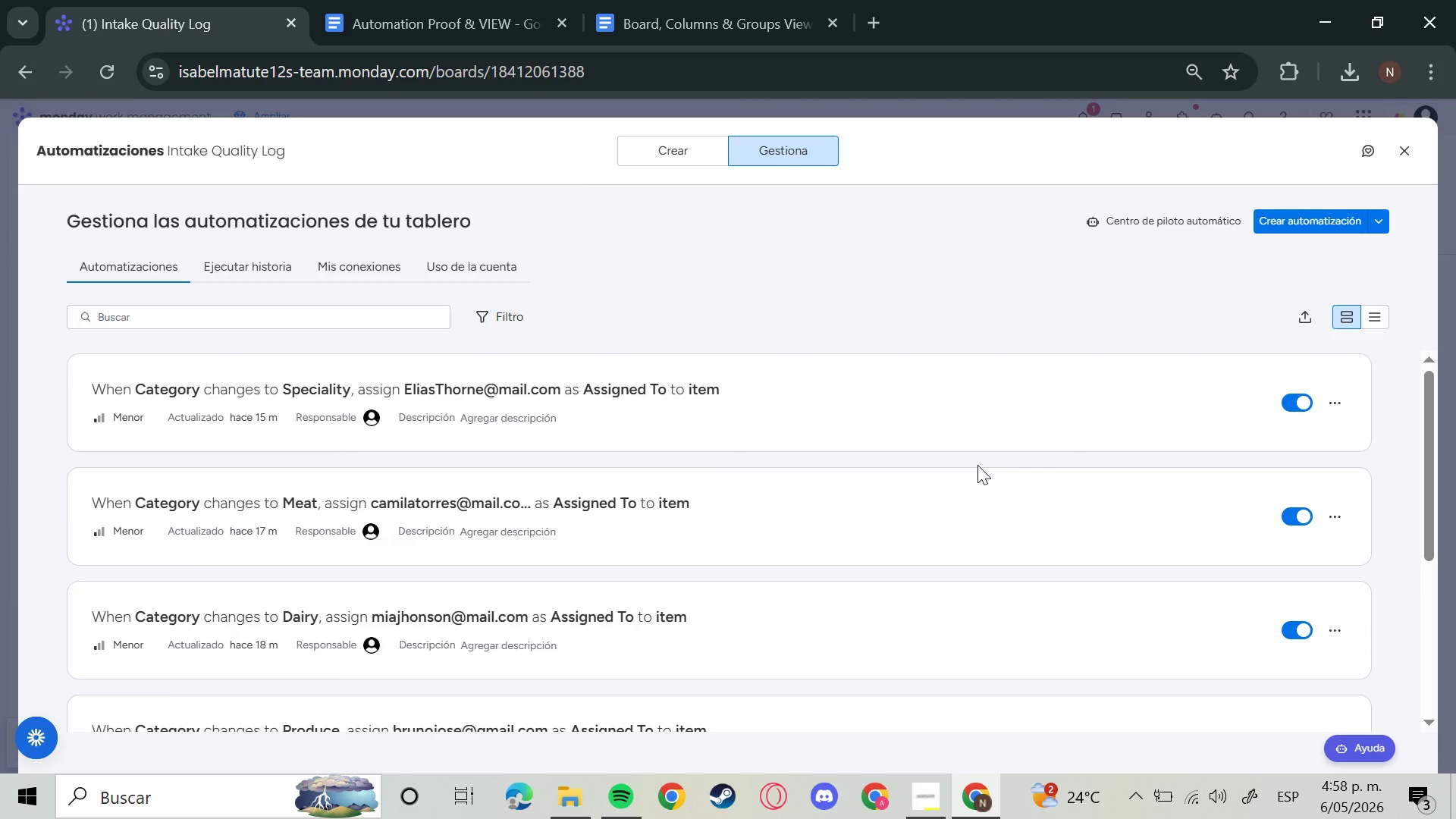 
scroll: coordinate [547, 626], scroll_direction: none, amount: 0.0
 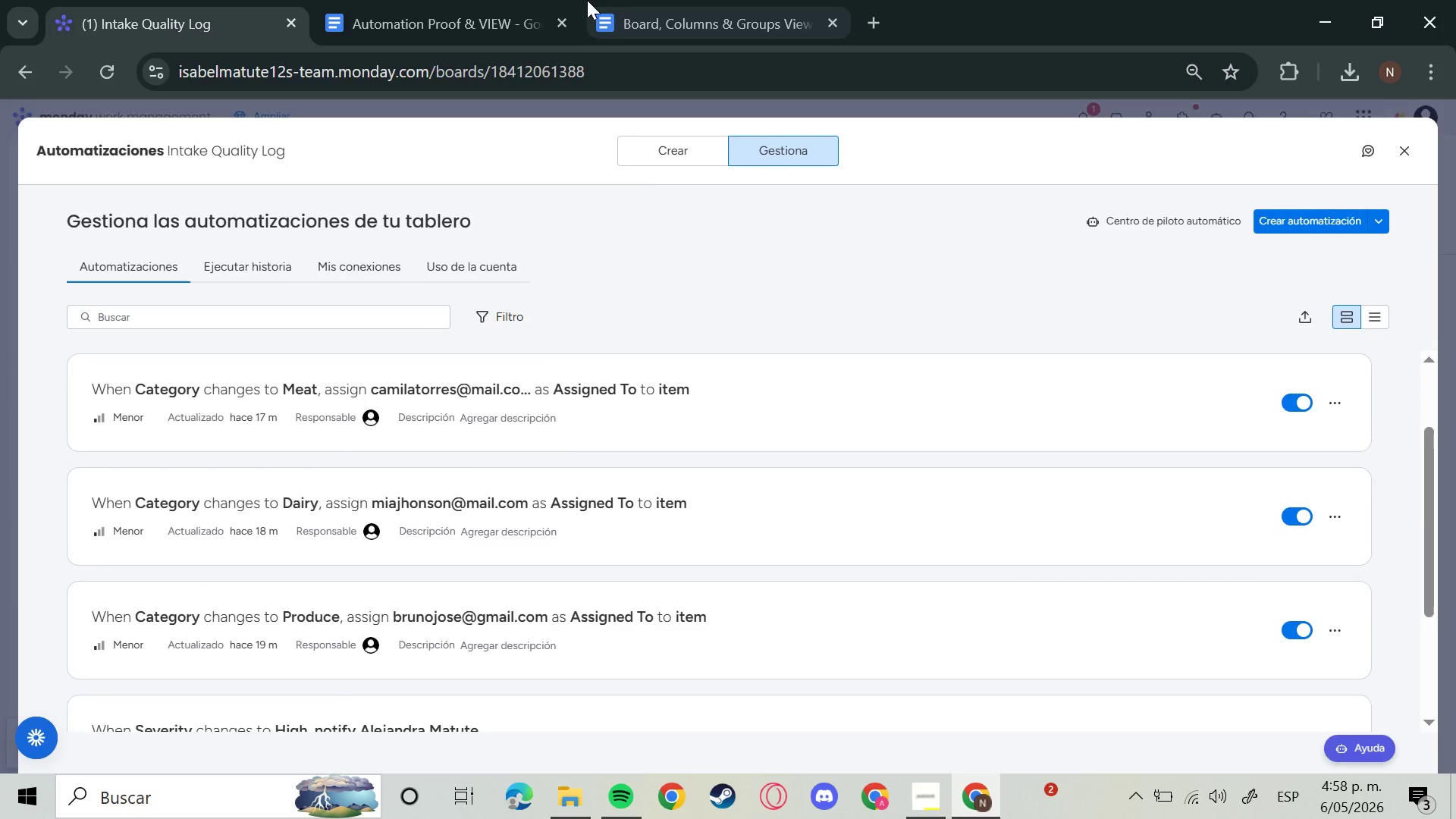 
left_click([591, 0])
 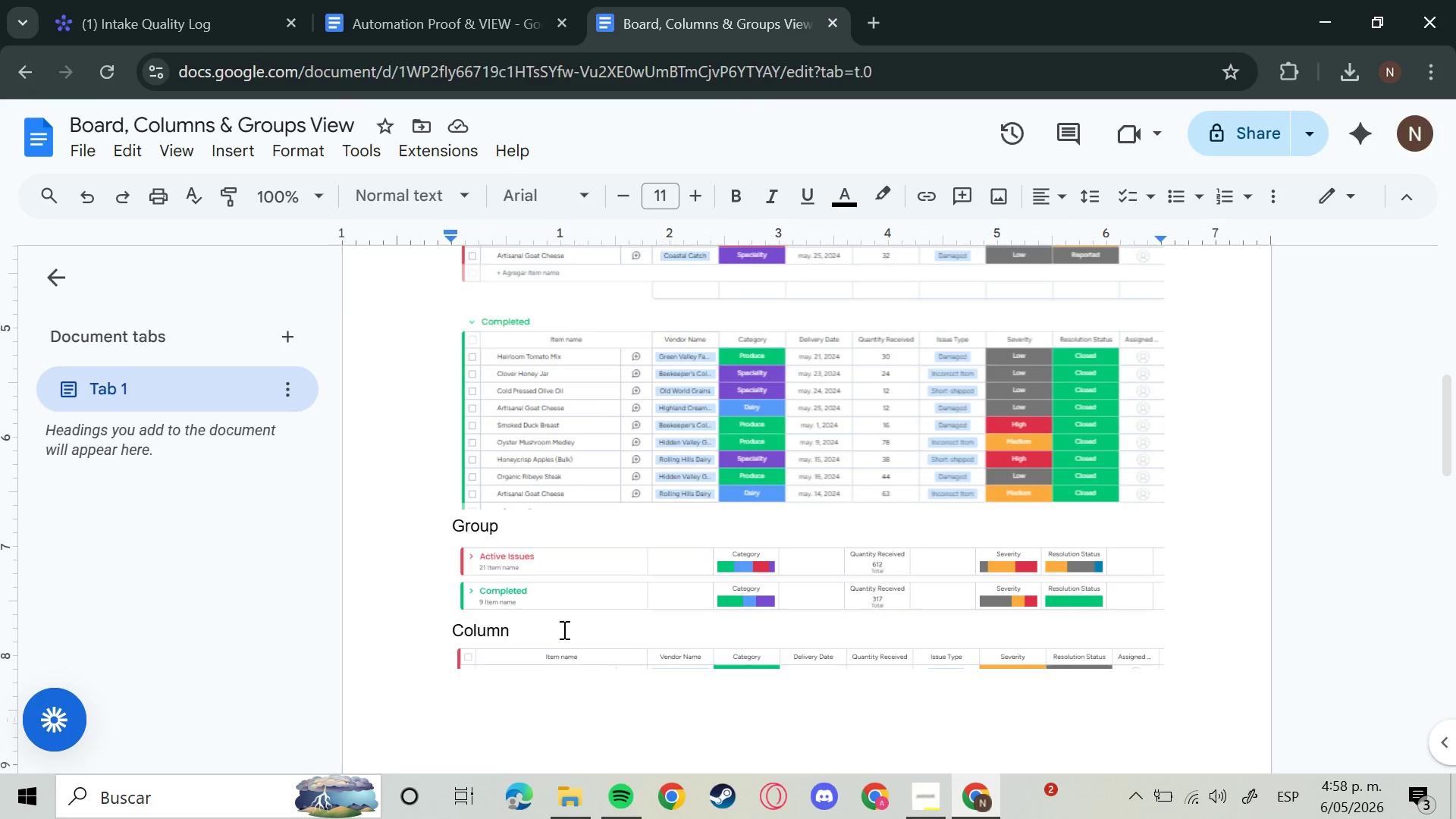 
left_click([548, 0])
 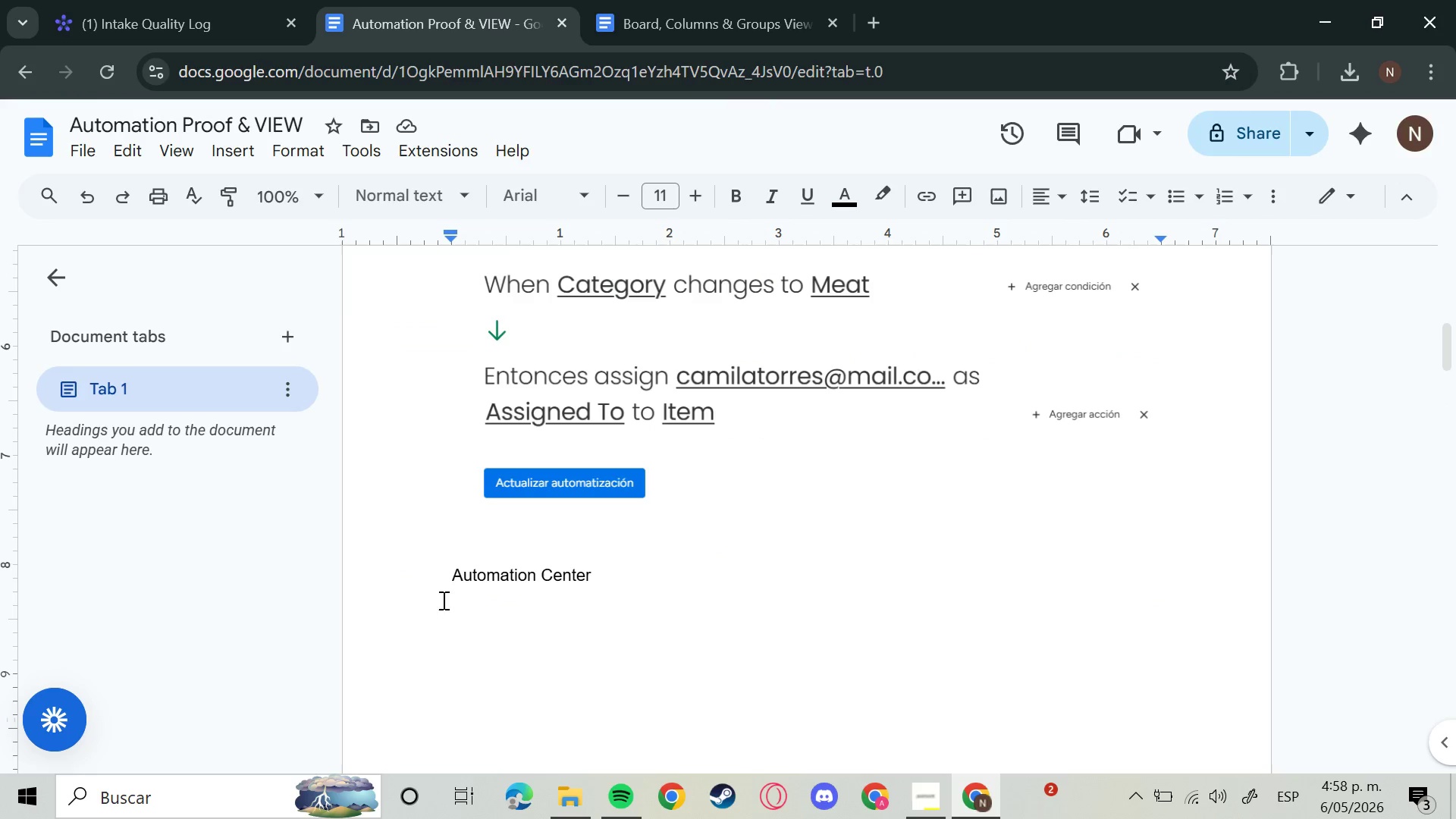 
scroll: coordinate [529, 610], scroll_direction: down, amount: 2.0
 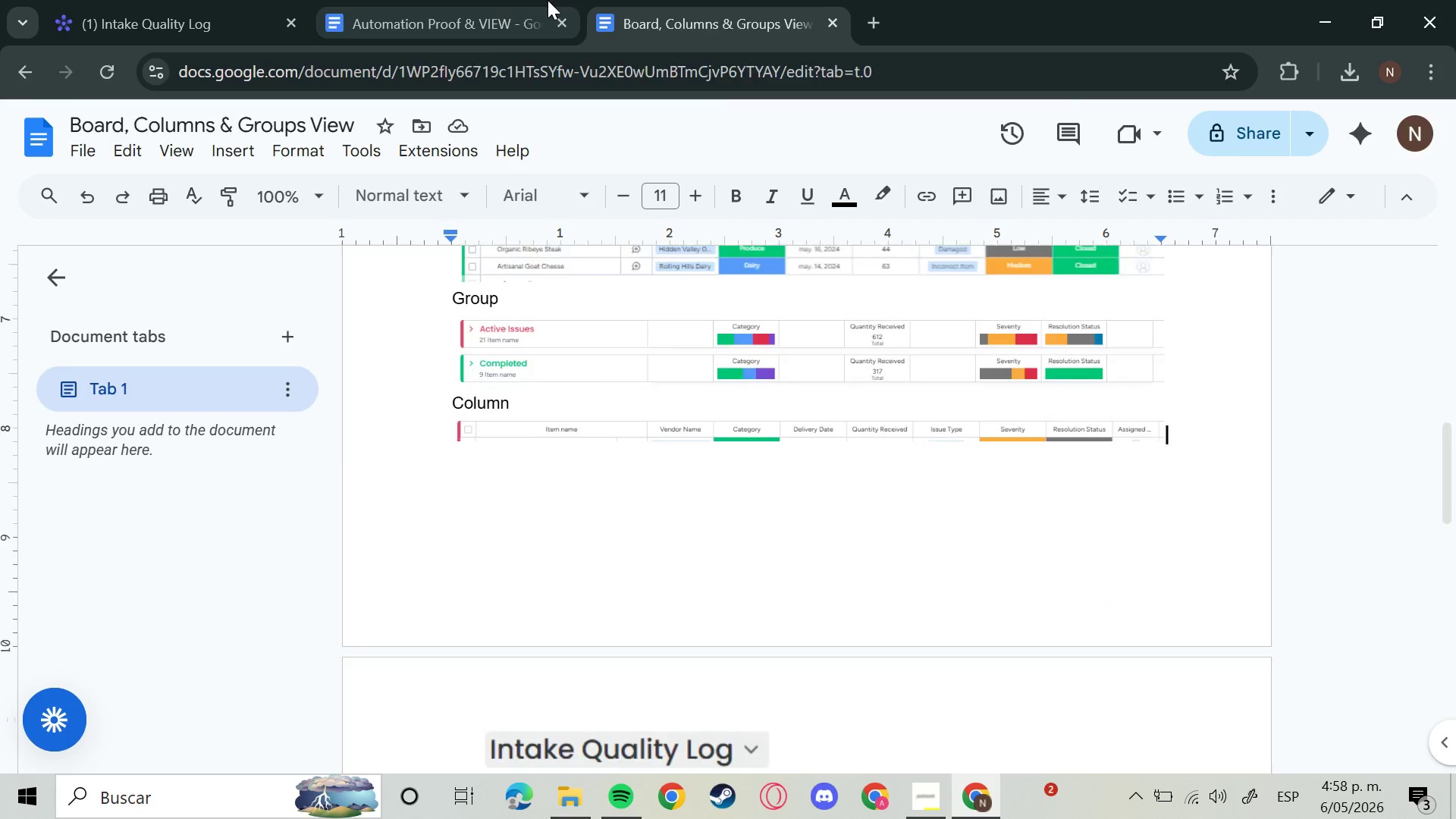 
left_click_drag(start_coordinate=[661, 595], to_coordinate=[309, 592])
 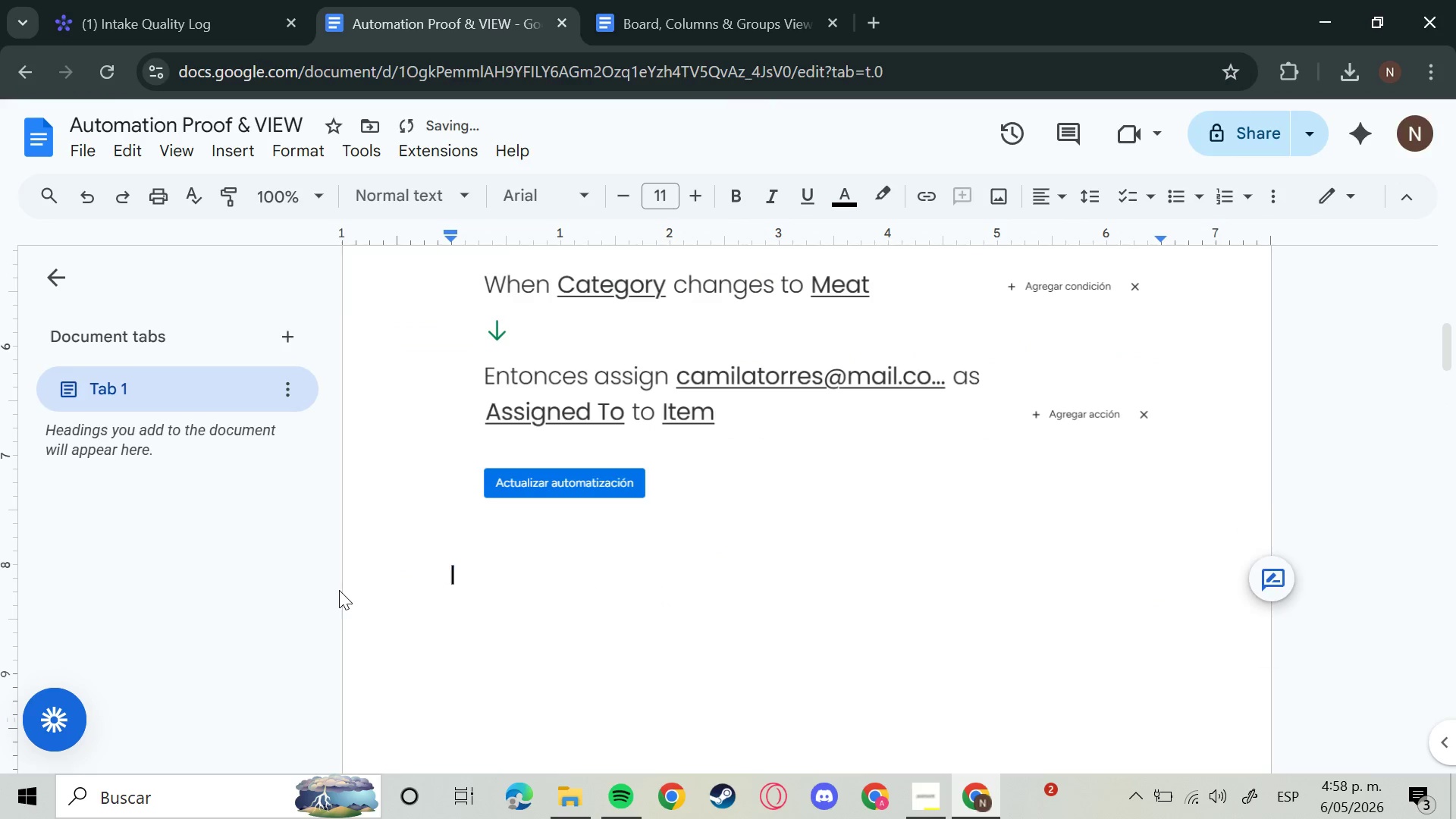 
key(Backspace)
key(Backspace)
type(Automation 3)
 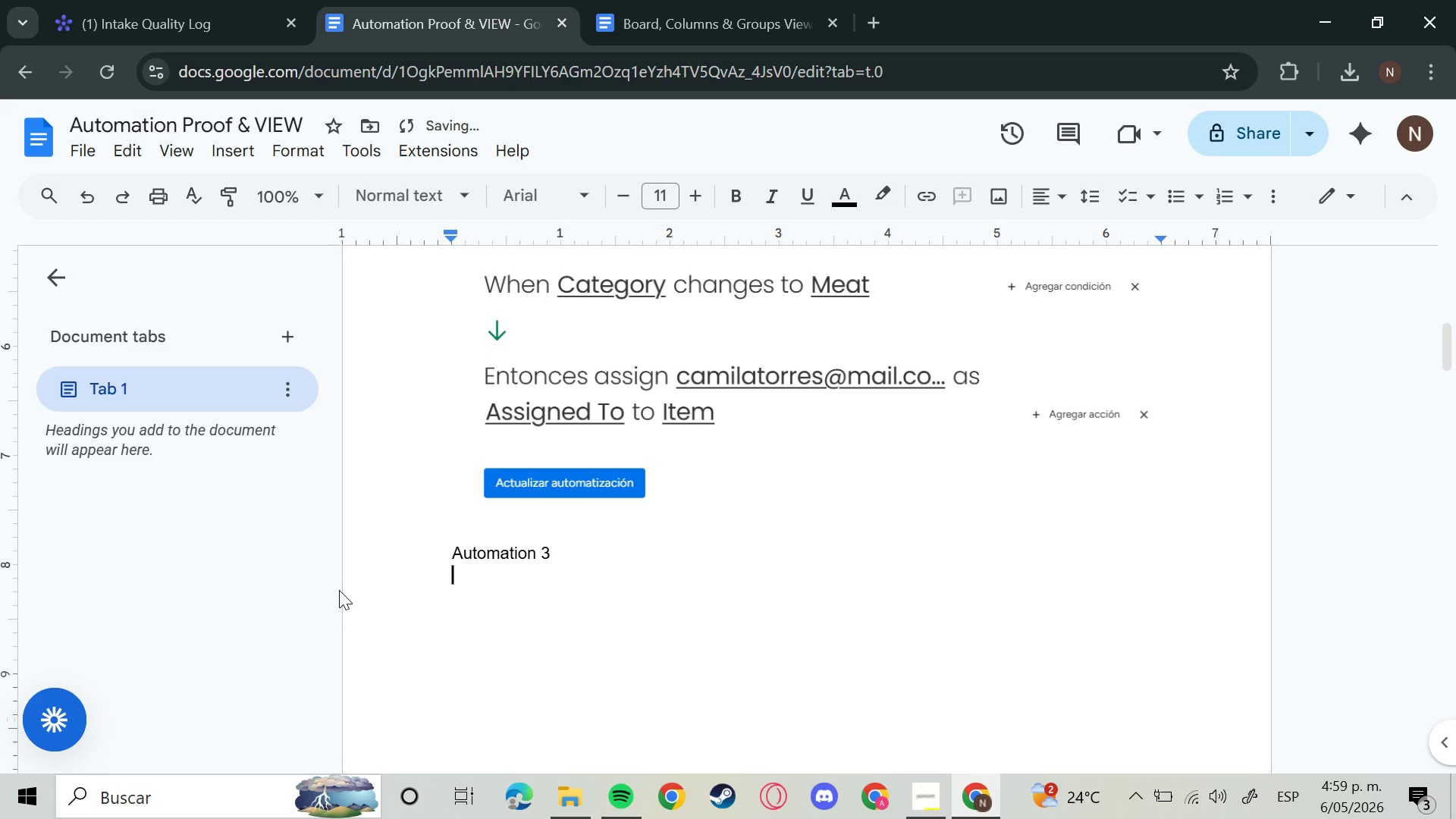 
key(Enter)
 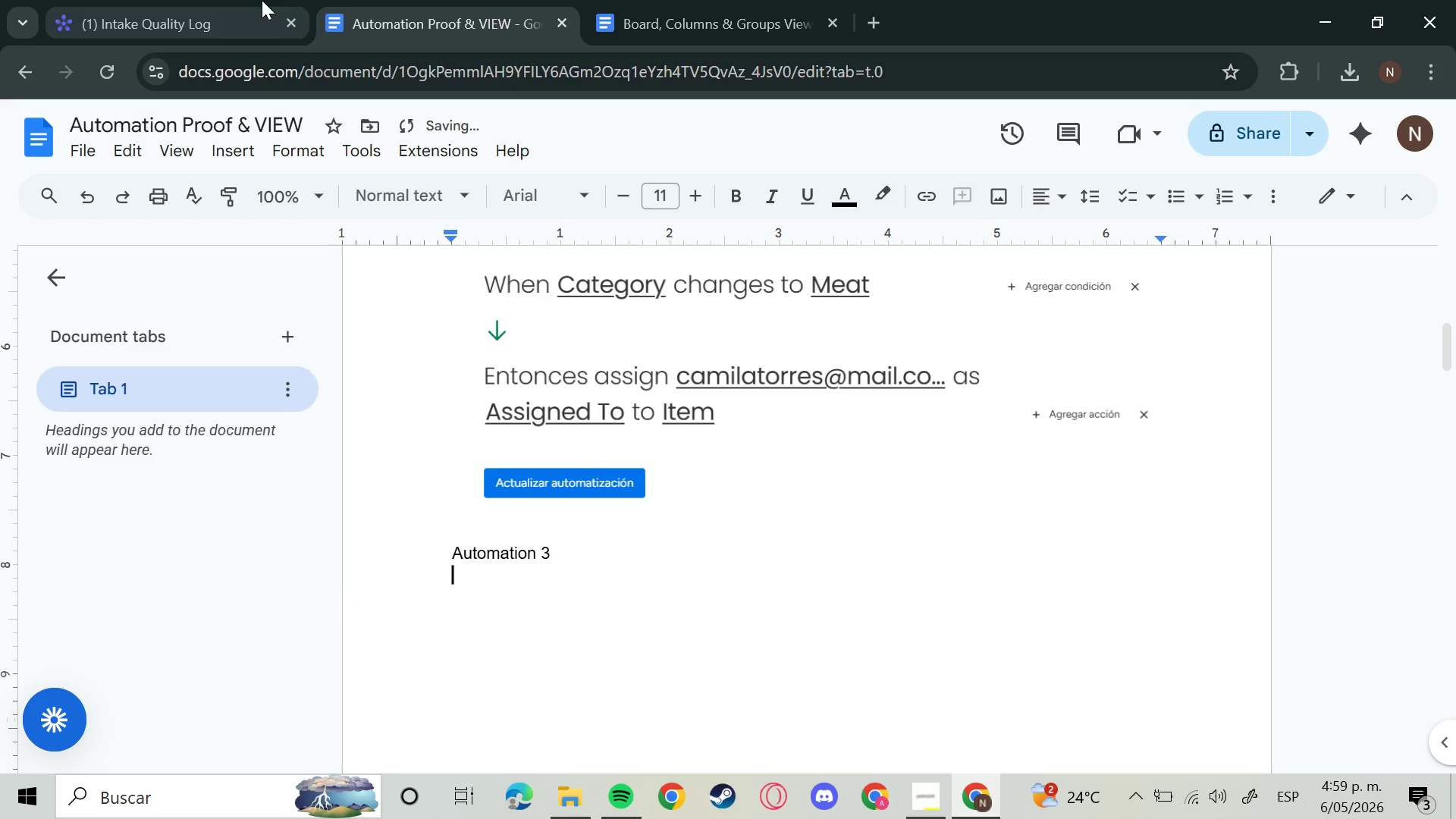 
left_click([171, 0])
 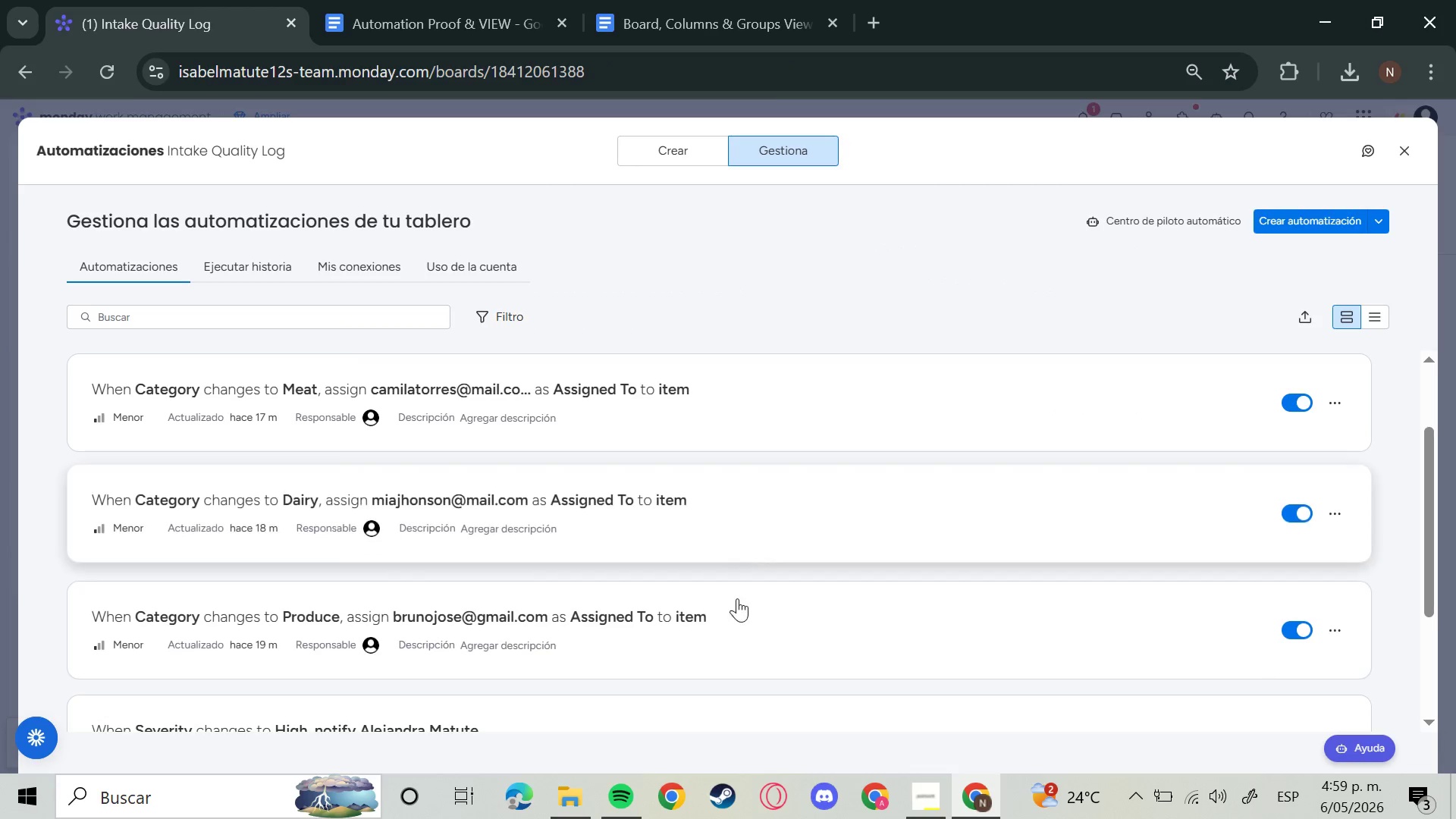 
left_click([761, 610])
 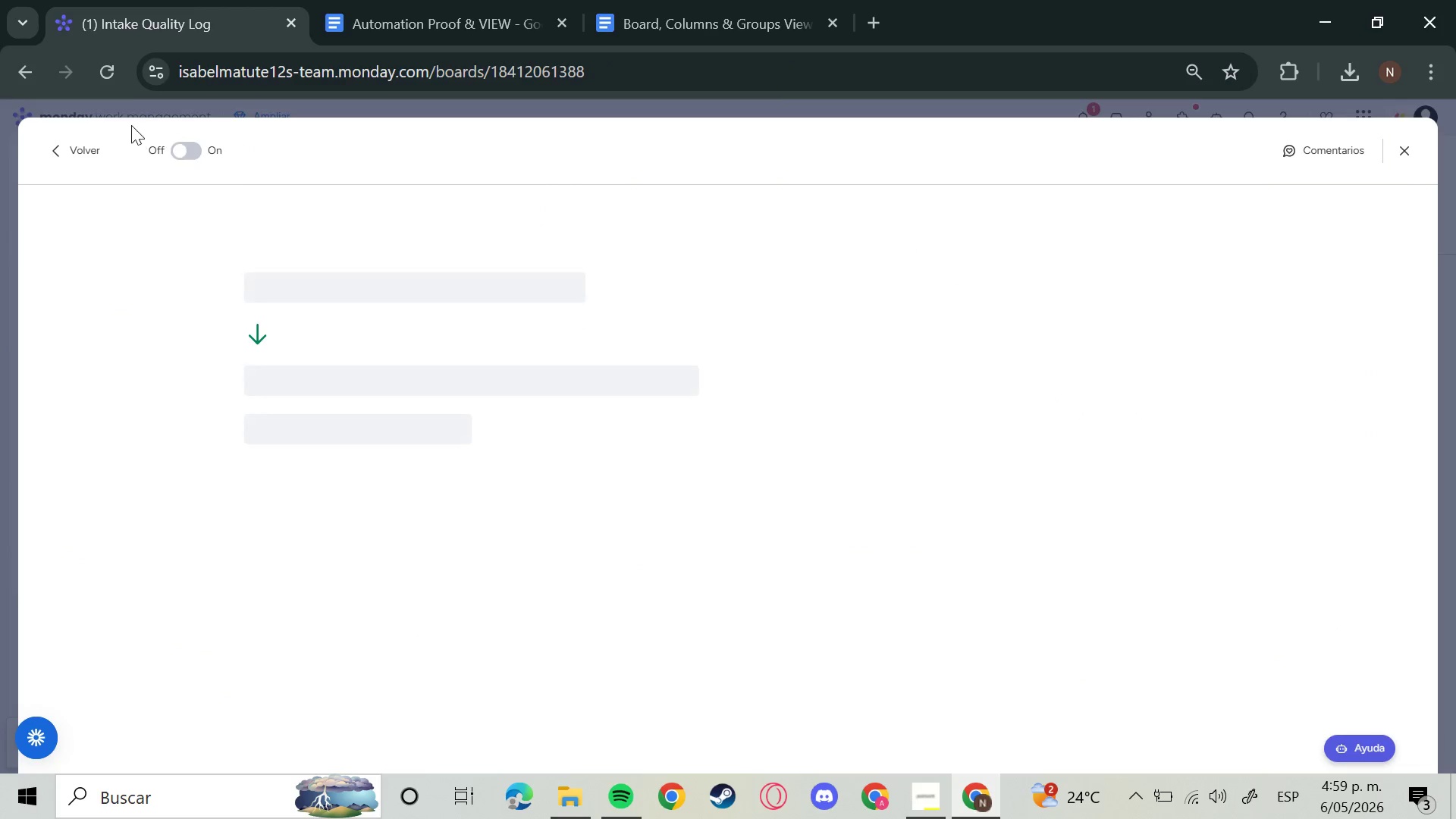 
left_click([79, 161])
 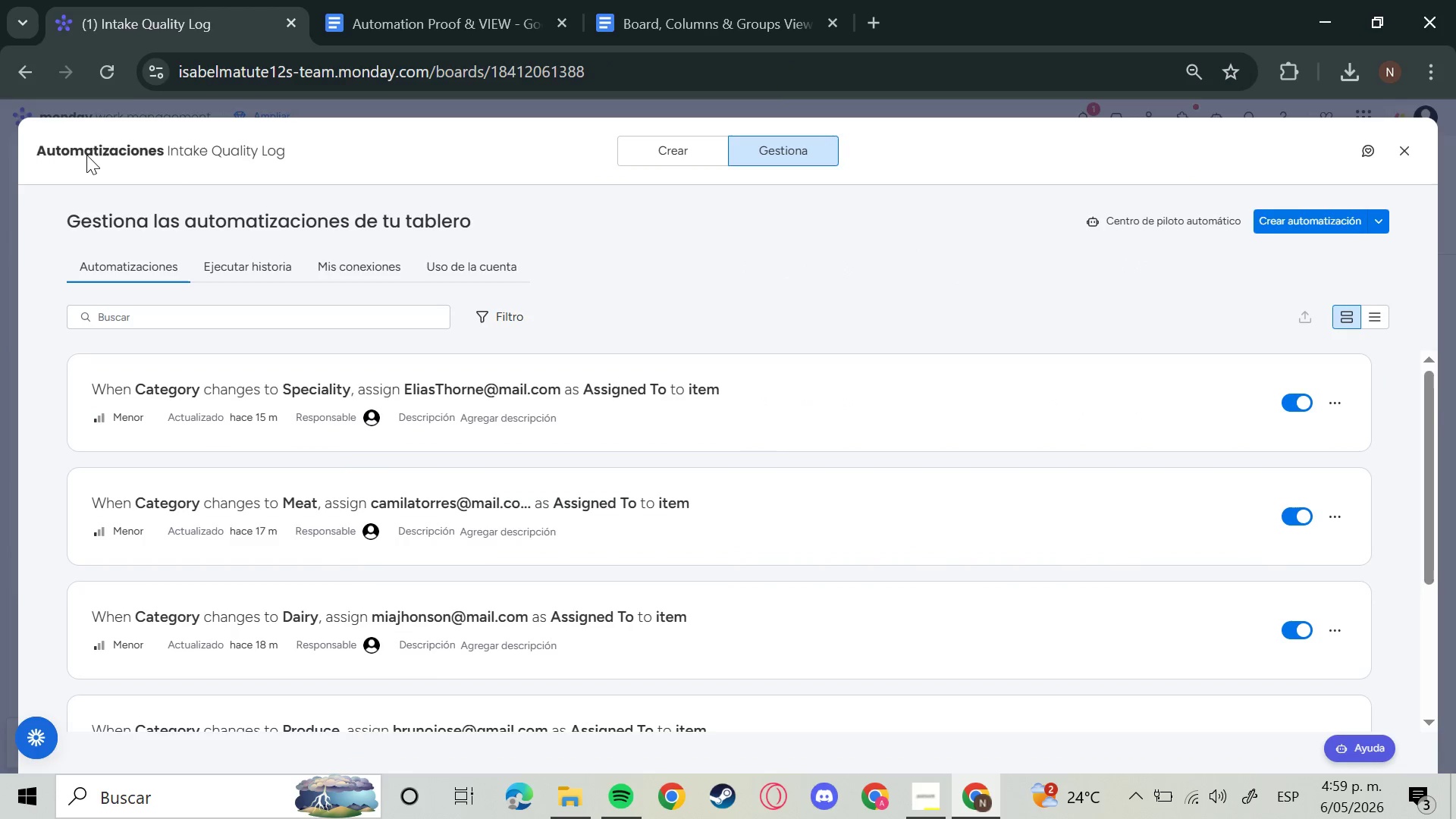 
scroll: coordinate [956, 450], scroll_direction: down, amount: 2.0
 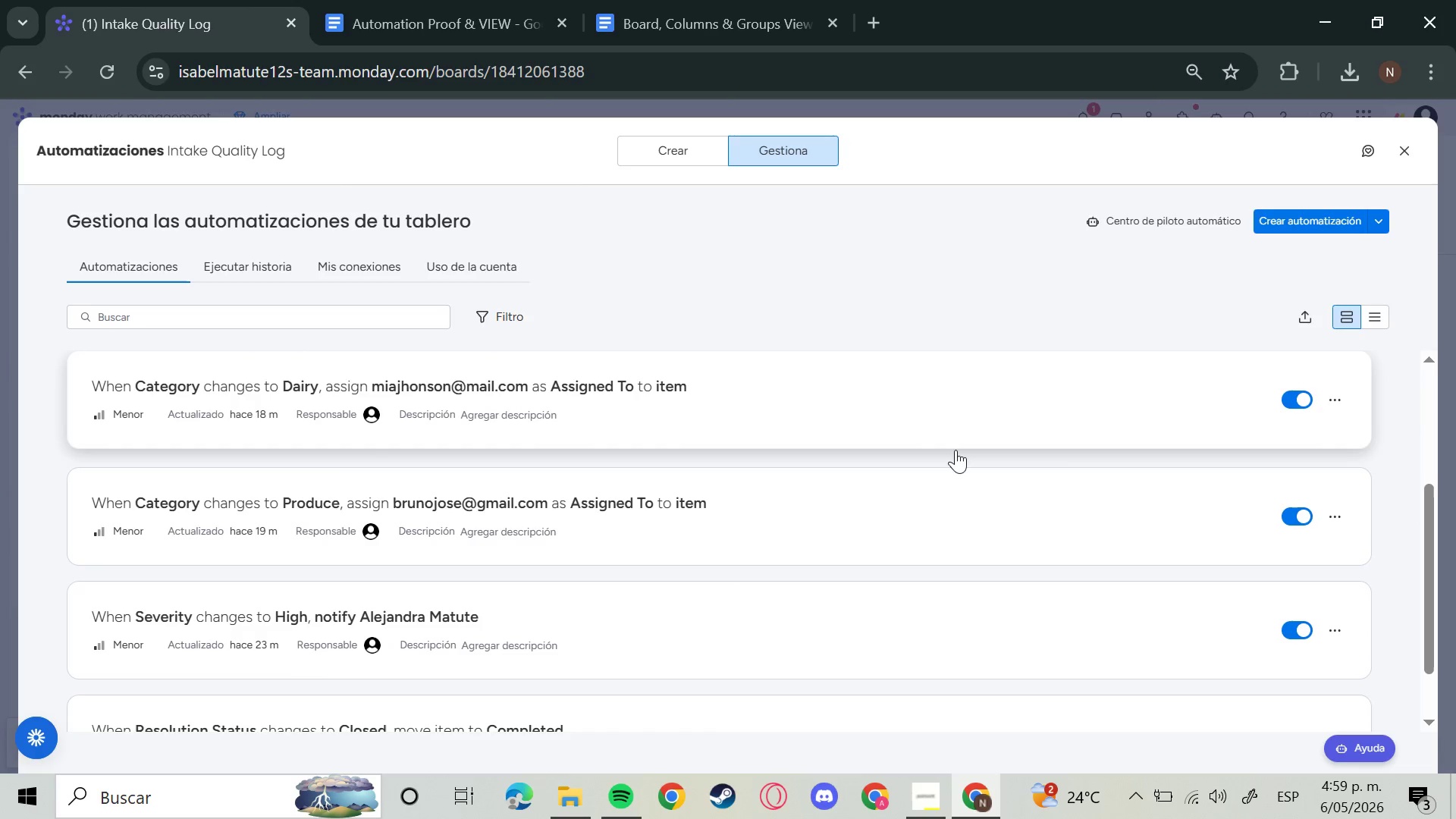 
key(Meta+Shift+S)
 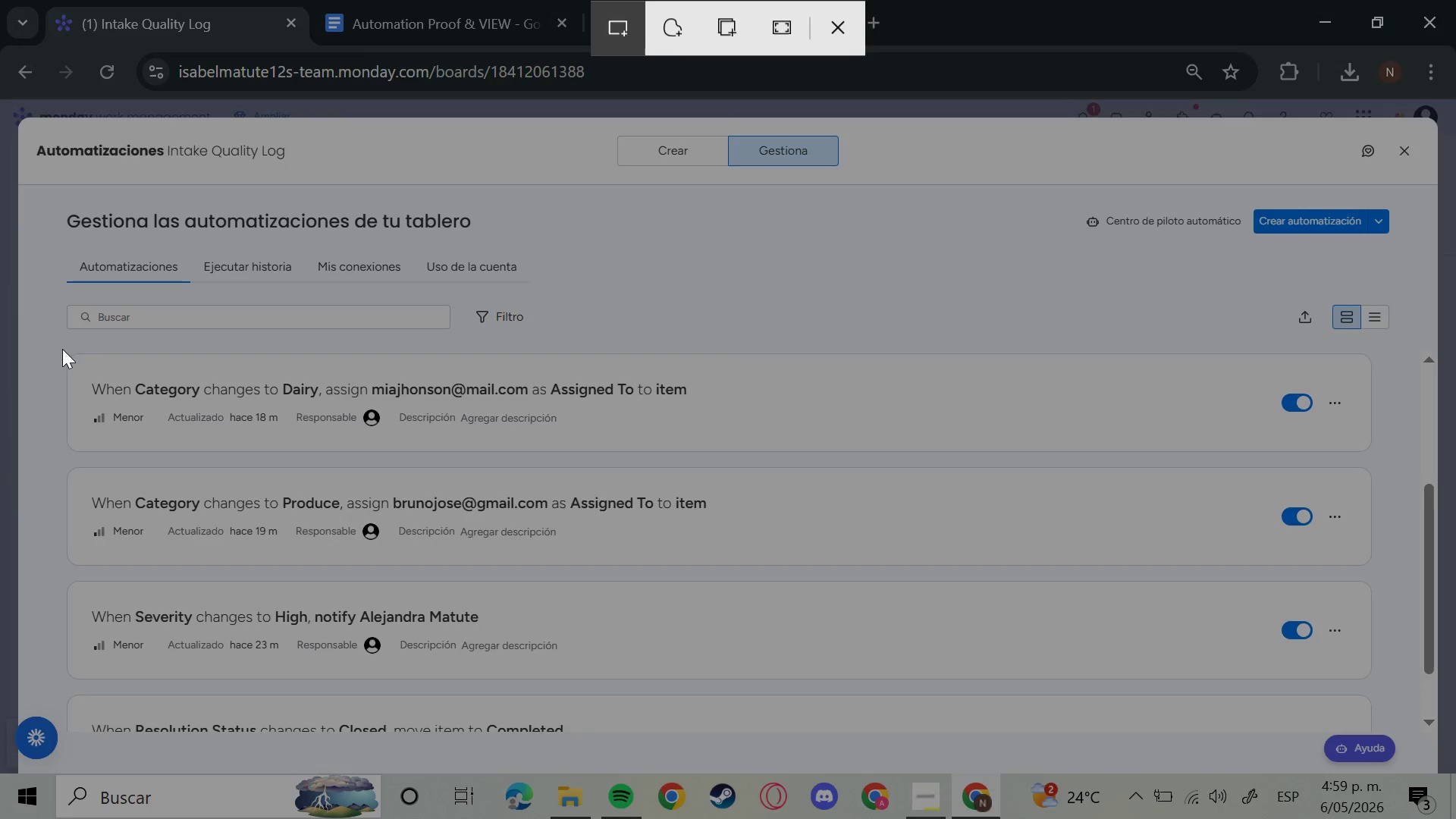 
left_click_drag(start_coordinate=[64, 349], to_coordinate=[1370, 460])
 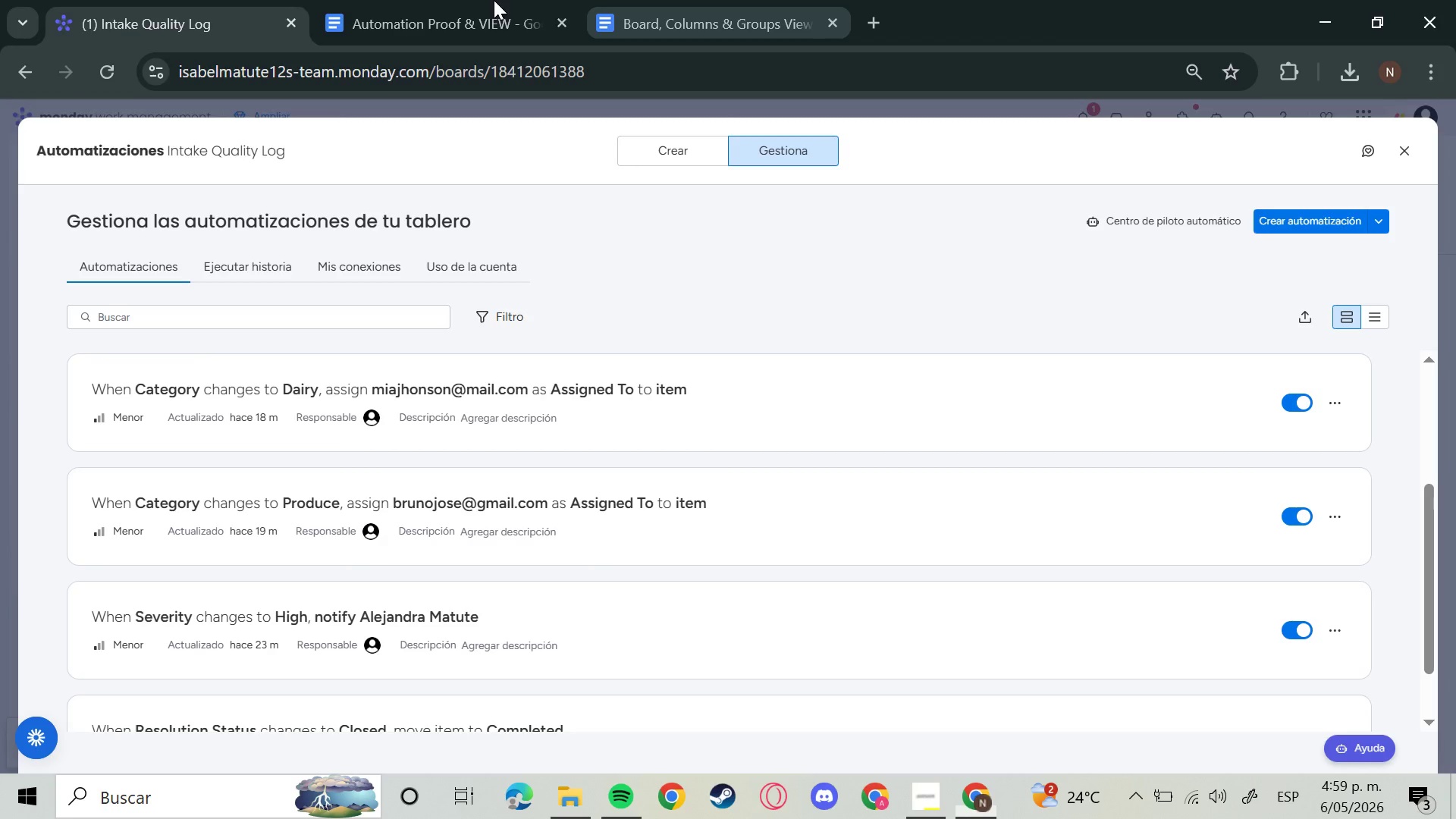 
left_click([462, 0])
 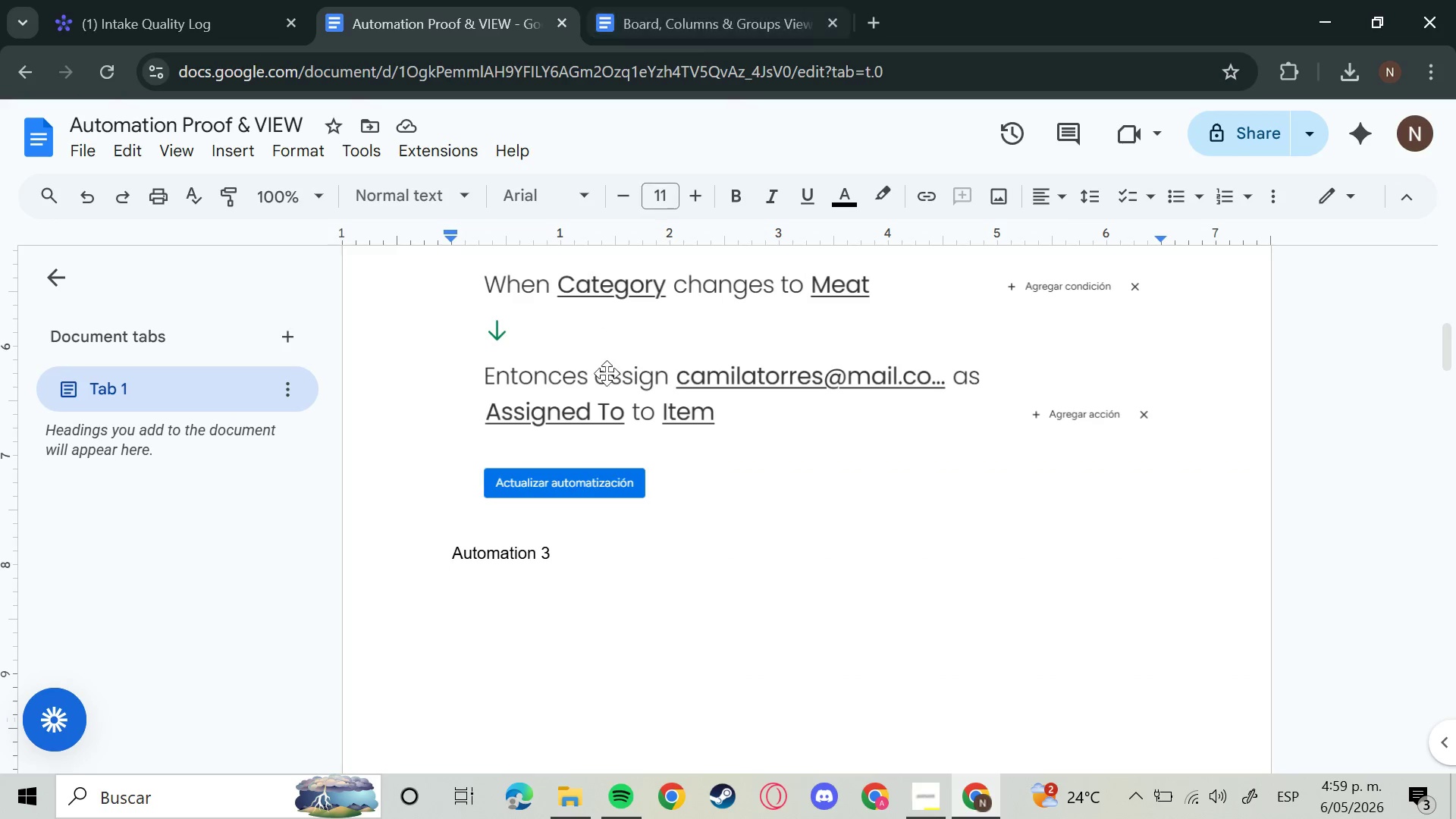 
key(Control+V)
 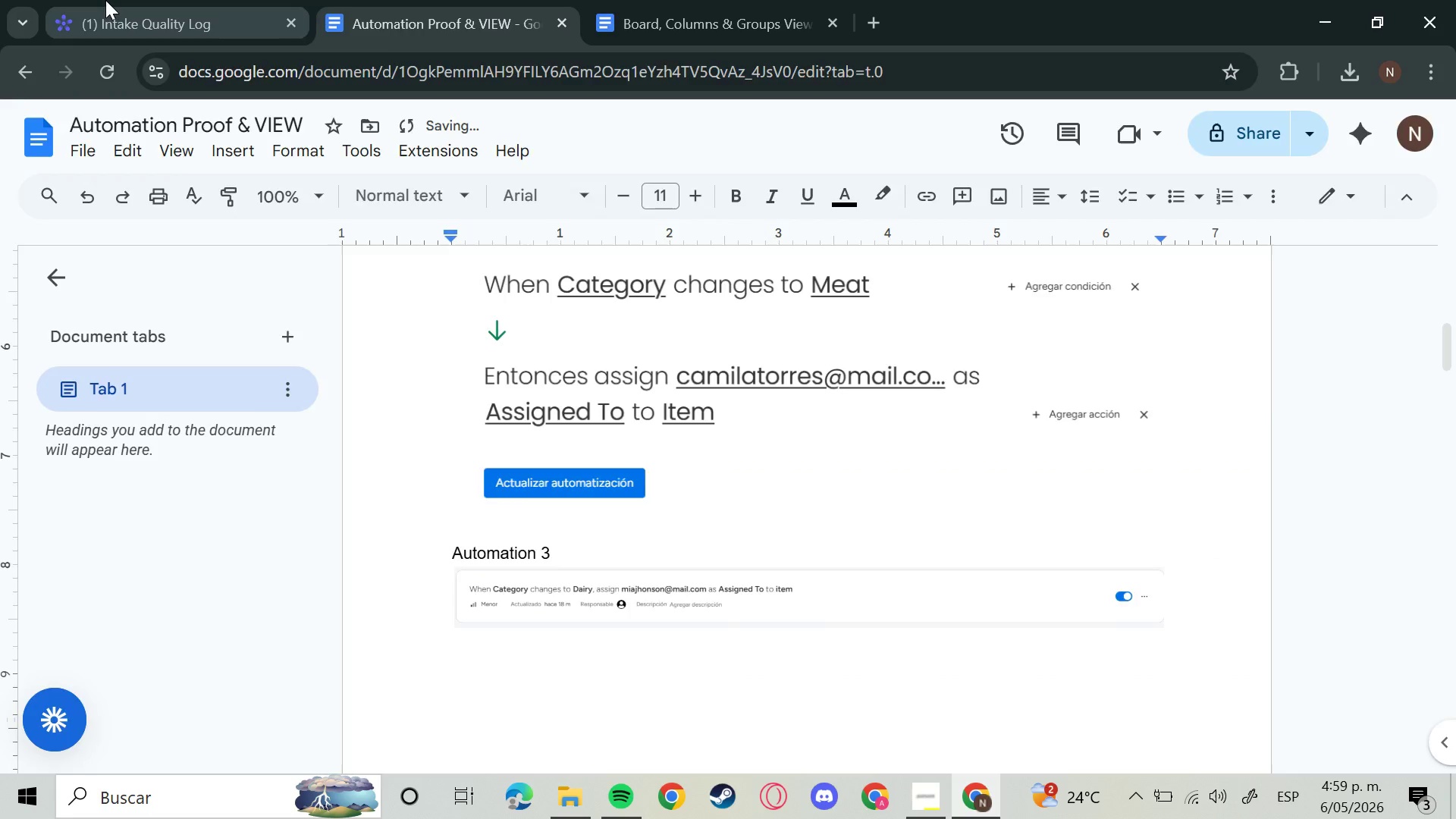 
left_click([113, 0])
 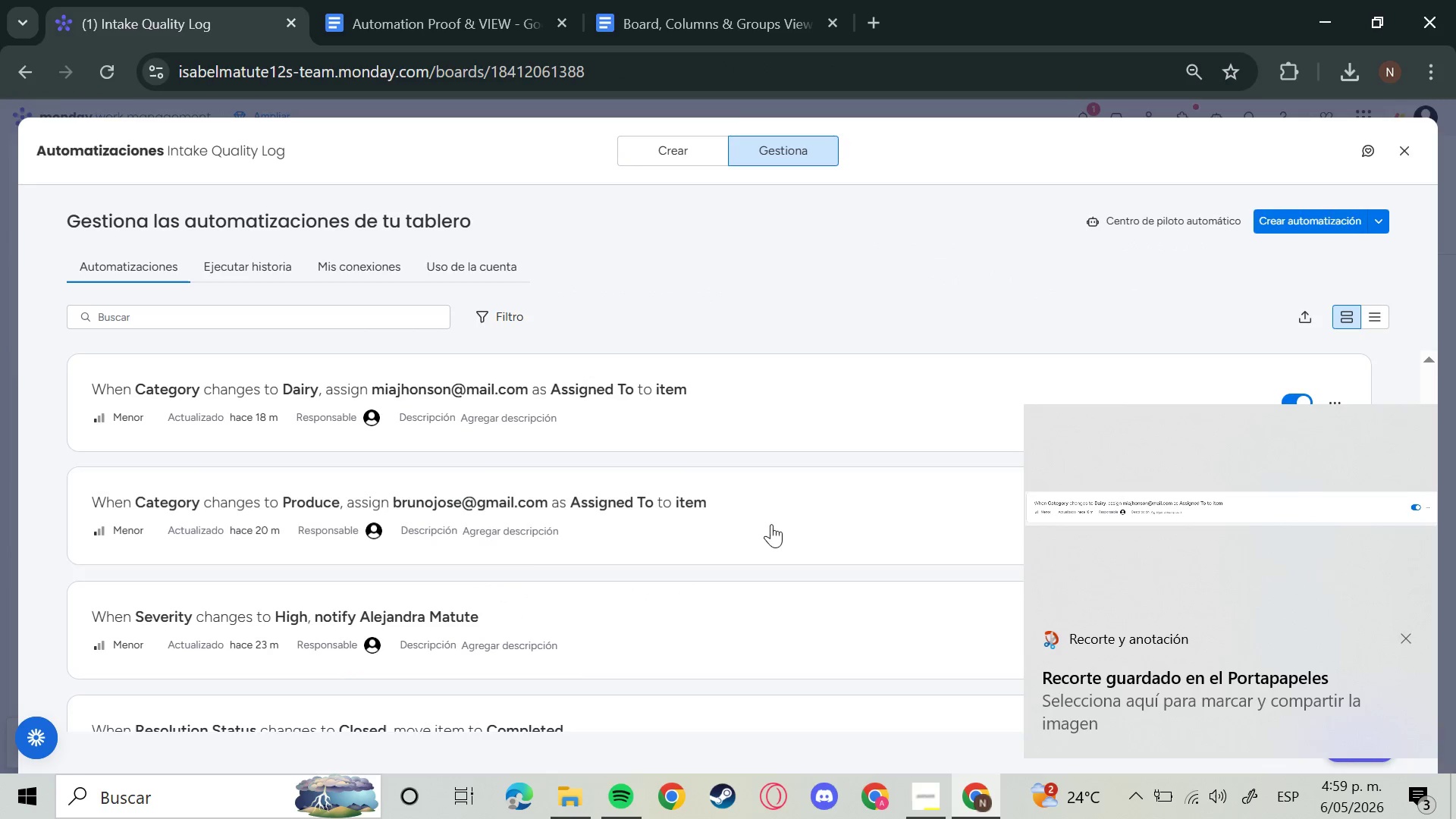 
scroll: coordinate [813, 525], scroll_direction: none, amount: 0.0
 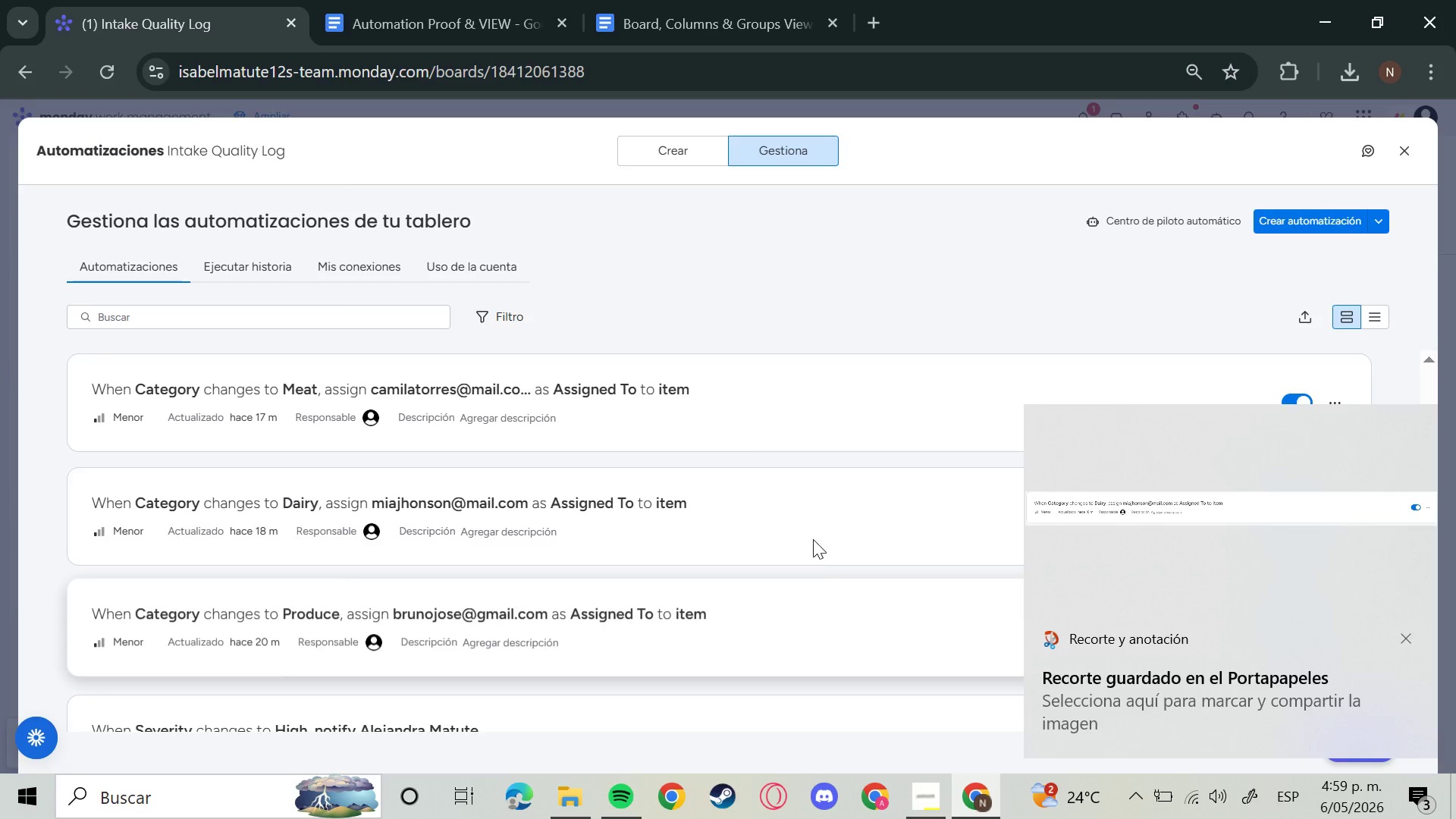 
left_click([839, 510])
 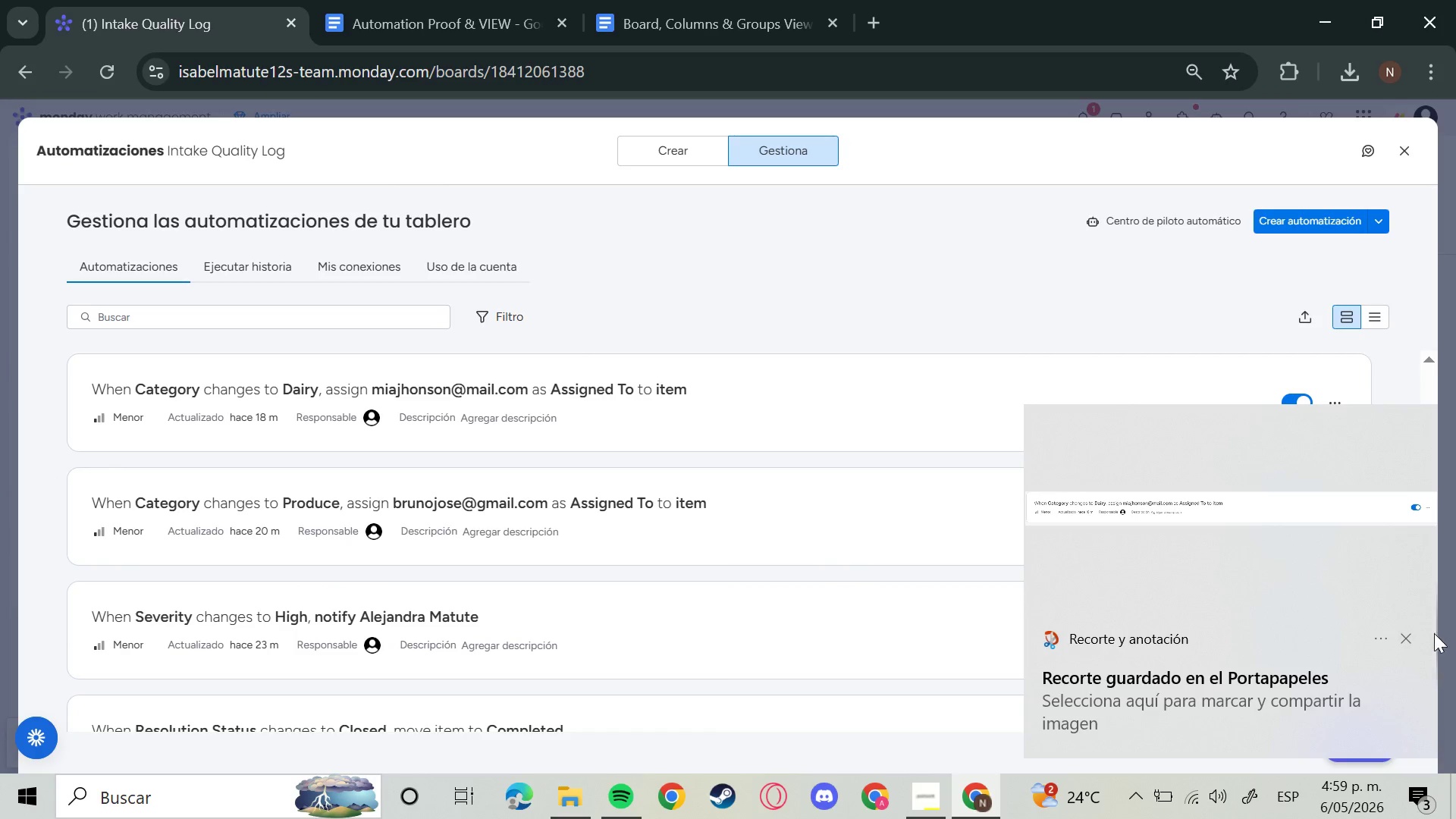 
scroll: coordinate [813, 550], scroll_direction: none, amount: 0.0
 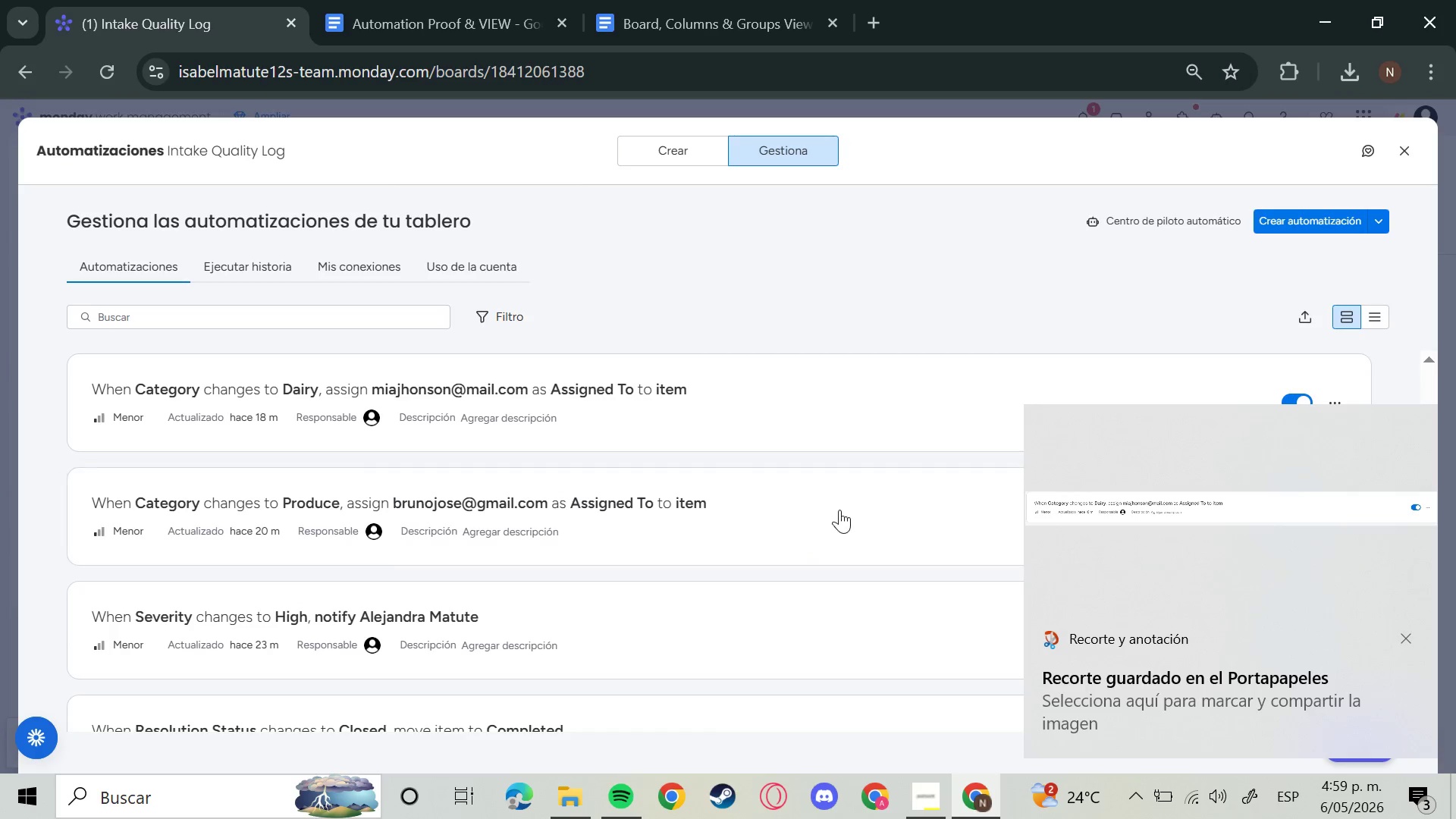 
left_click([1413, 632])
 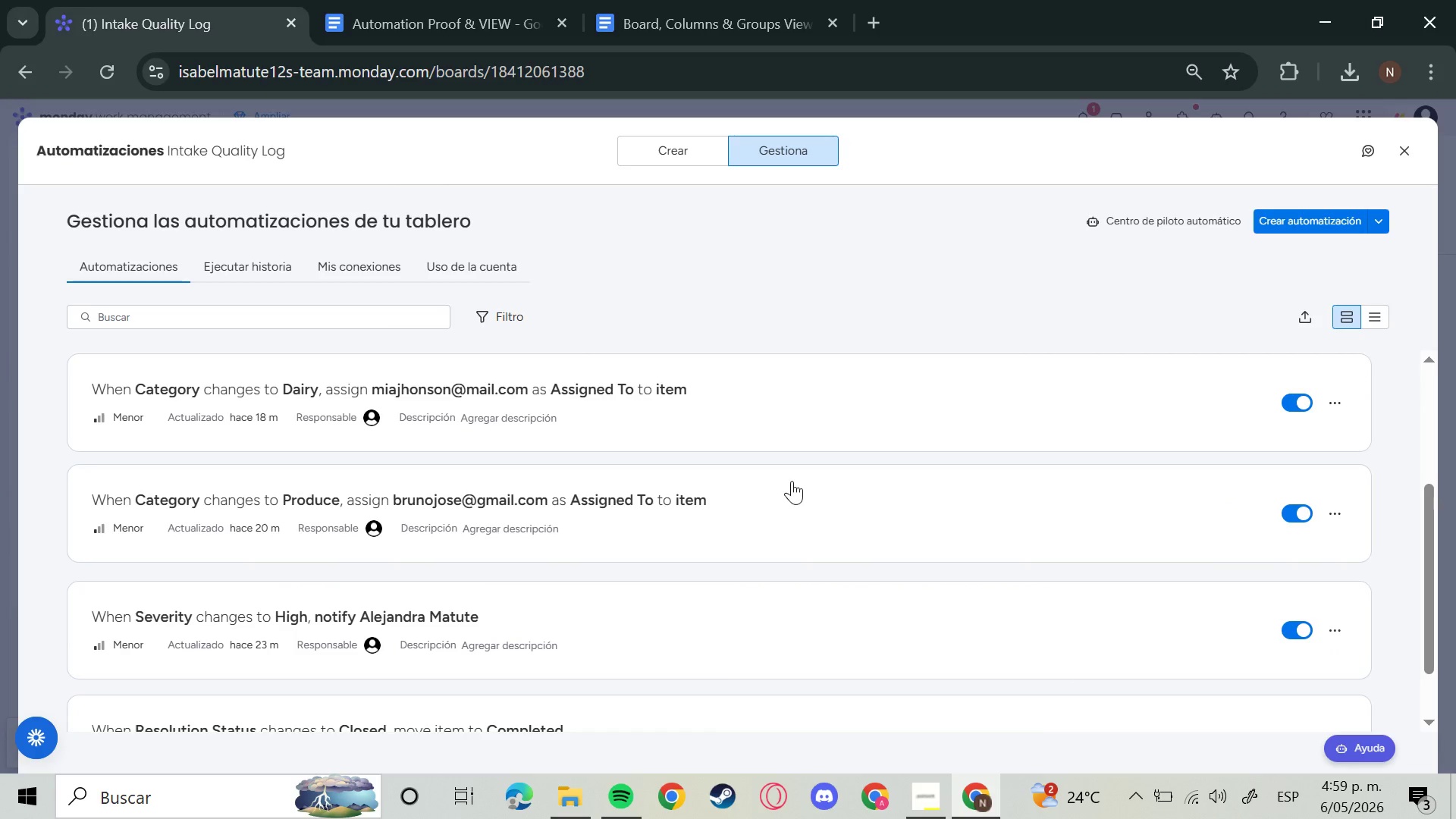 
left_click([786, 496])
 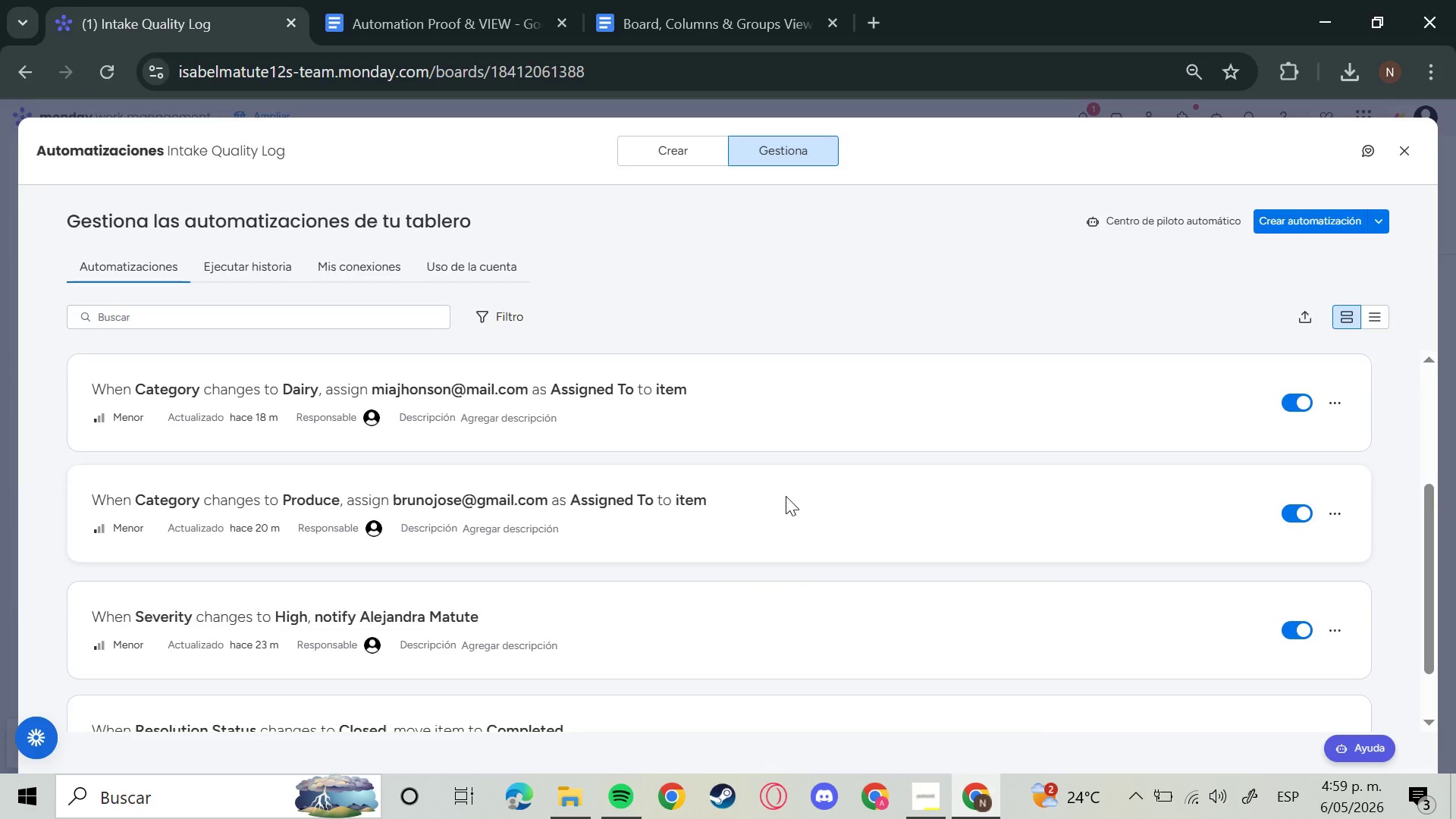 
left_click([786, 496])
 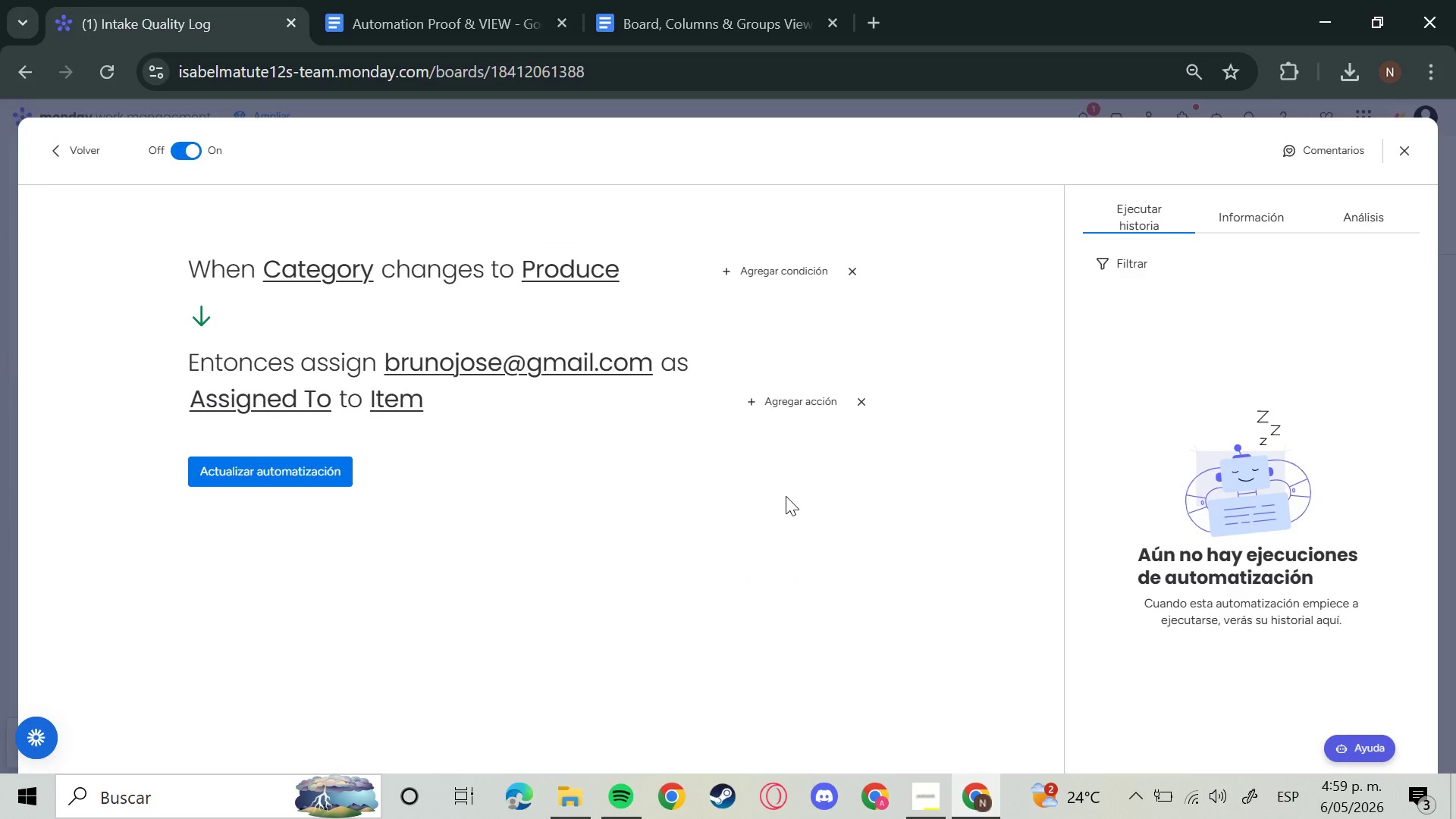 
key(Meta+Shift+S)
 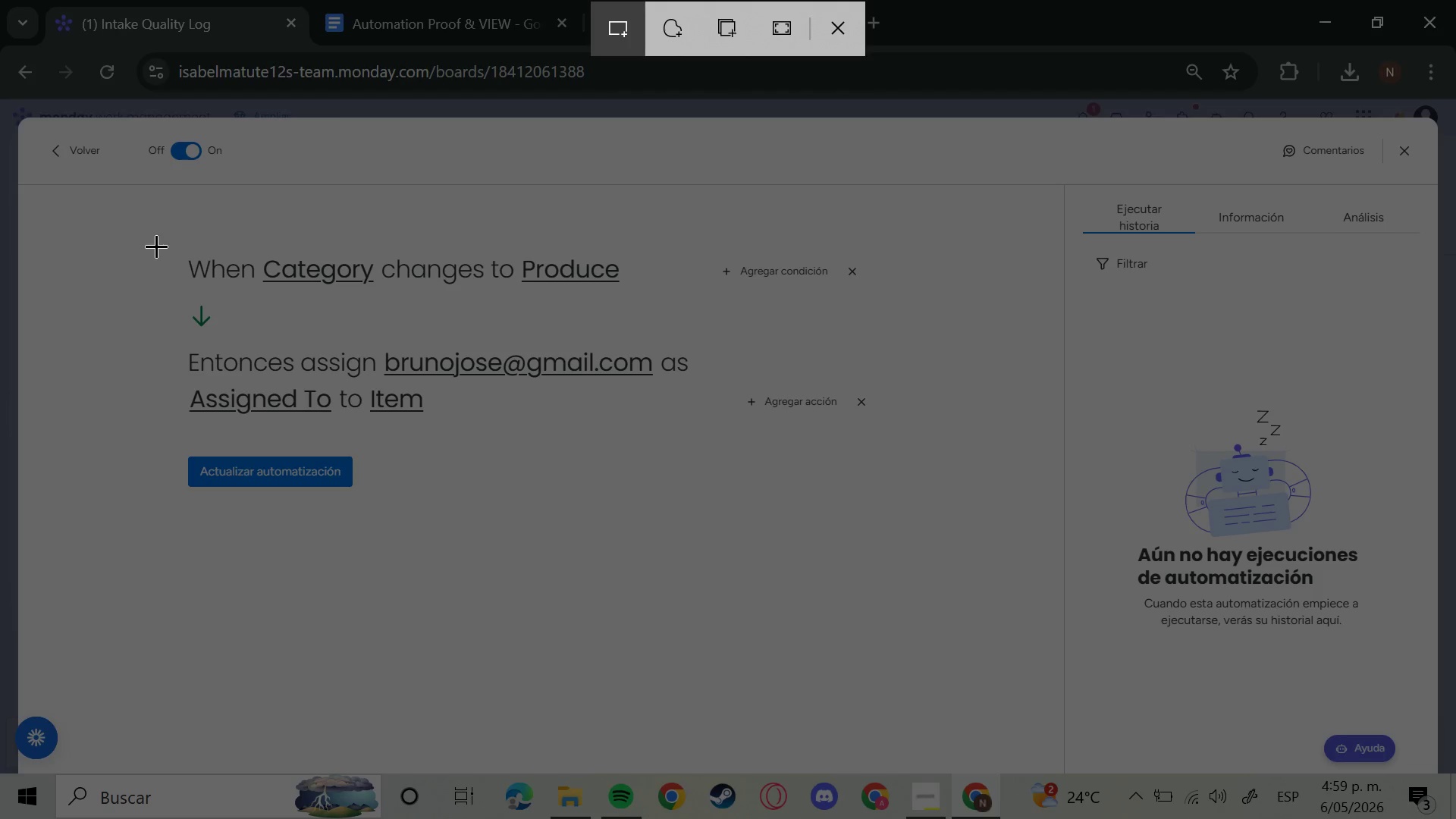 
left_click_drag(start_coordinate=[155, 246], to_coordinate=[884, 518])
 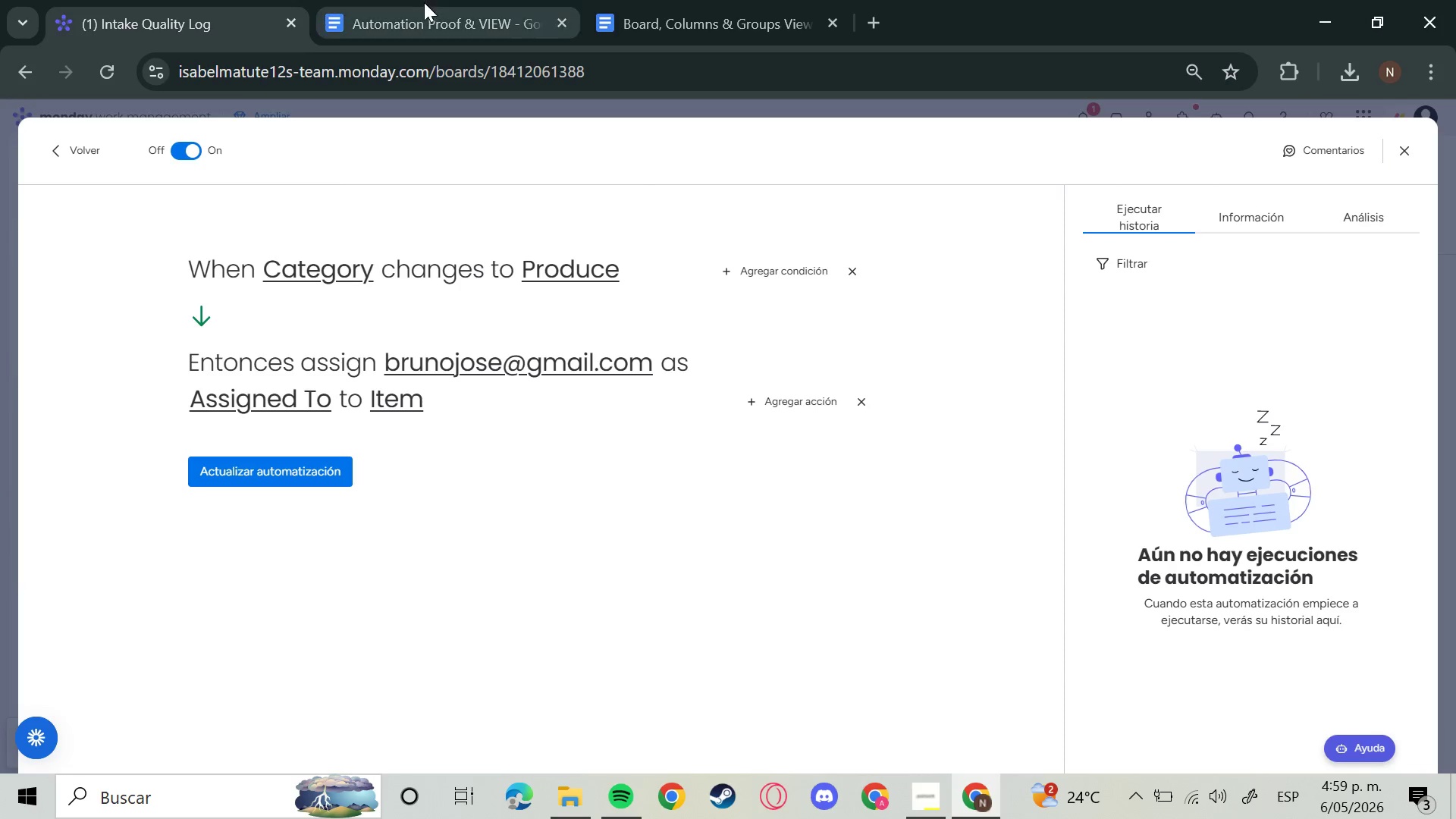 
left_click([424, 3])
 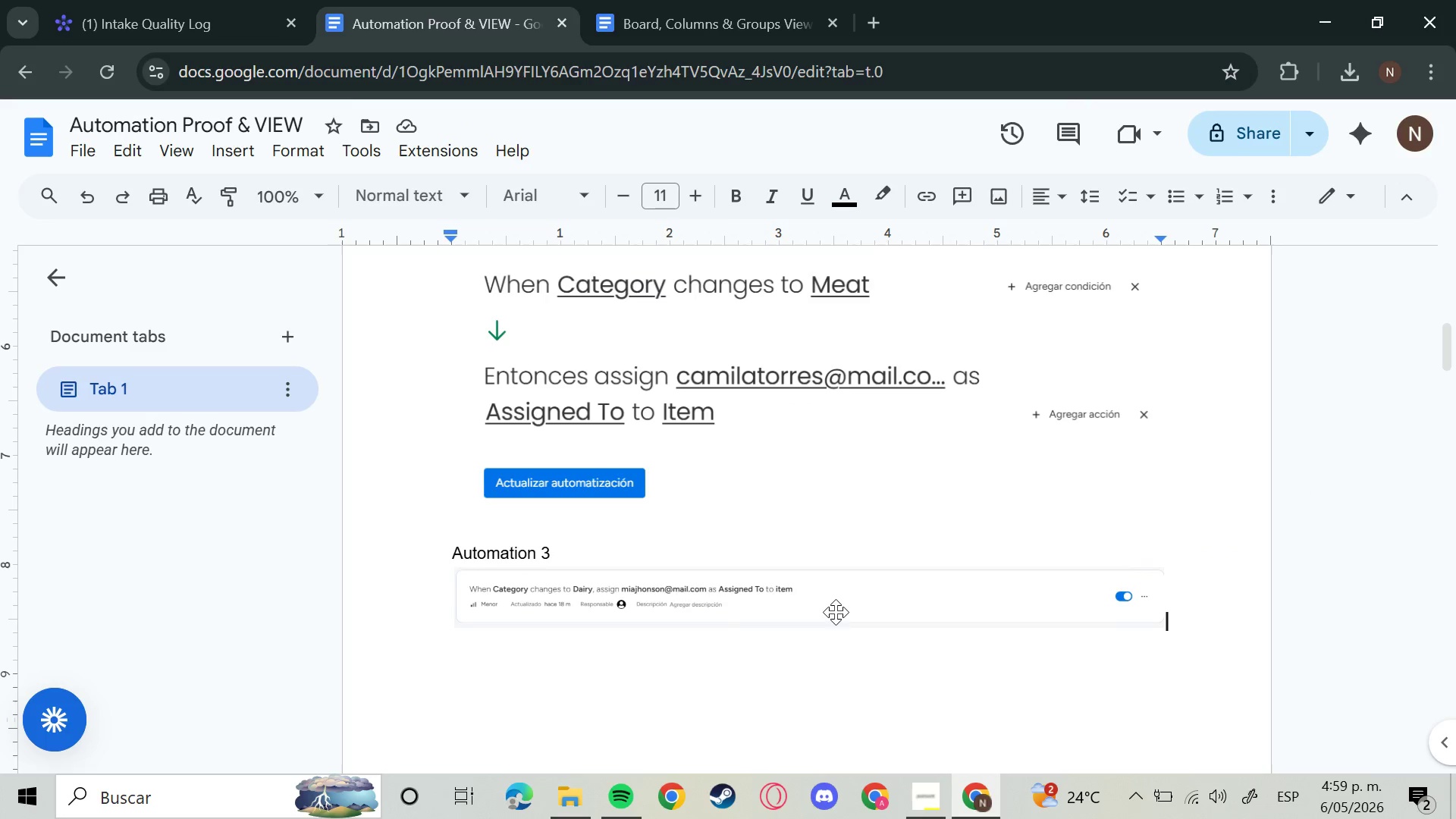 
key(Enter)
 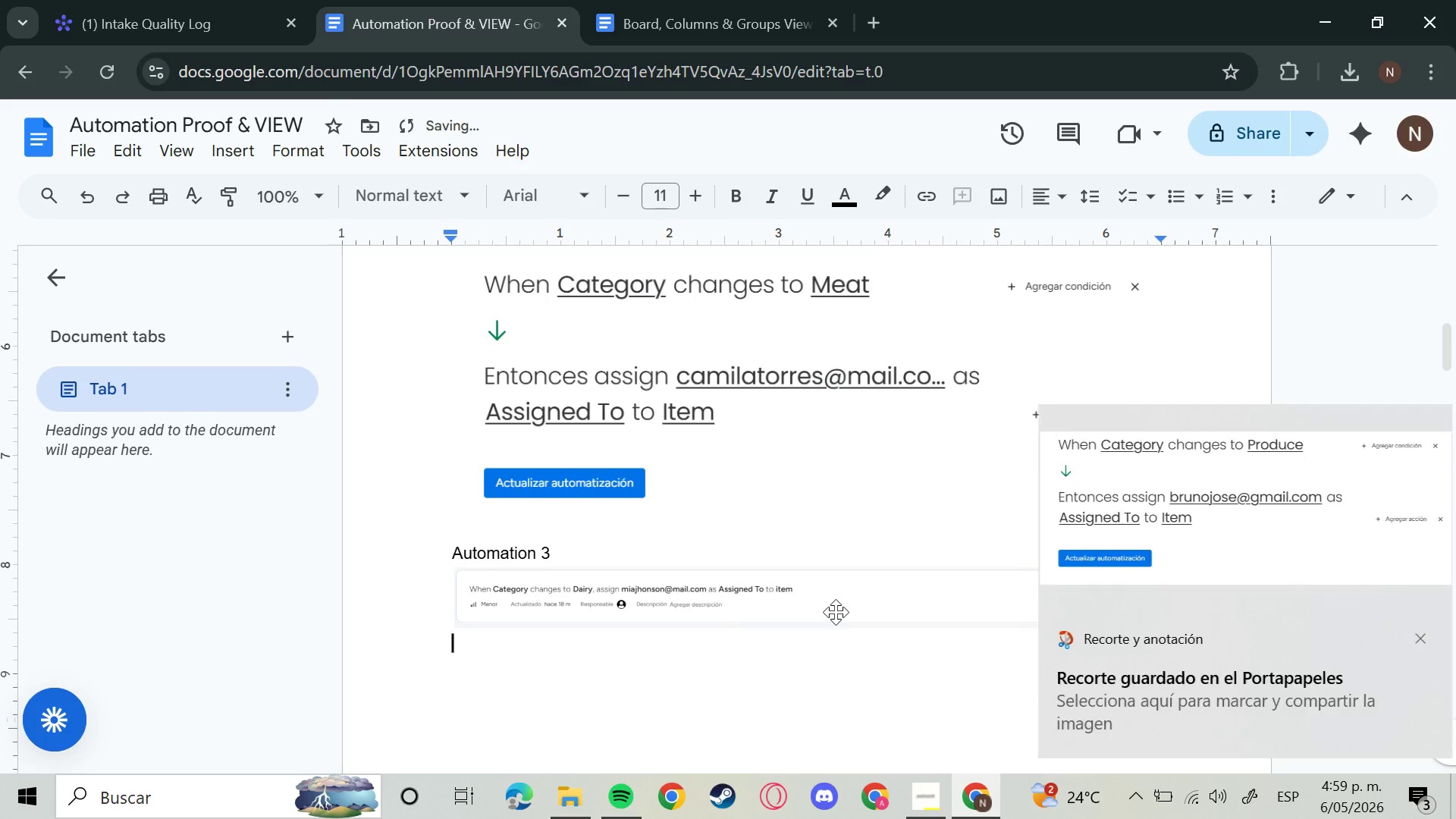 
key(Control+V)
 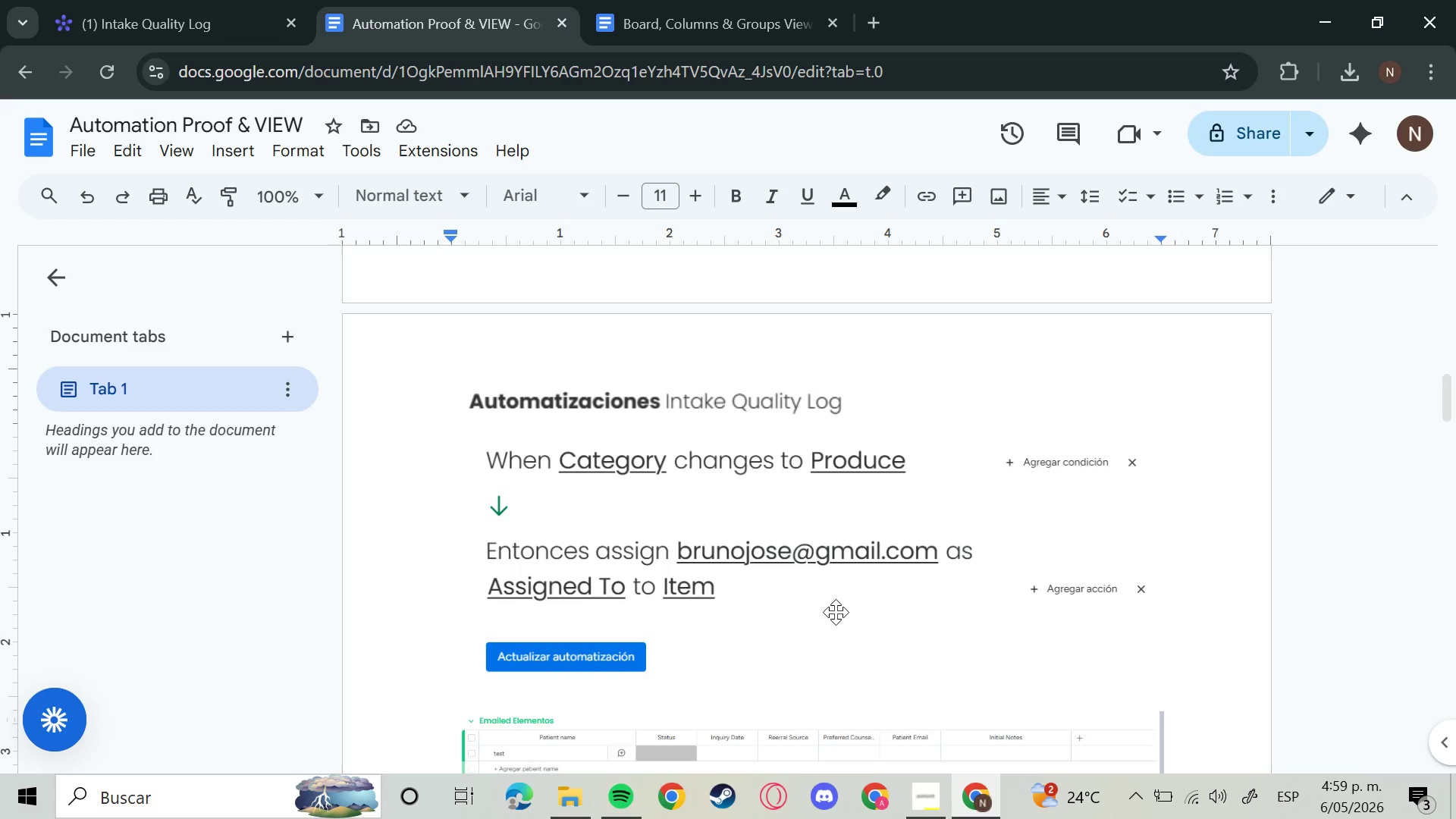 
wait(13.52)
 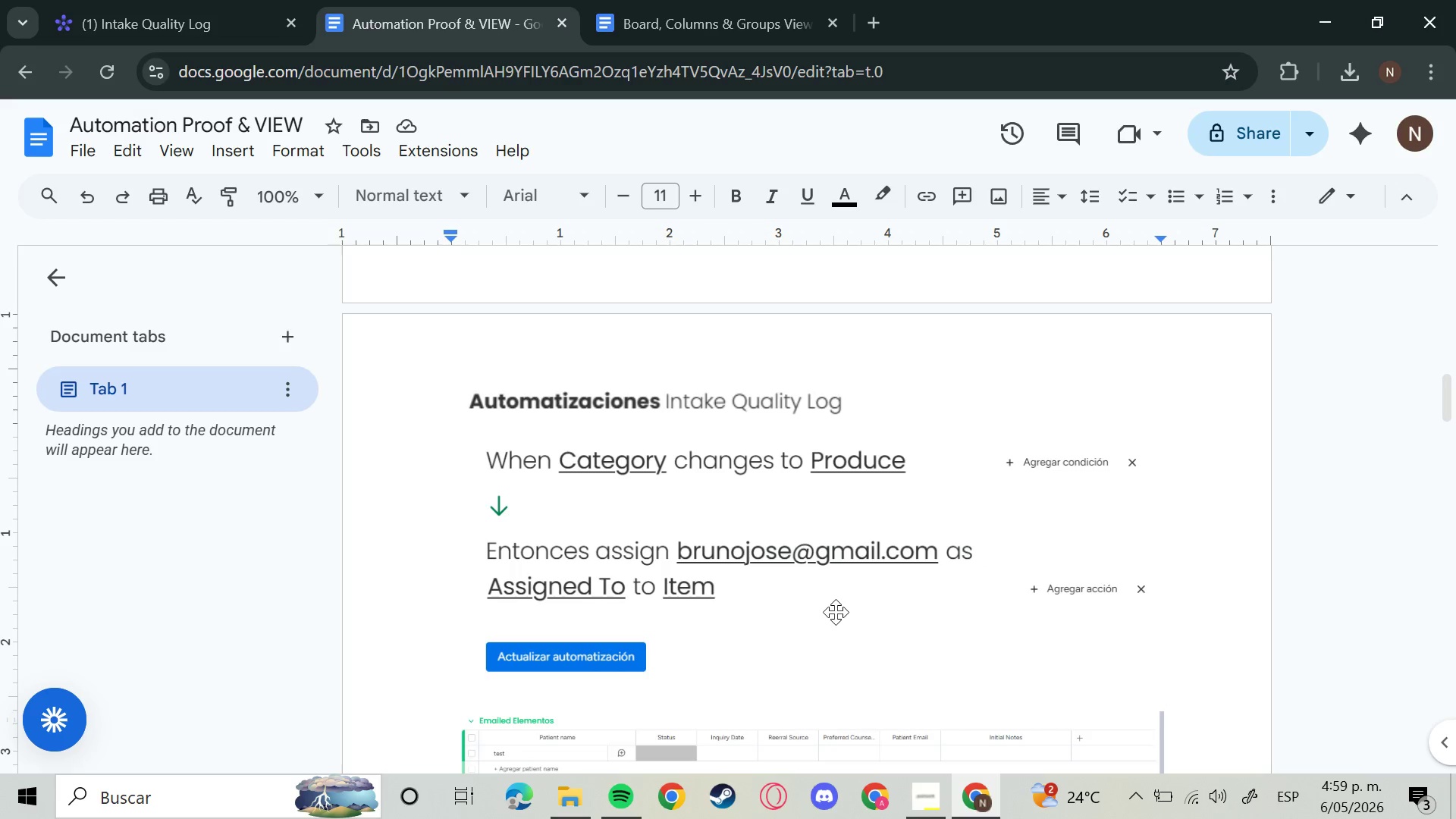 
scroll: coordinate [713, 566], scroll_direction: up, amount: 2.0
 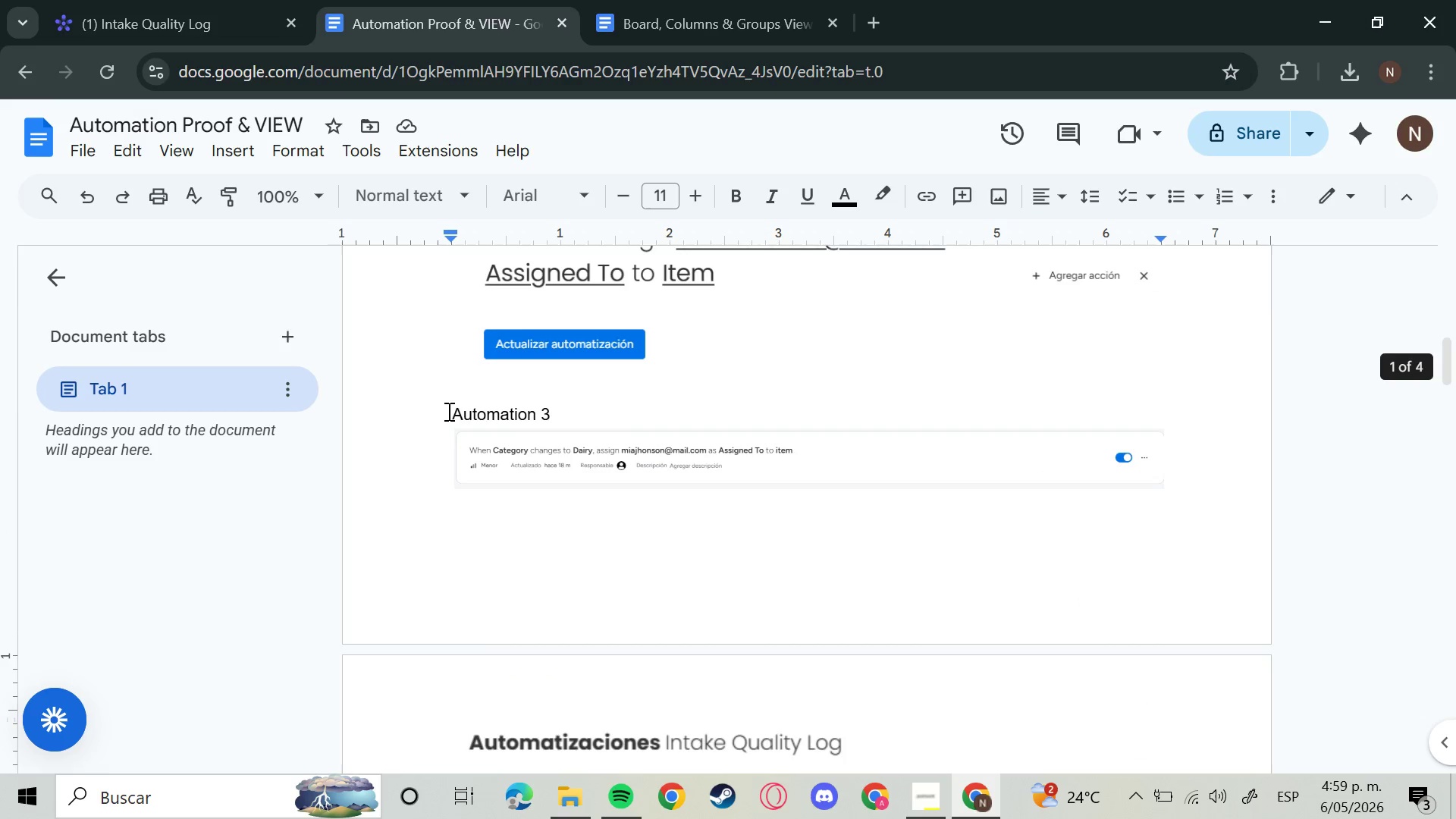 
left_click([446, 411])
 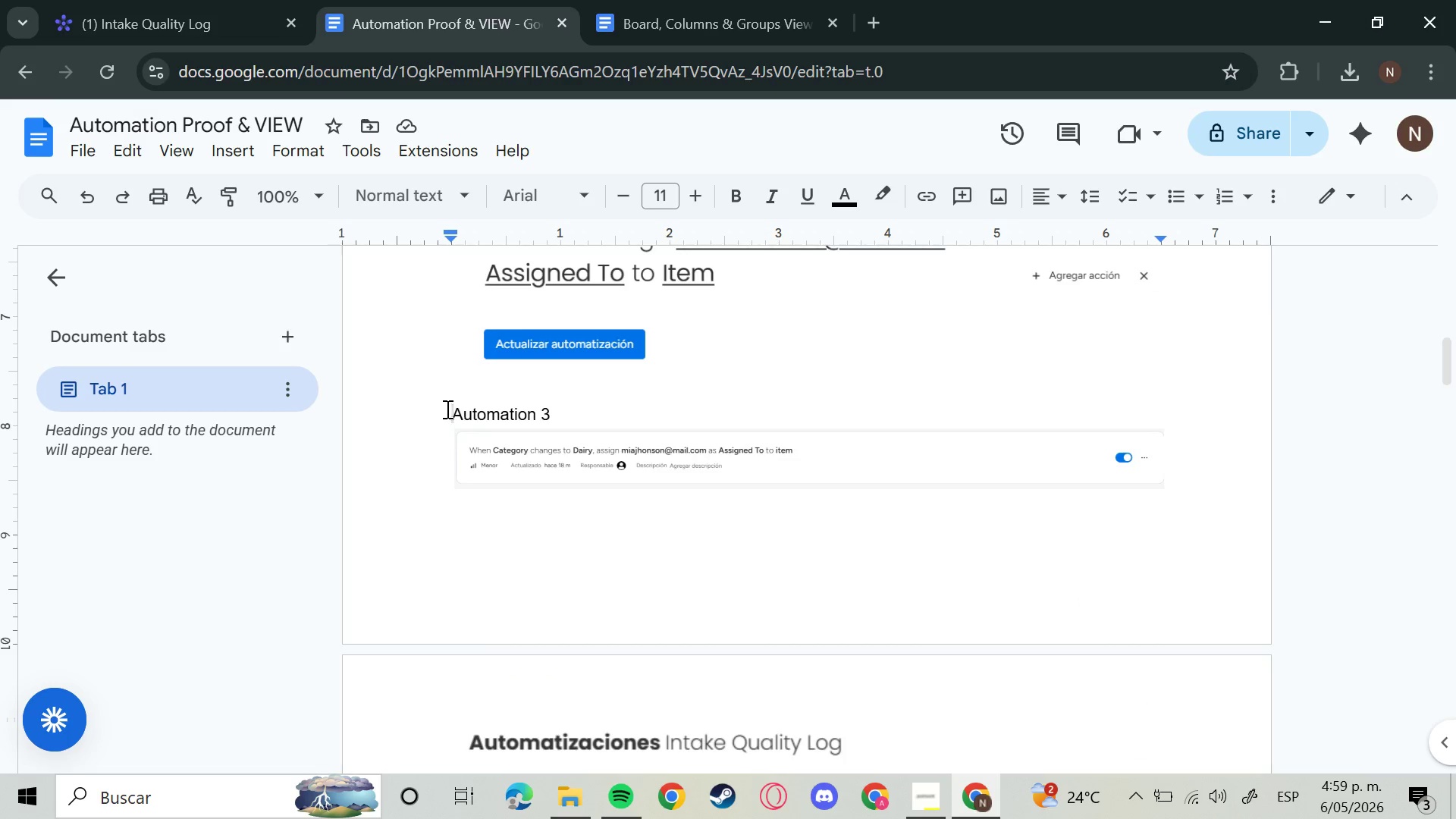 
key(Enter)
 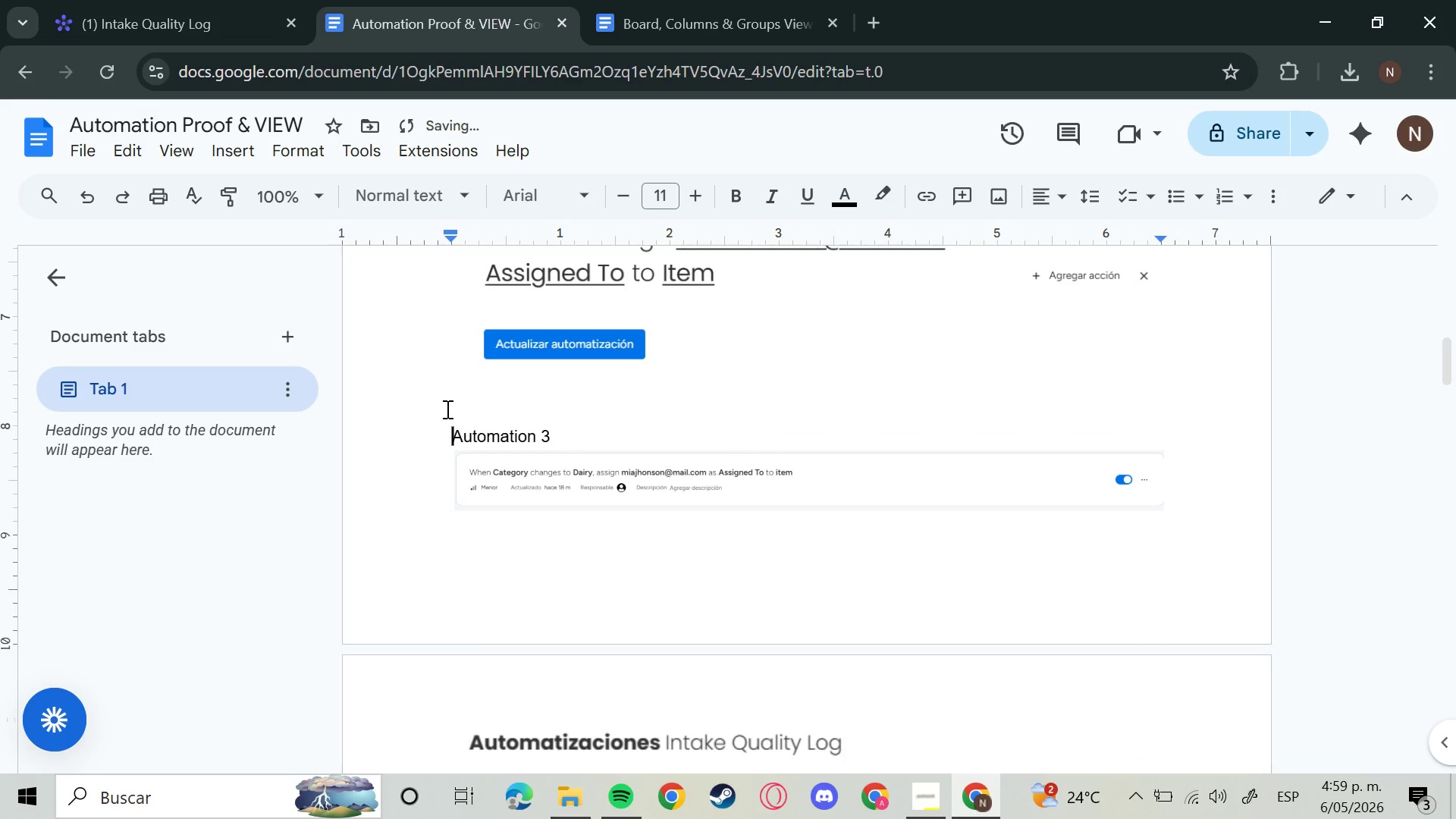 
key(Enter)
 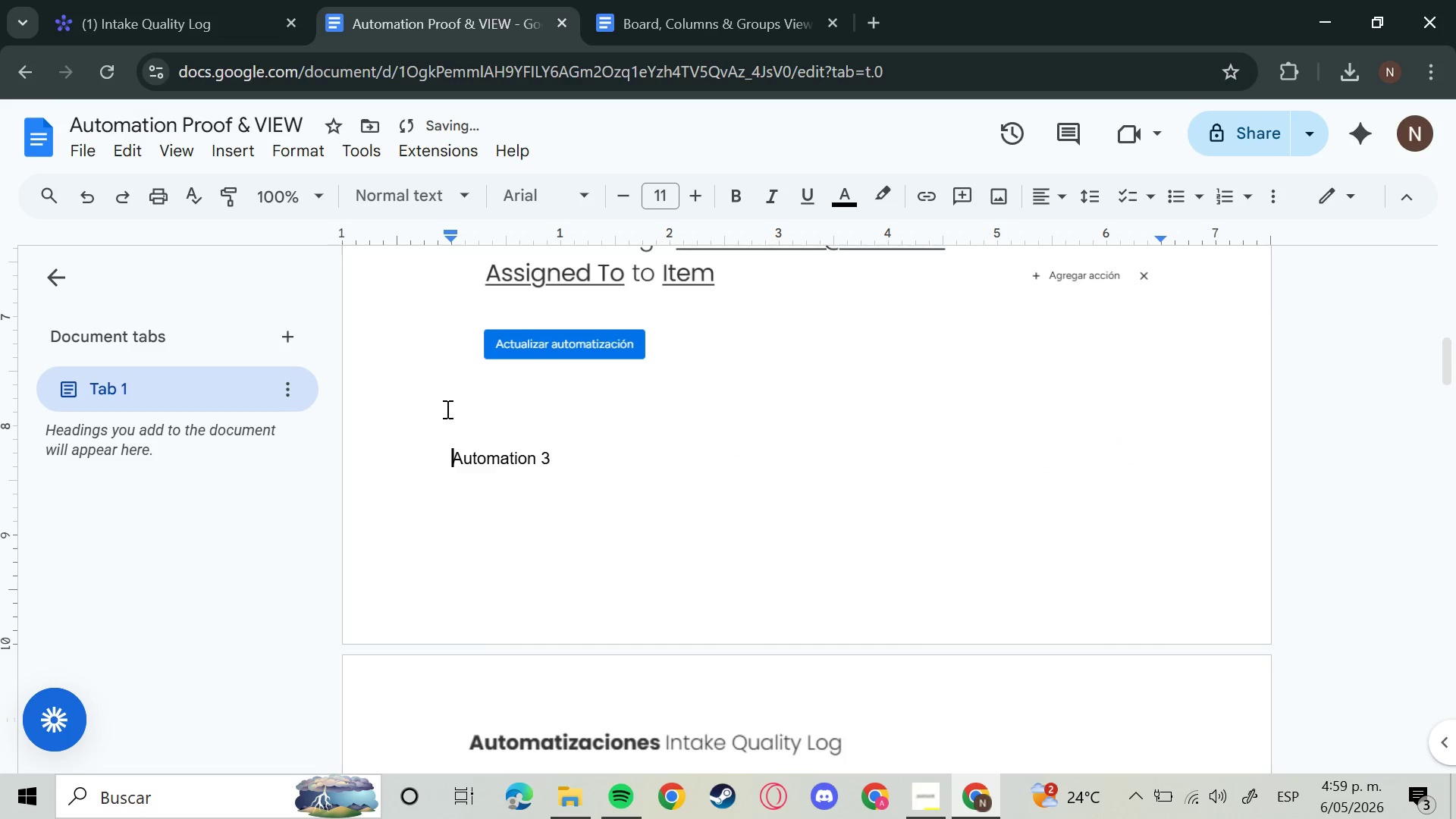 
key(Enter)
 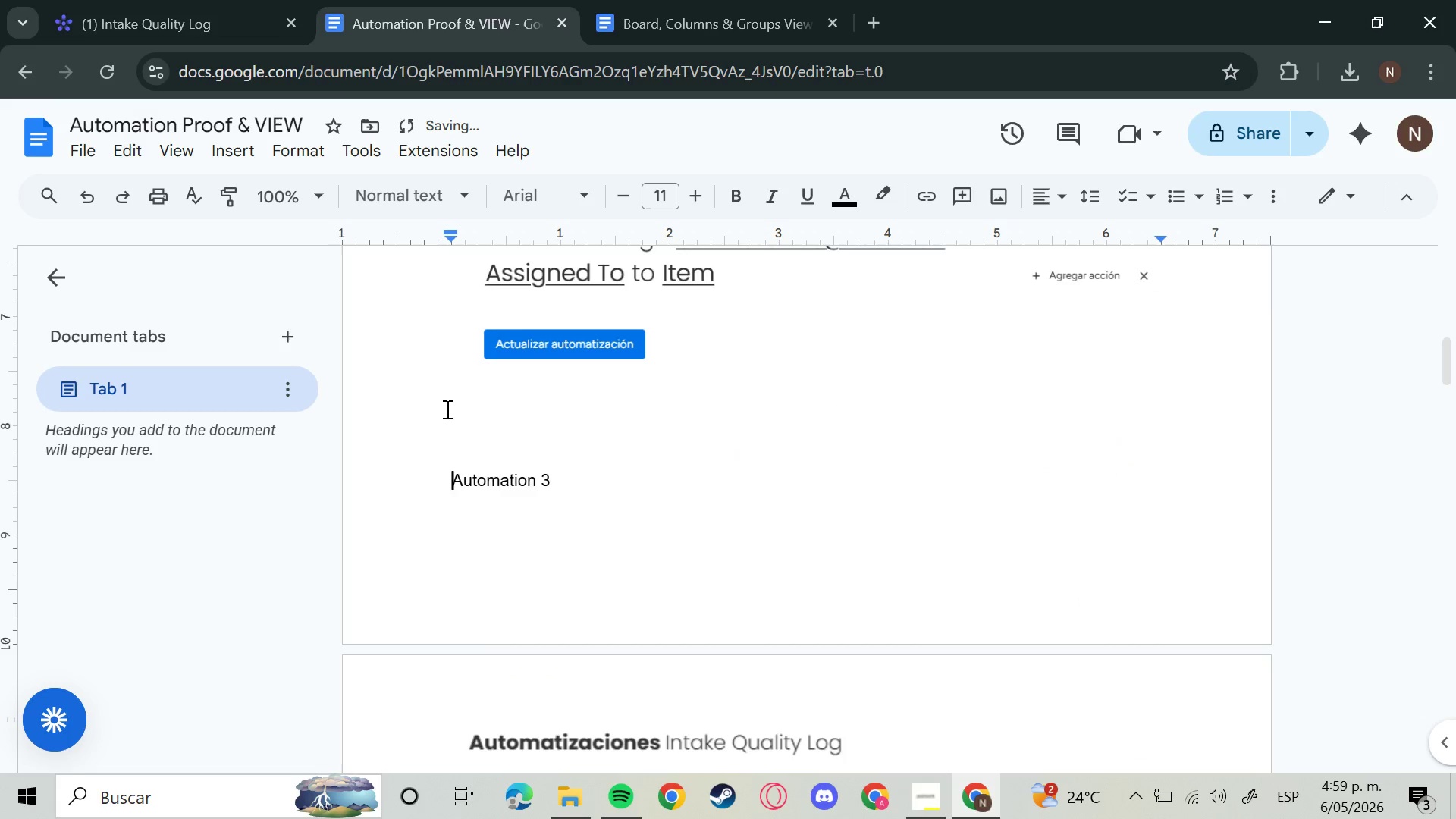 
key(Enter)
 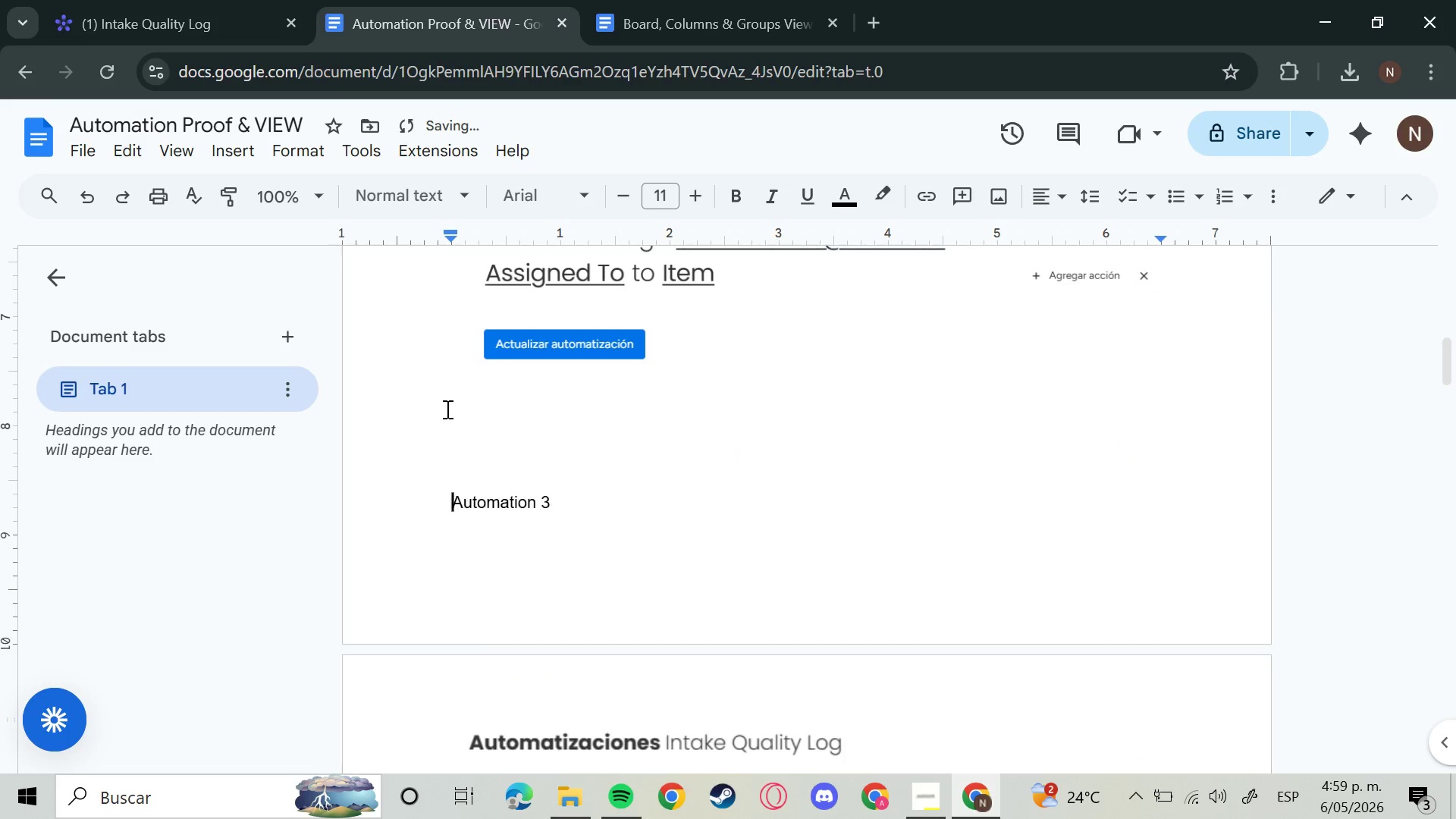 
key(Enter)
 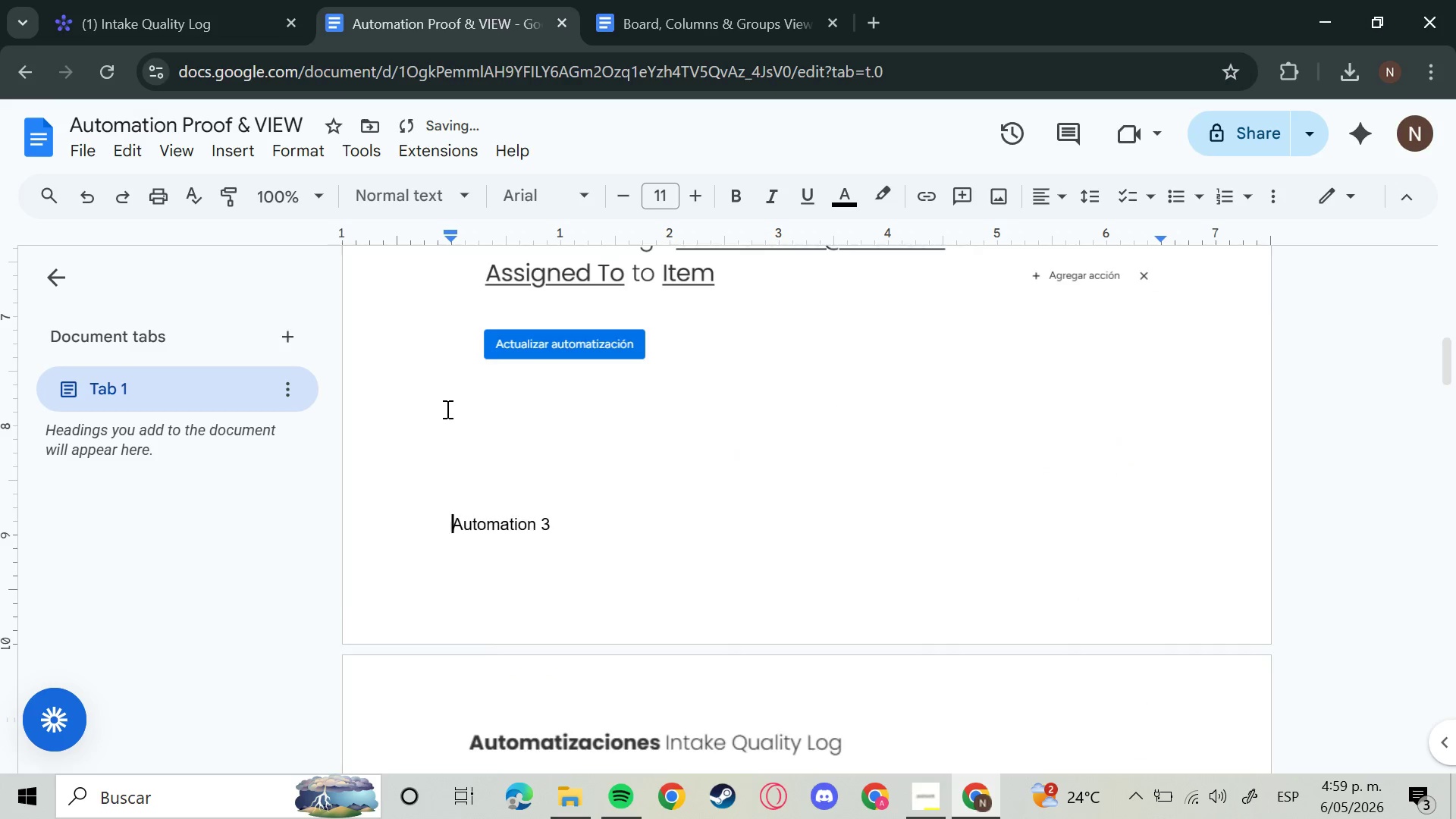 
key(Enter)
 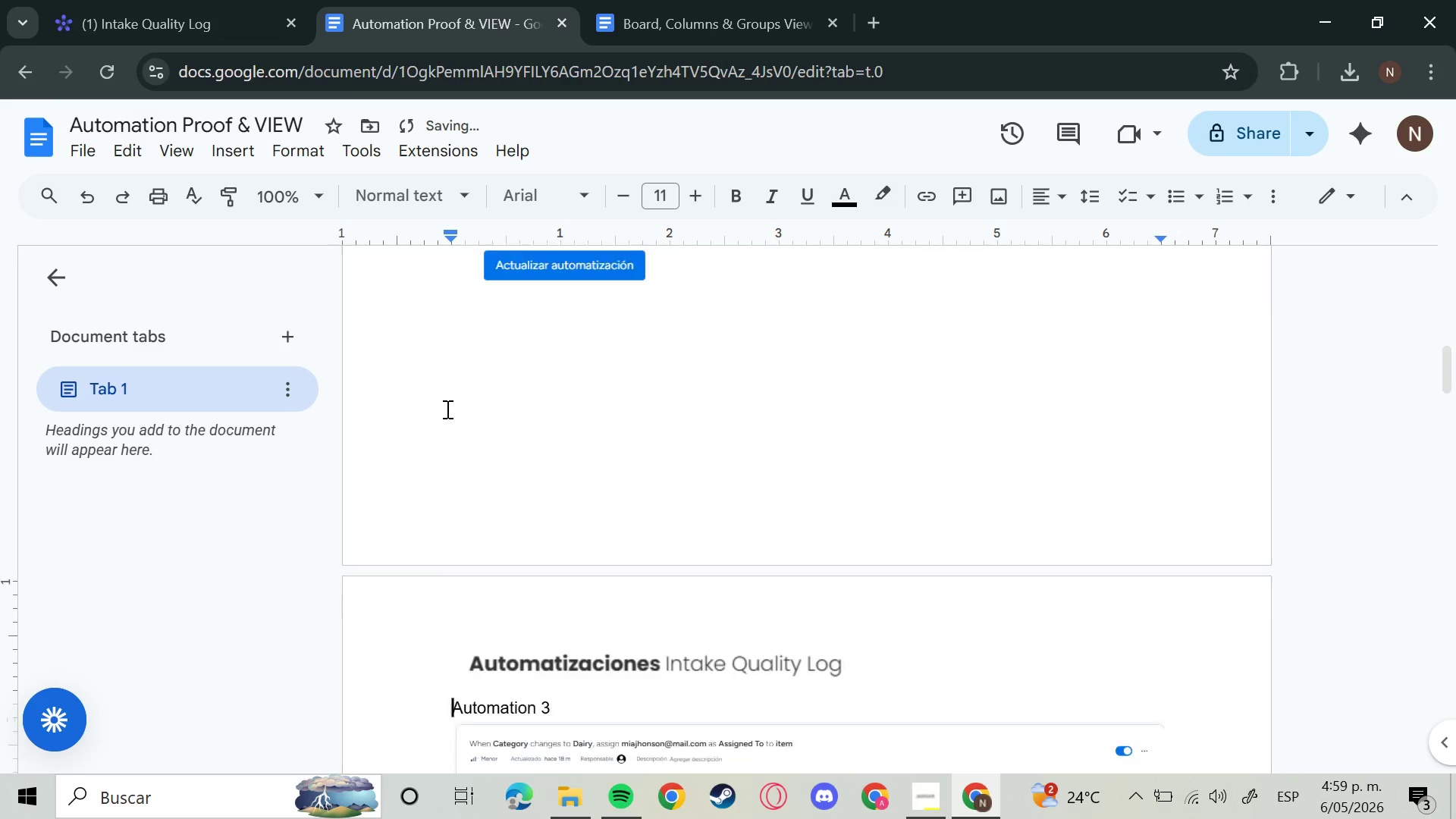 
key(Enter)
 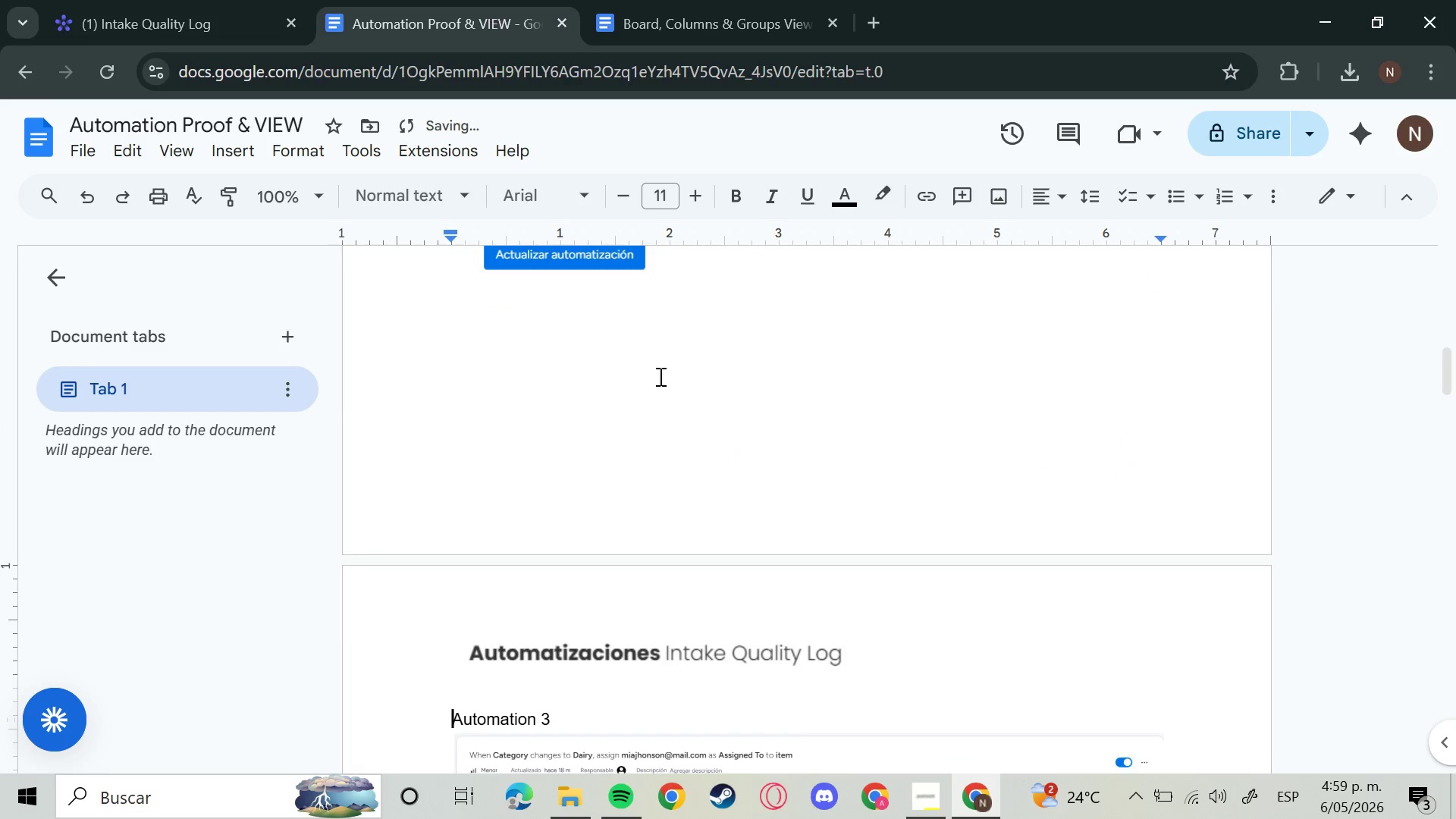 
scroll: coordinate [711, 438], scroll_direction: down, amount: 5.0
 